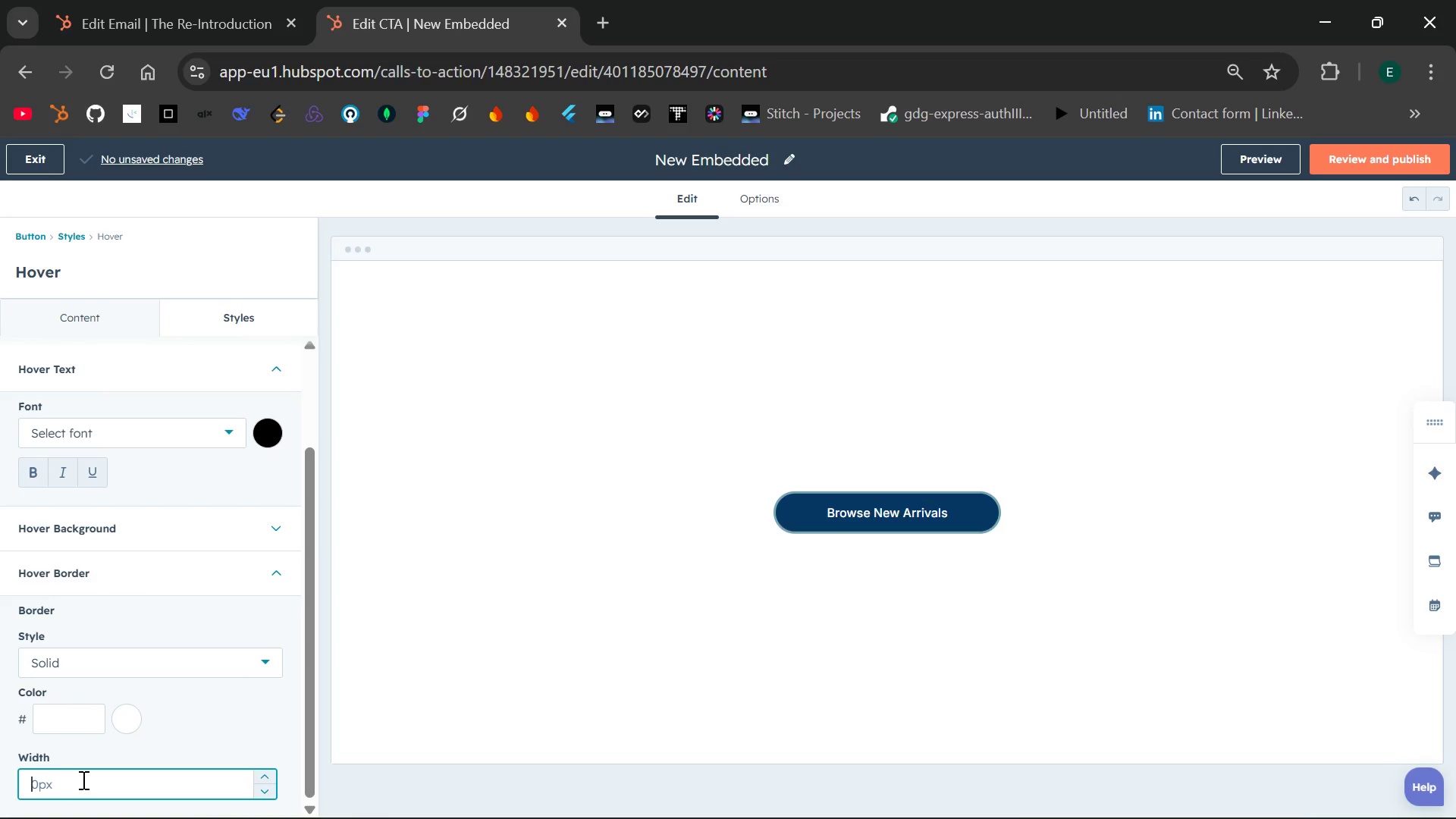 
left_click([124, 721])
 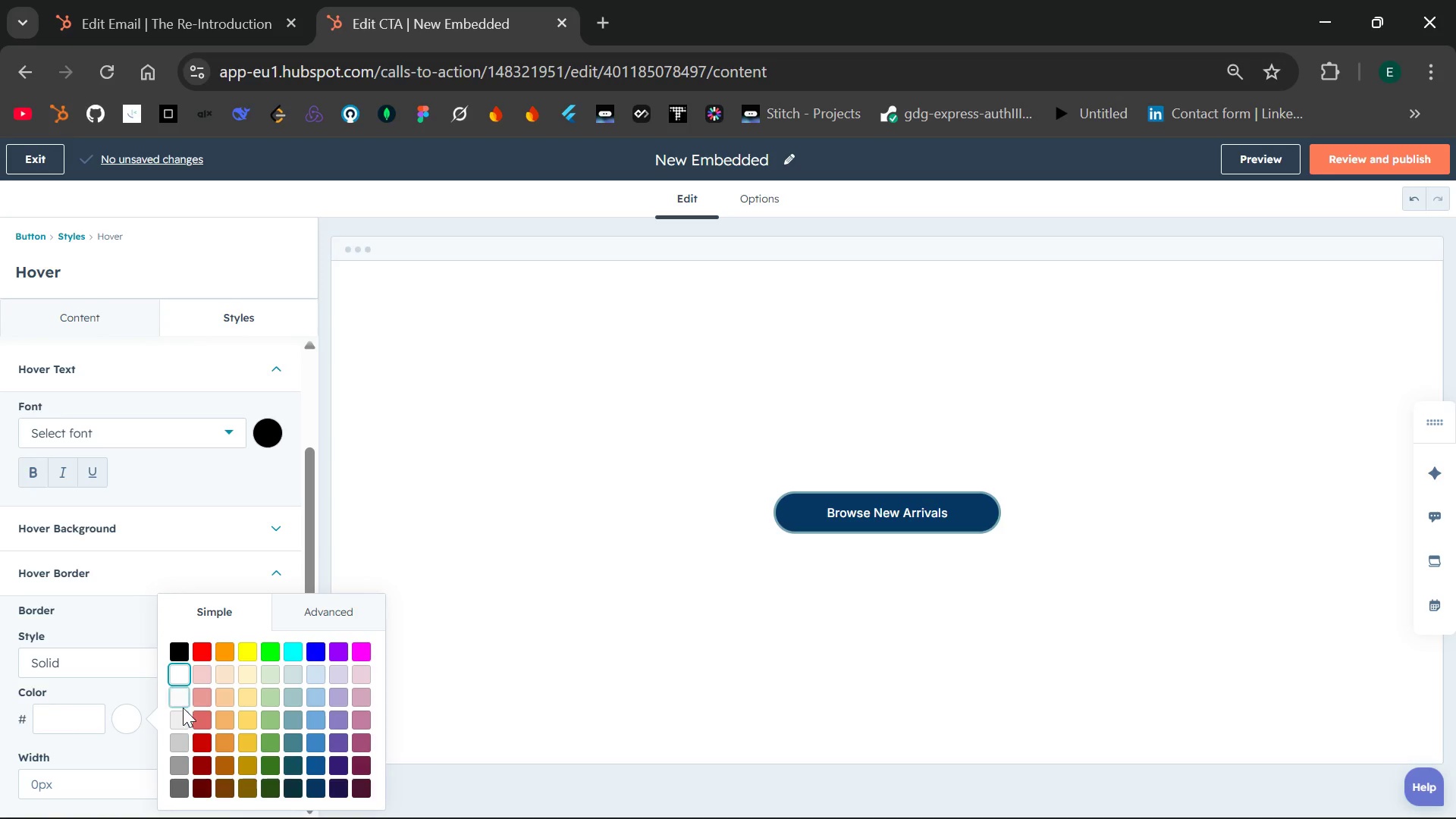 
left_click([179, 711])
 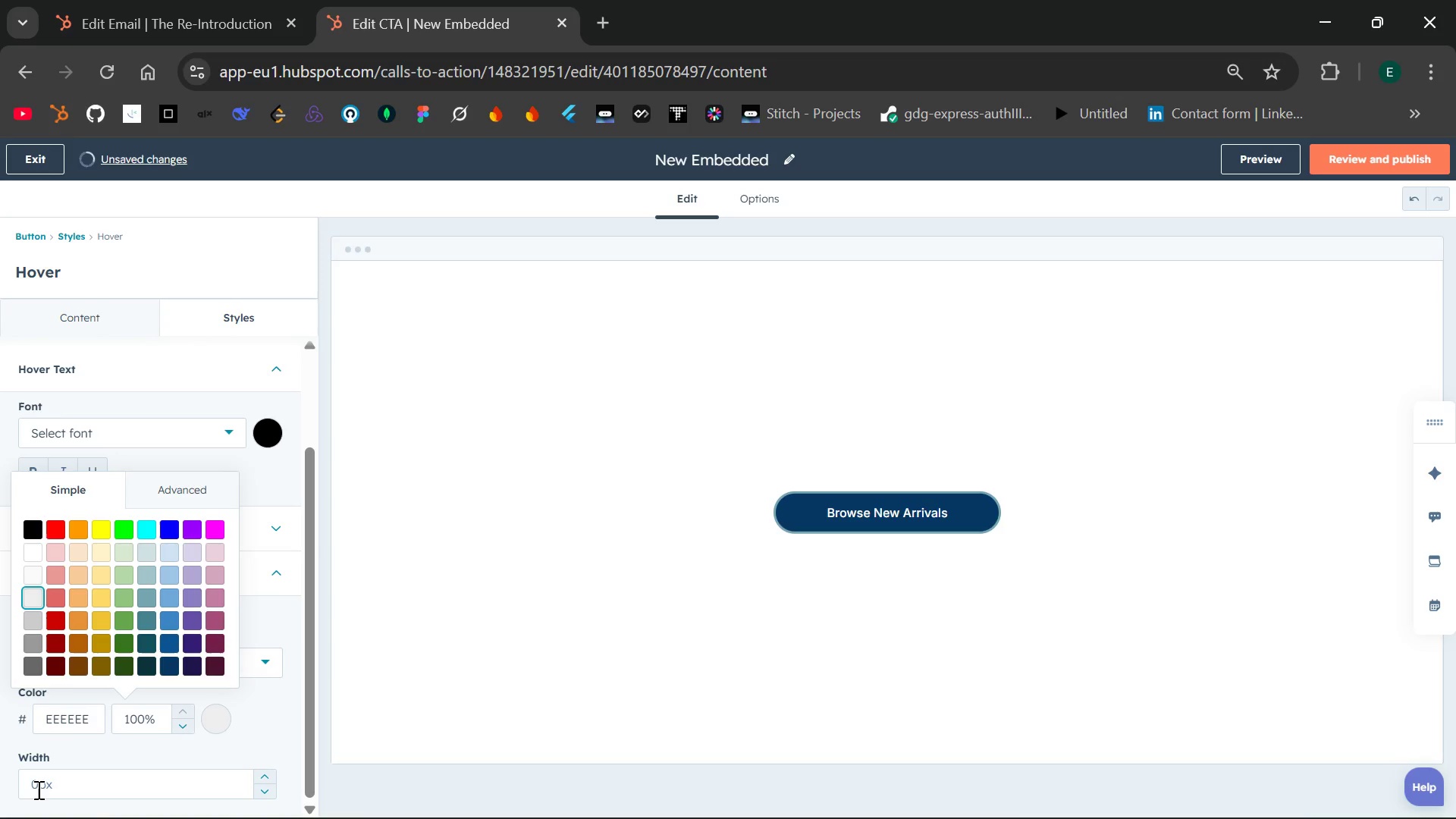 
left_click([37, 786])
 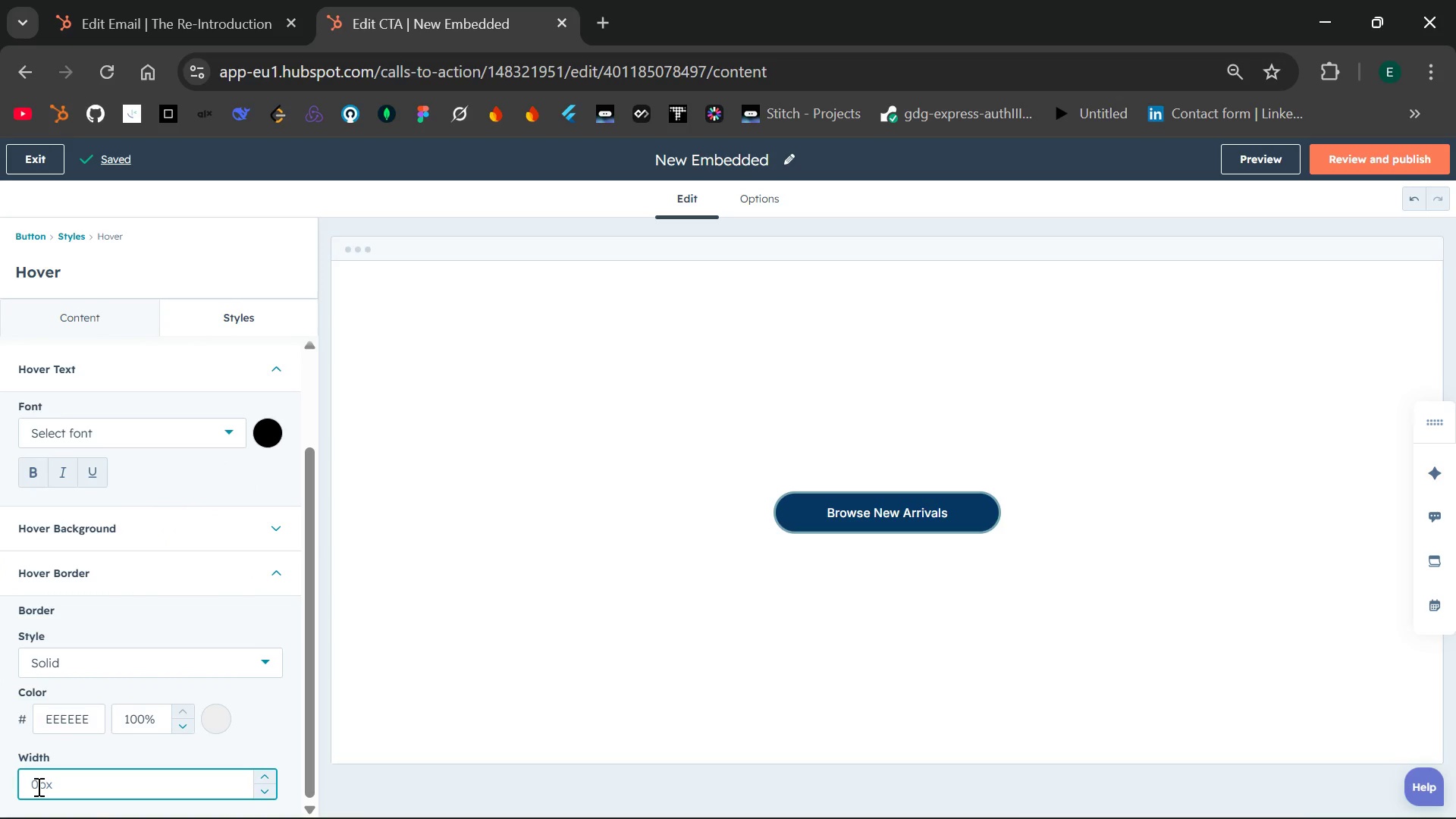 
key(2)
 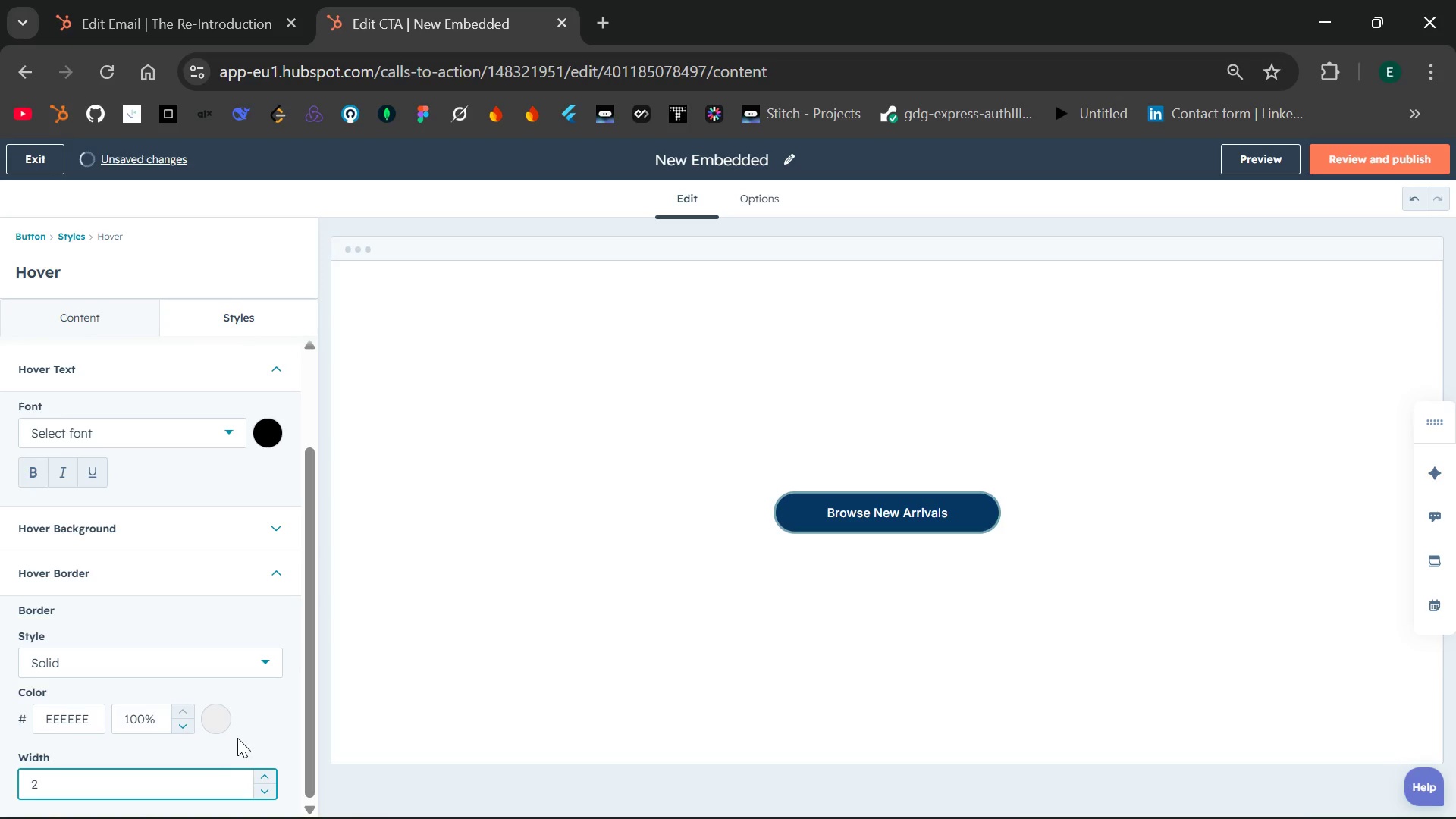 
left_click([239, 736])
 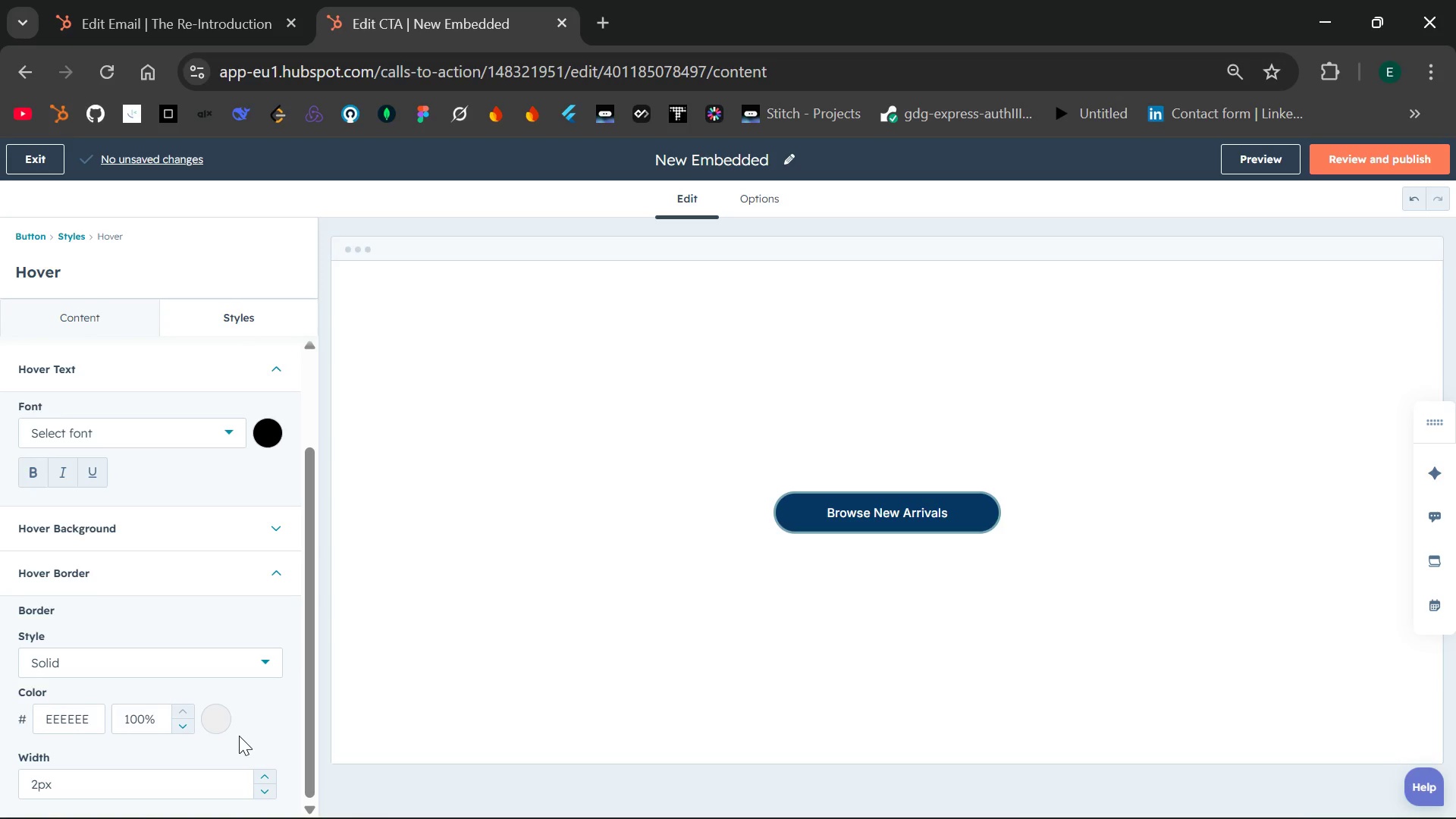 
wait(8.19)
 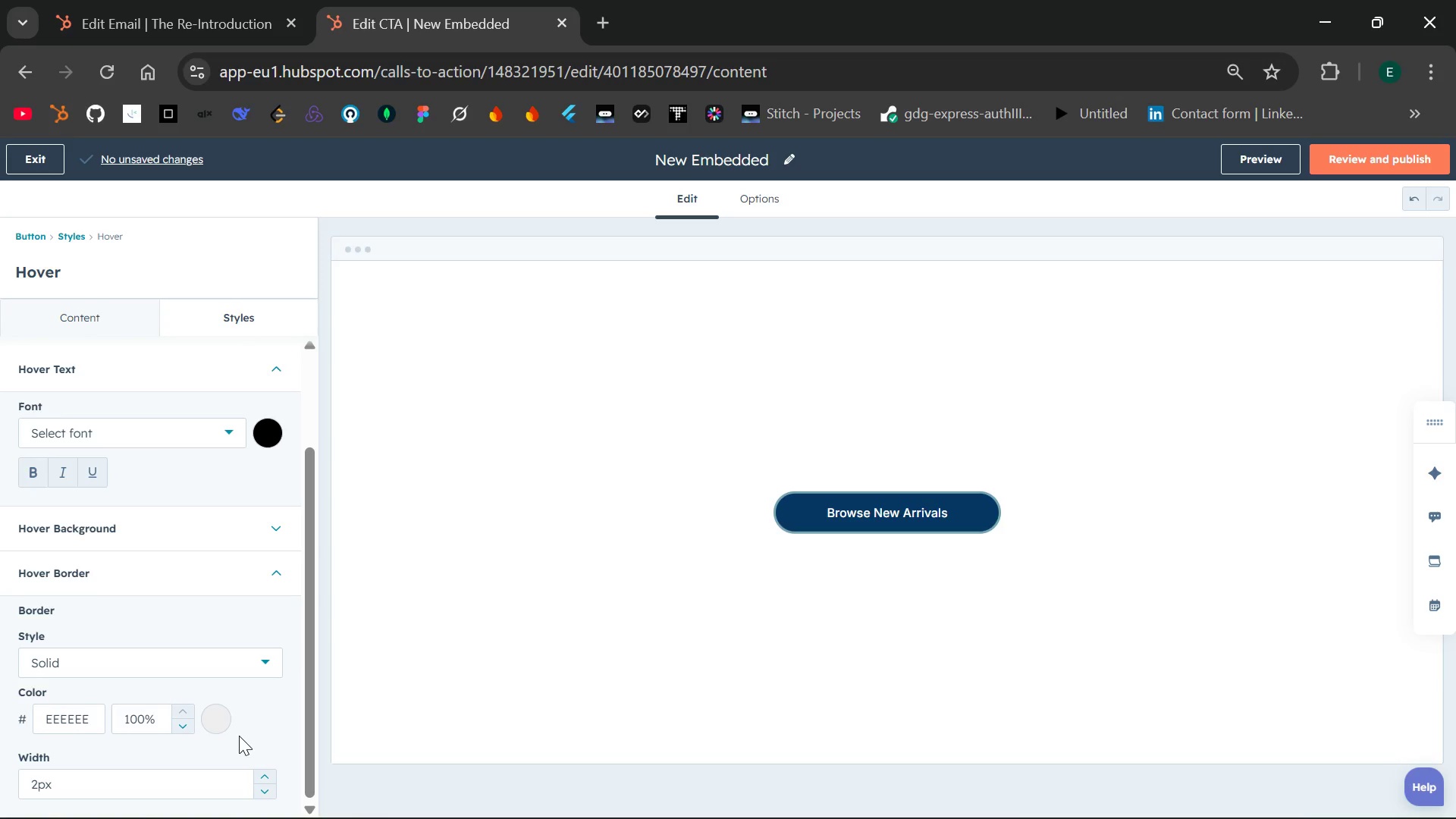 
left_click([256, 616])
 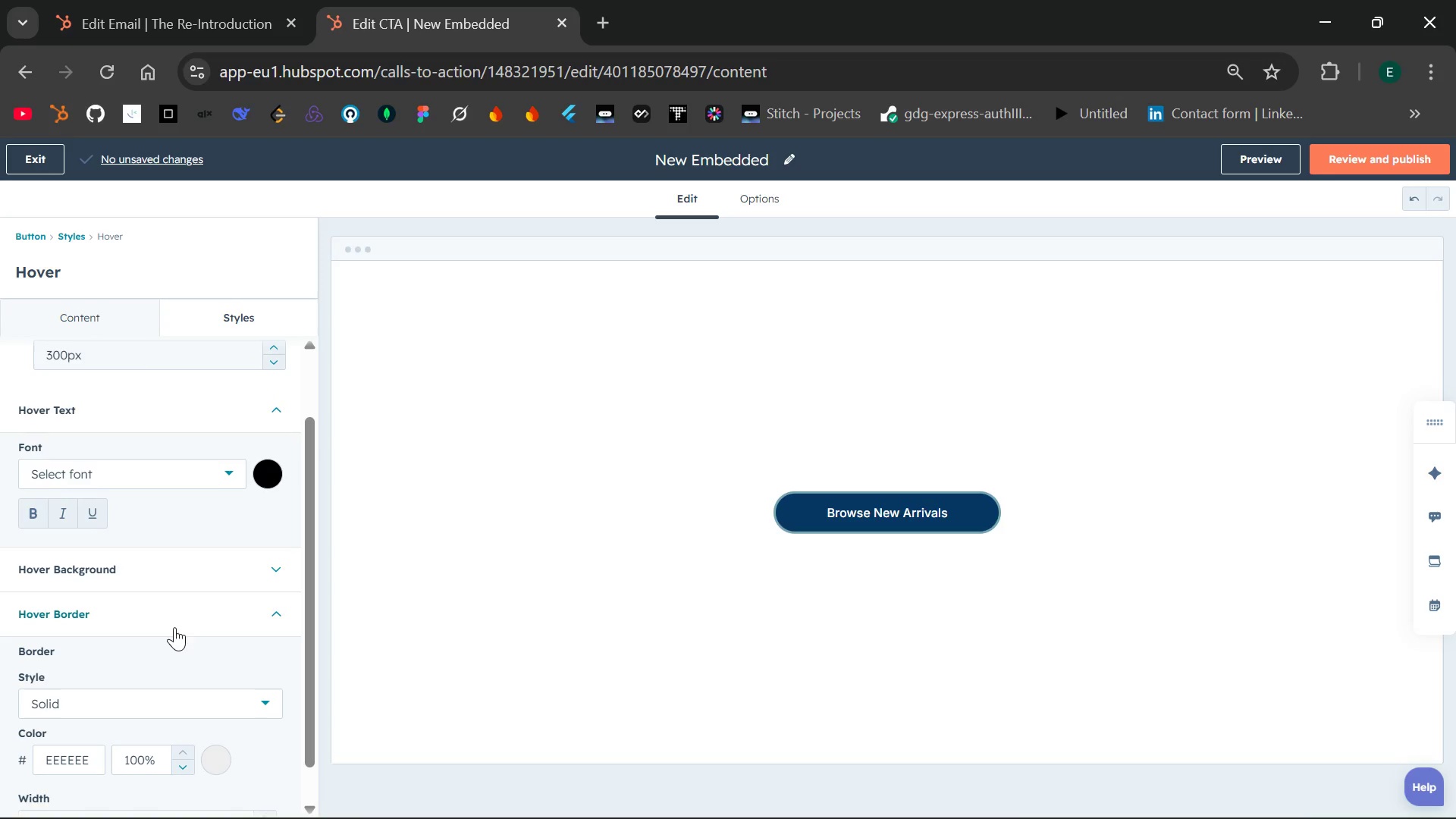 
left_click([173, 627])
 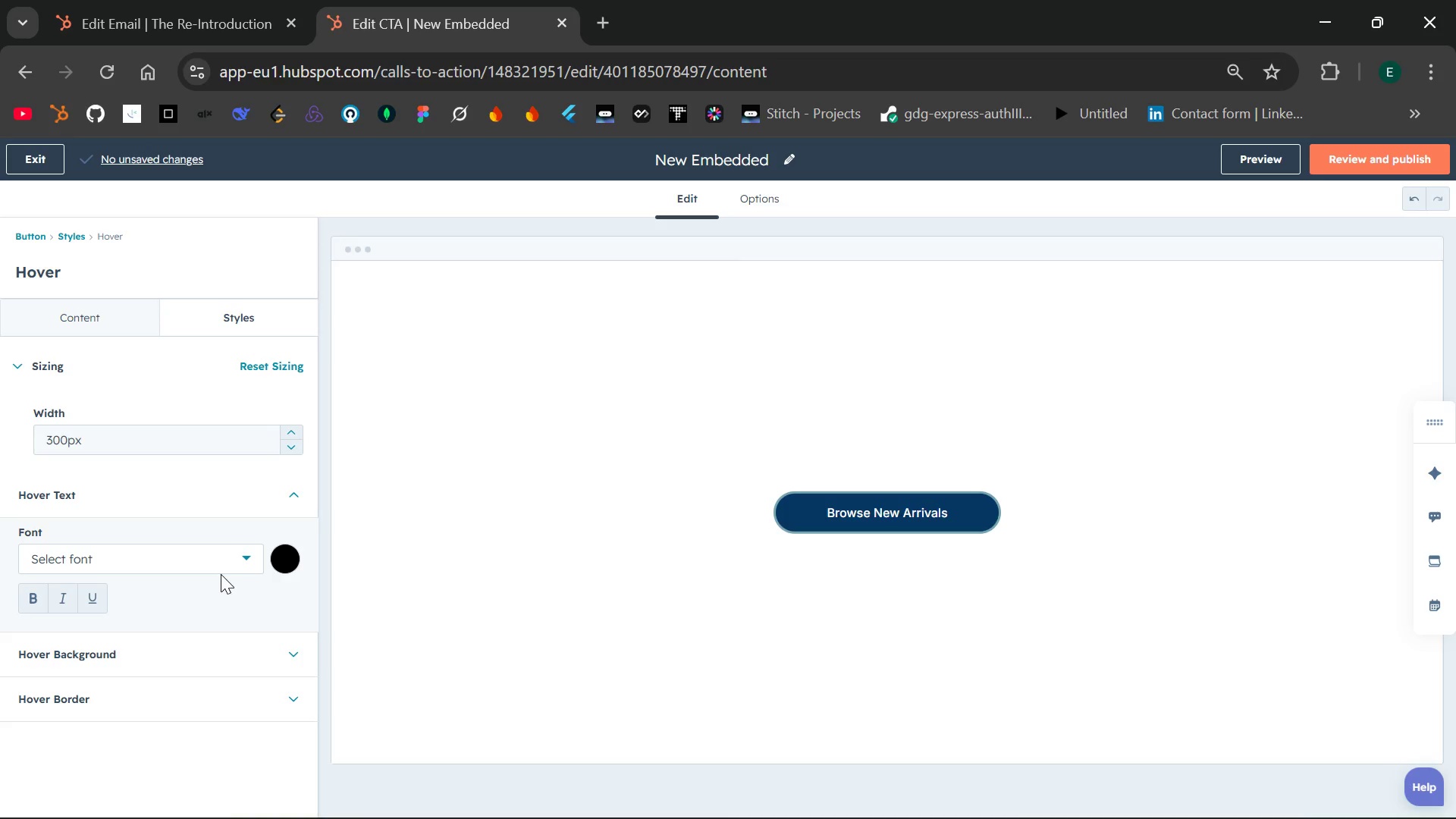 
wait(13.59)
 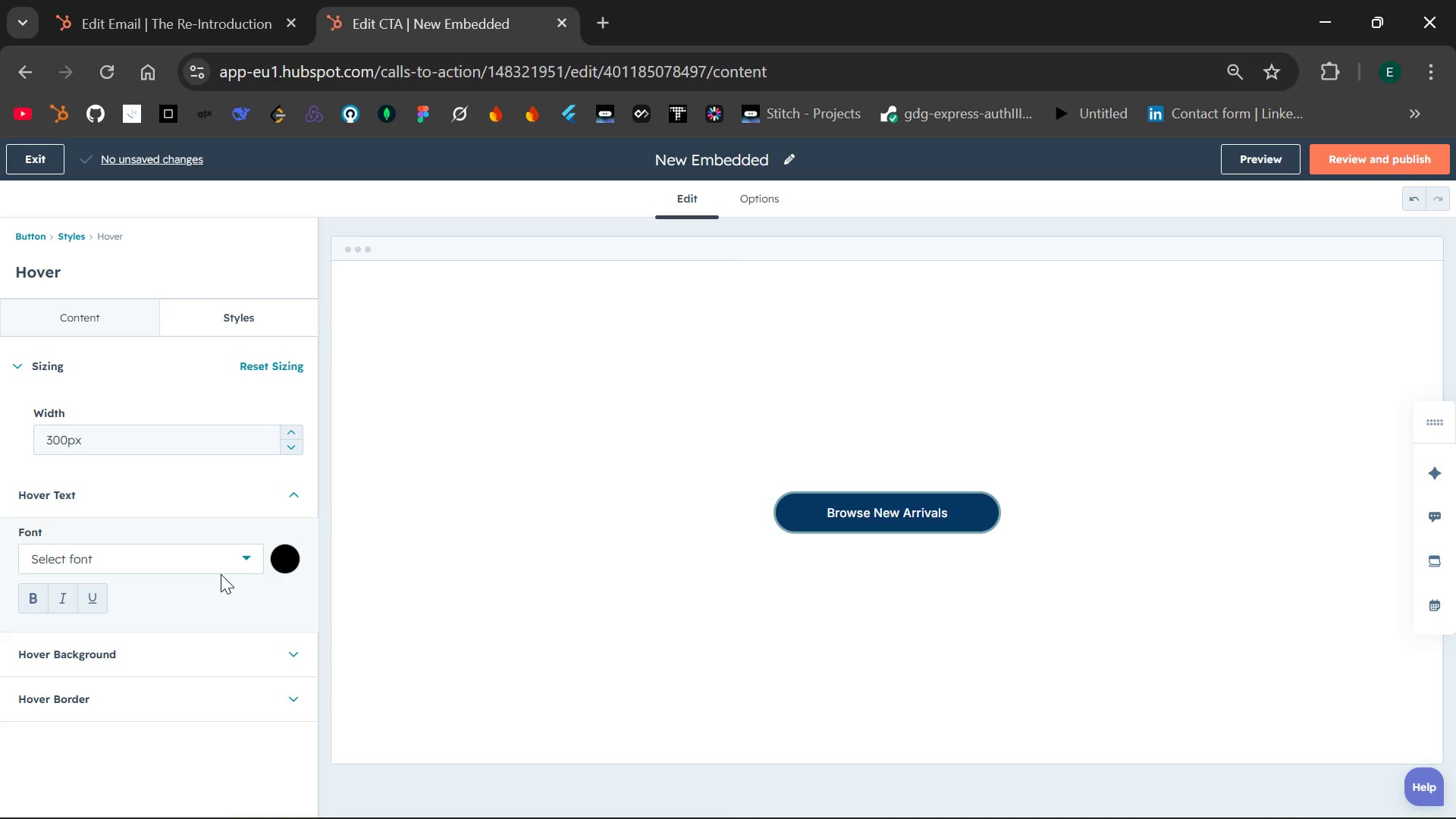 
left_click([116, 657])
 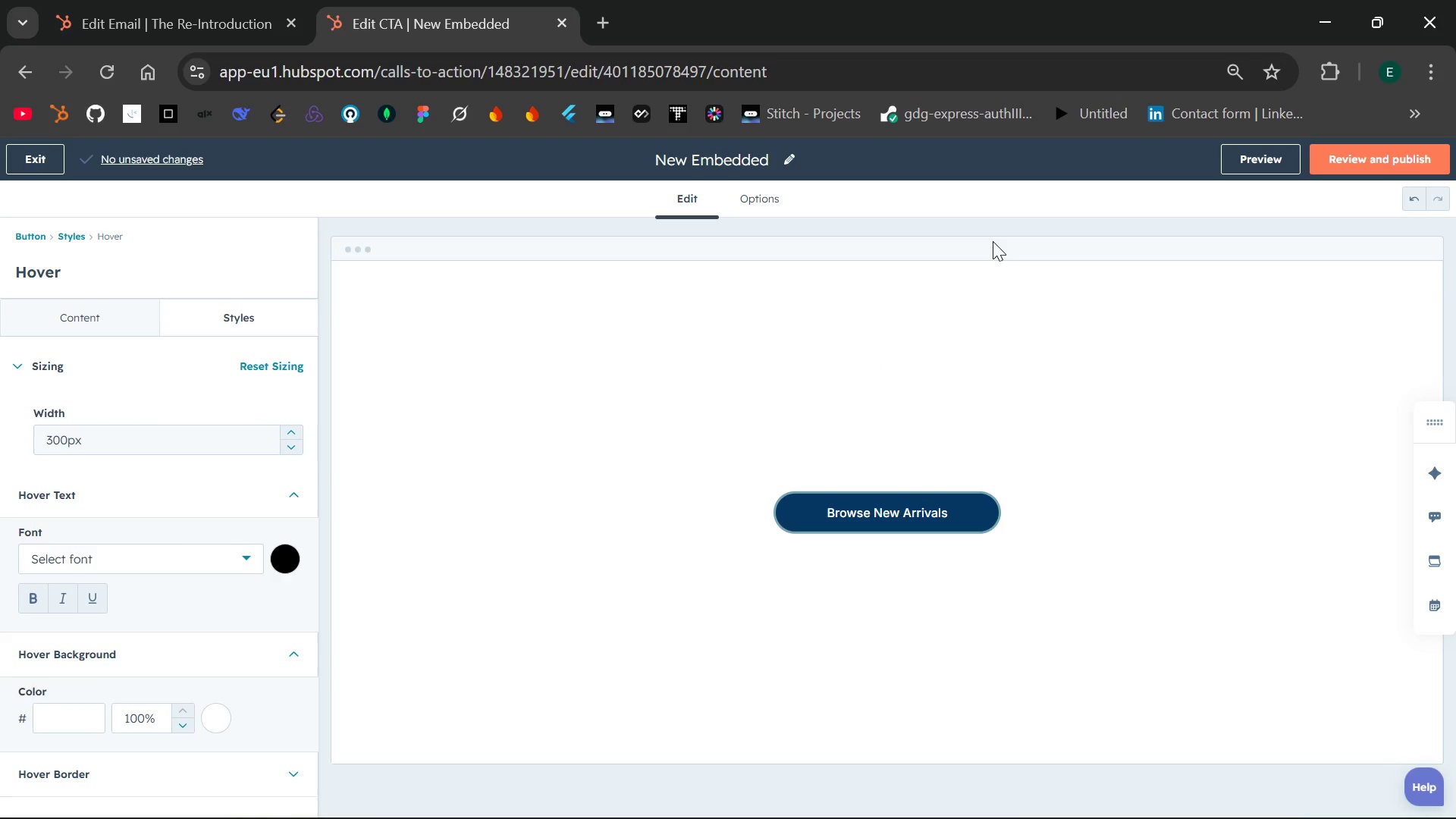 
wait(6.27)
 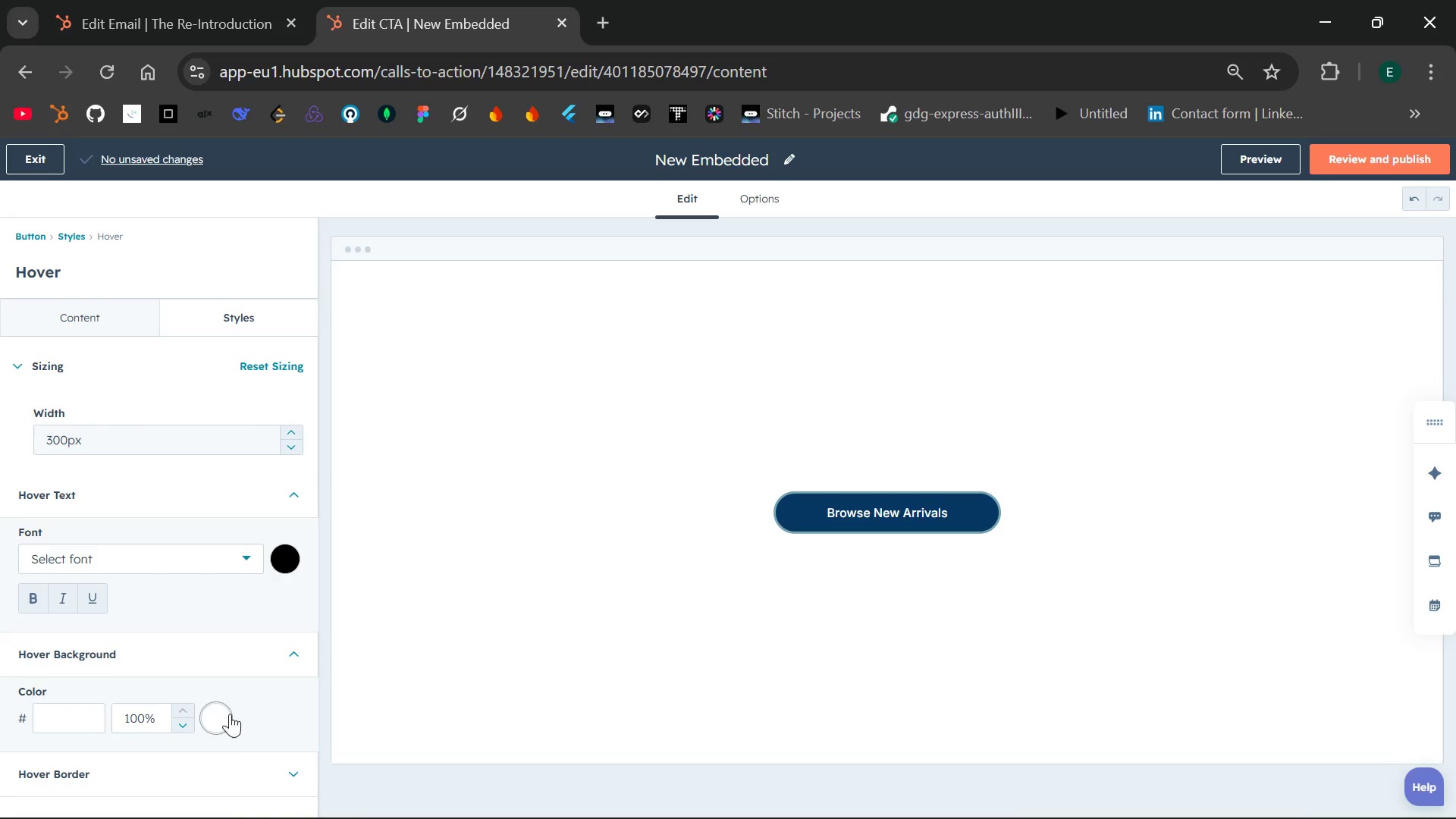 
left_click([1238, 155])
 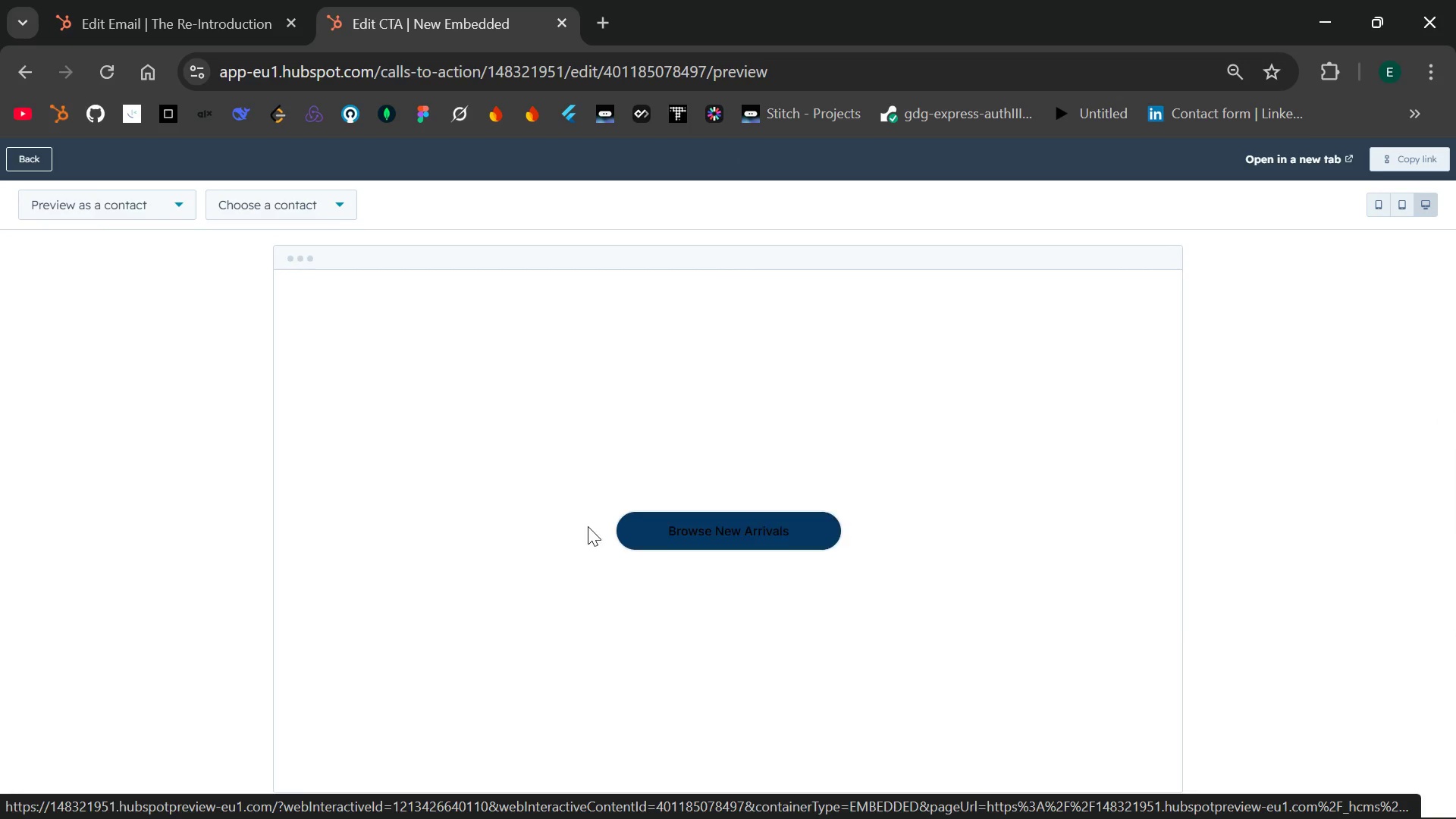 
wait(7.48)
 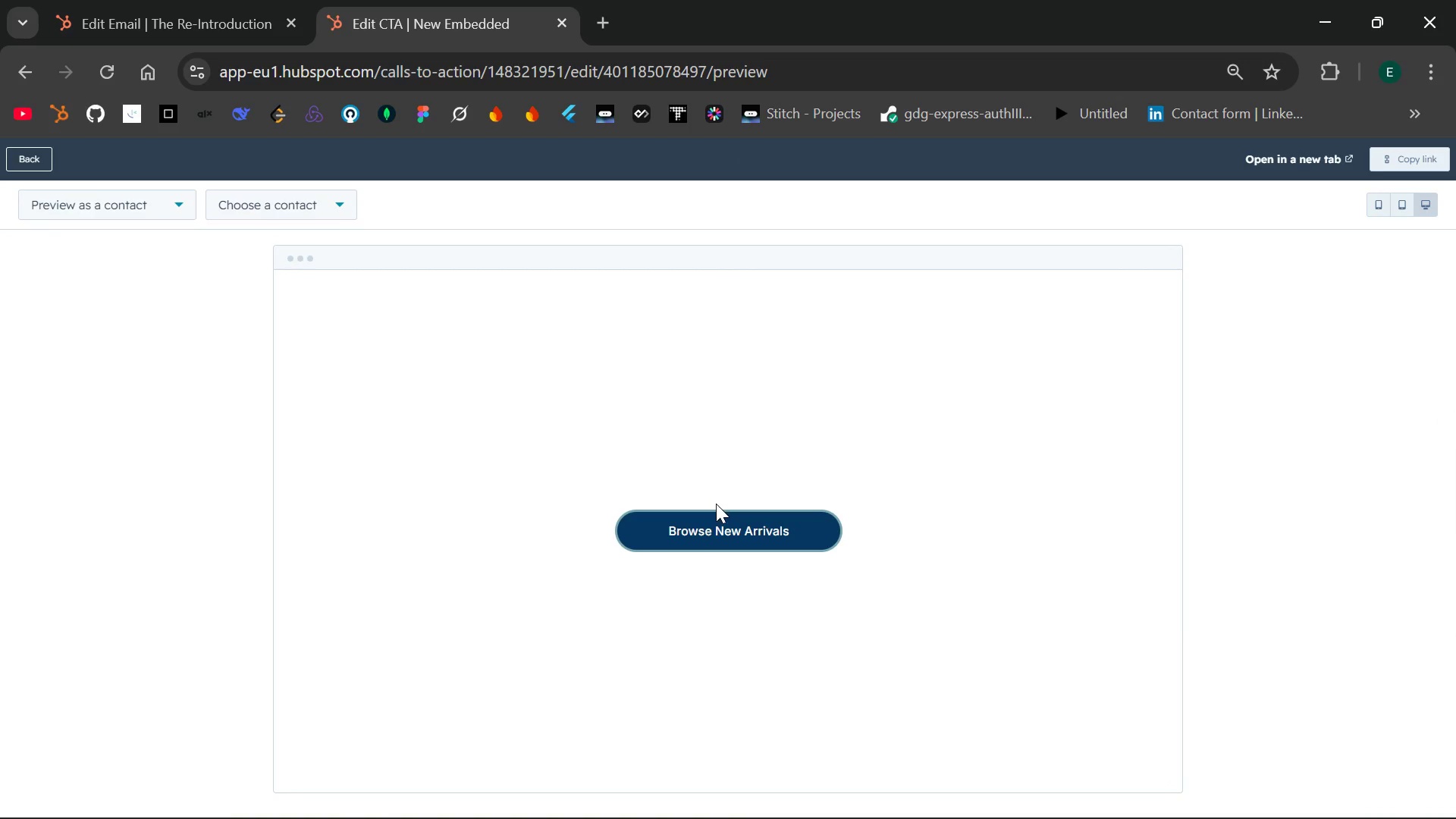 
left_click([38, 156])
 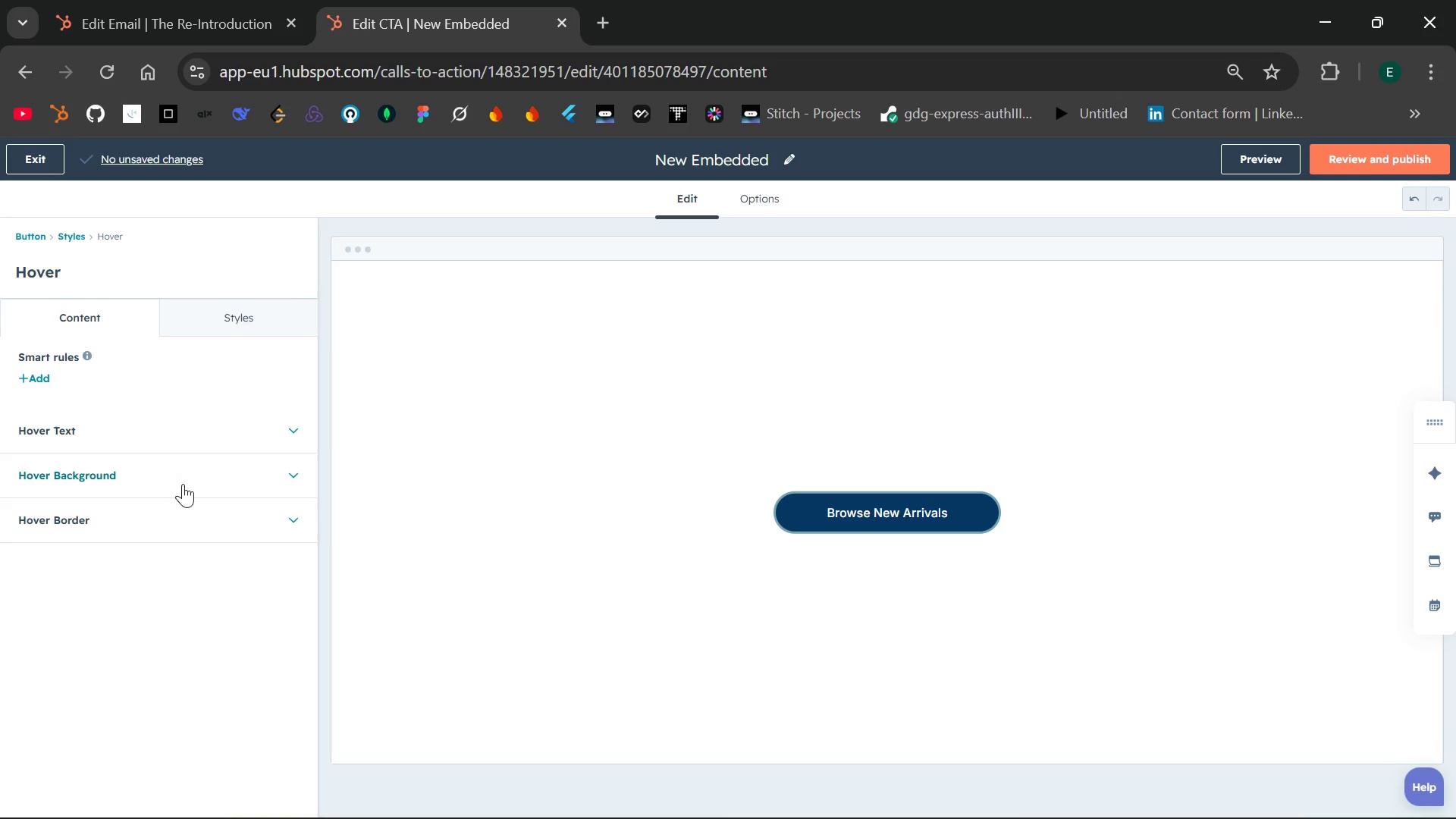 
left_click([212, 471])
 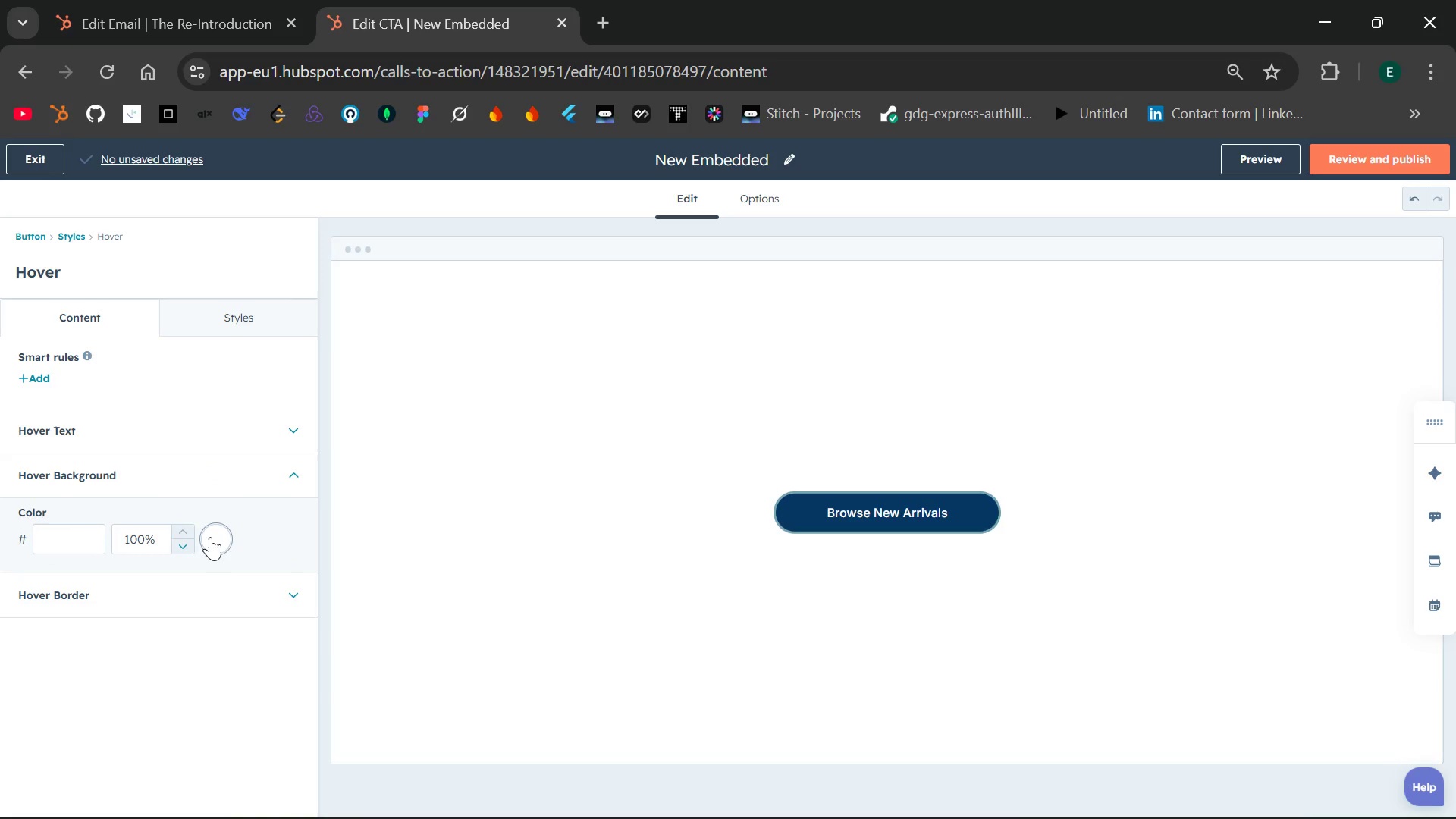 
left_click([210, 537])
 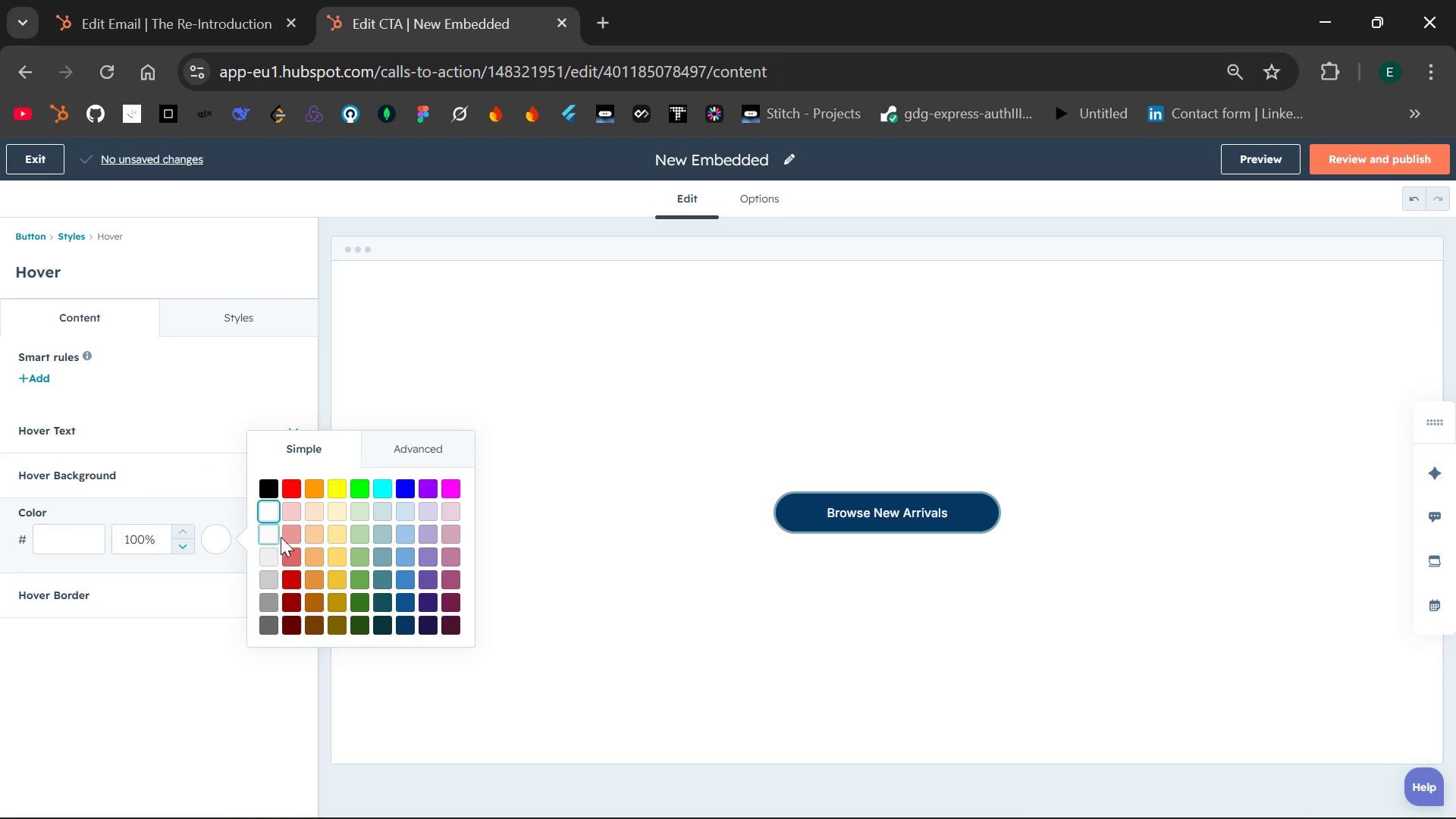 
wait(6.7)
 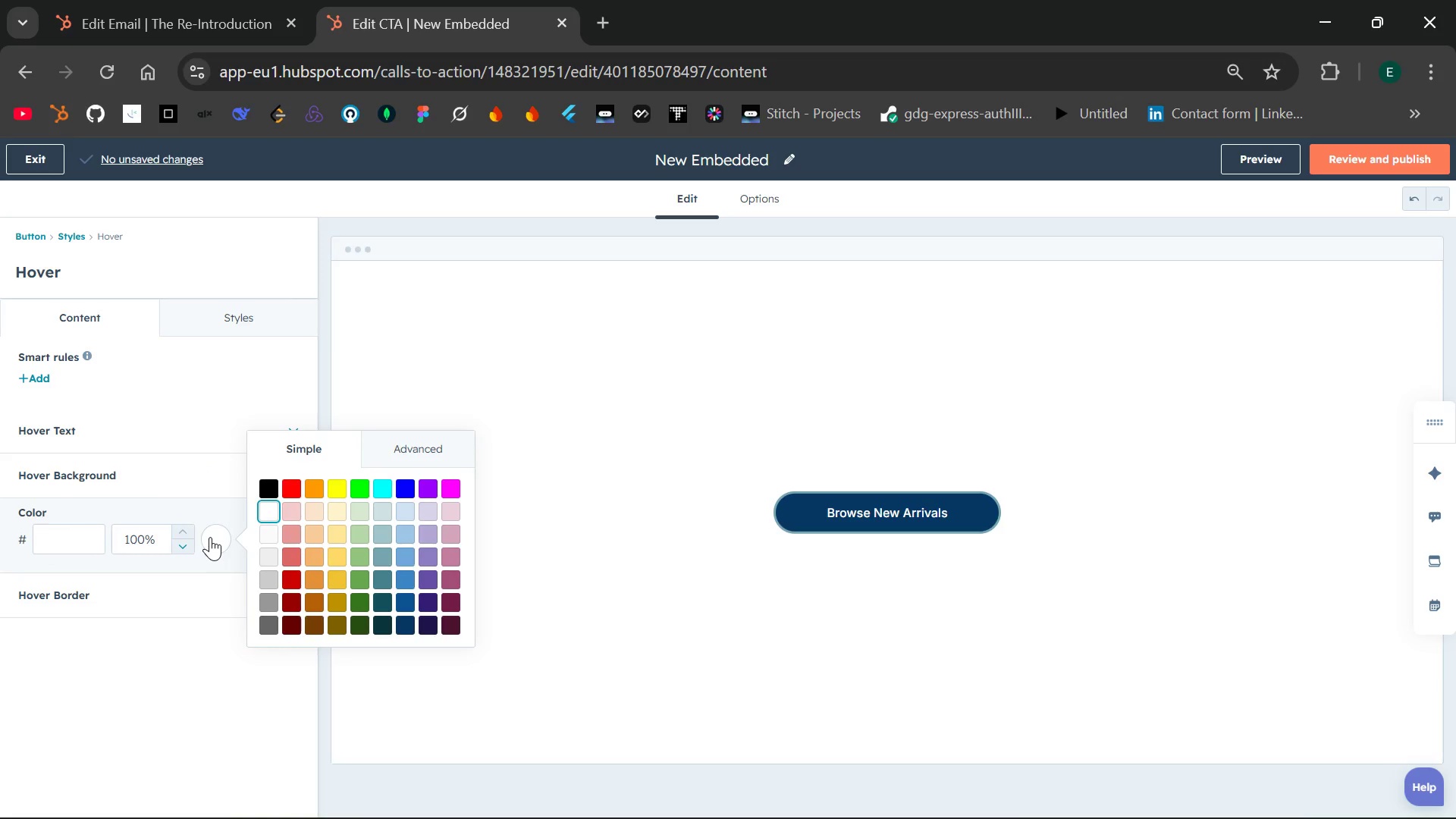 
left_click([315, 532])
 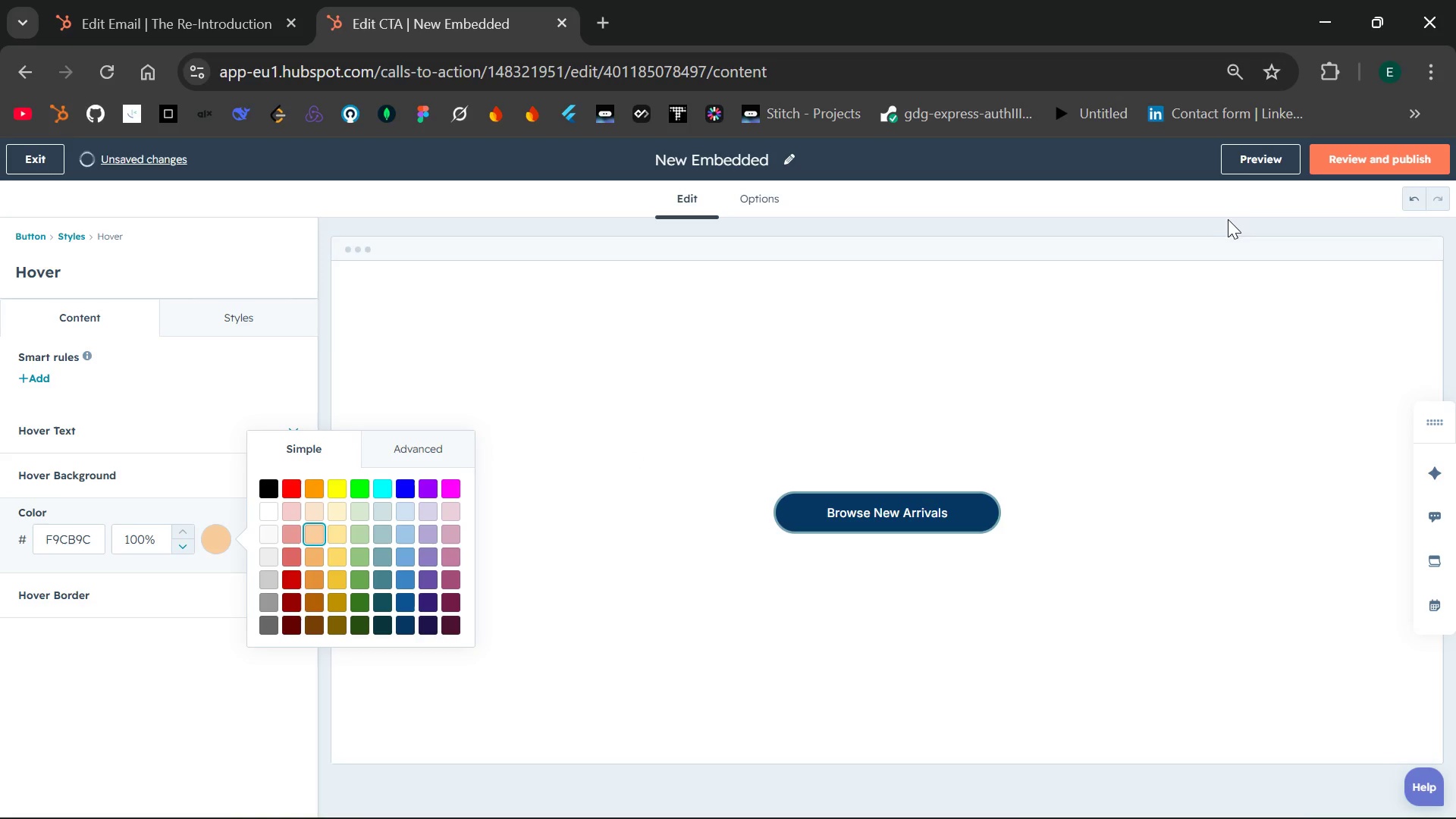 
left_click([1254, 153])
 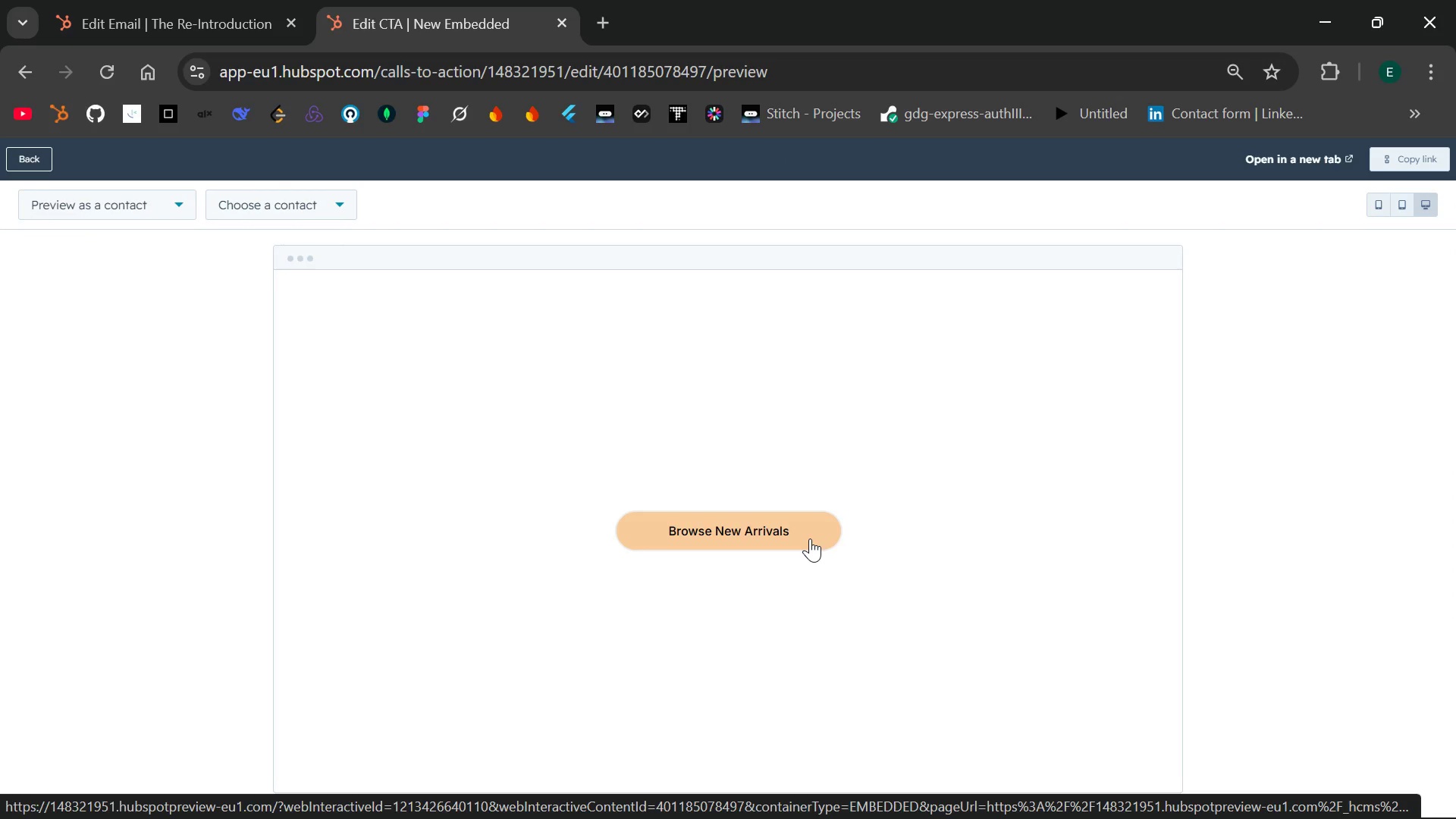 
wait(10.33)
 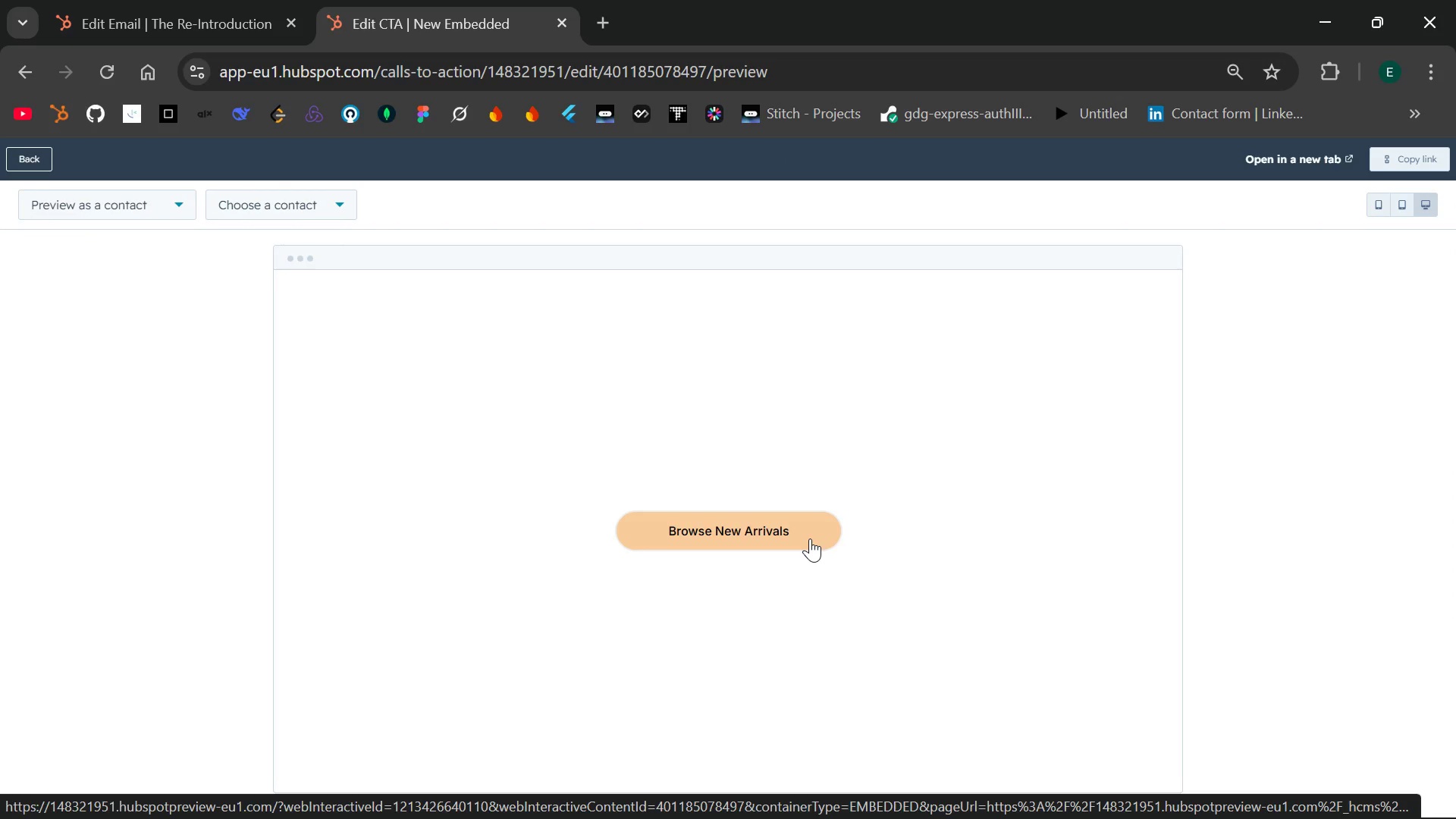 
left_click([28, 155])
 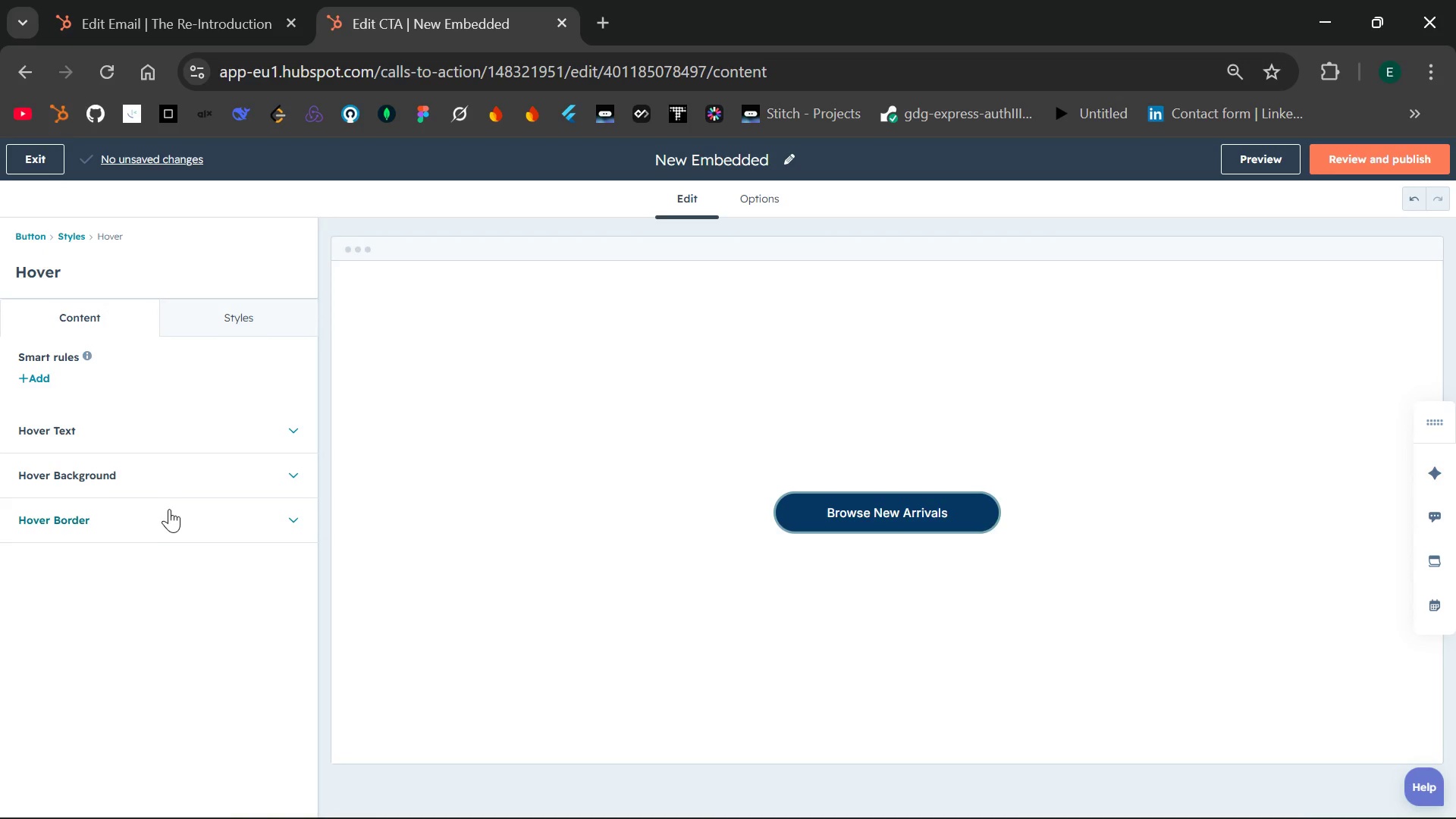 
left_click([240, 472])
 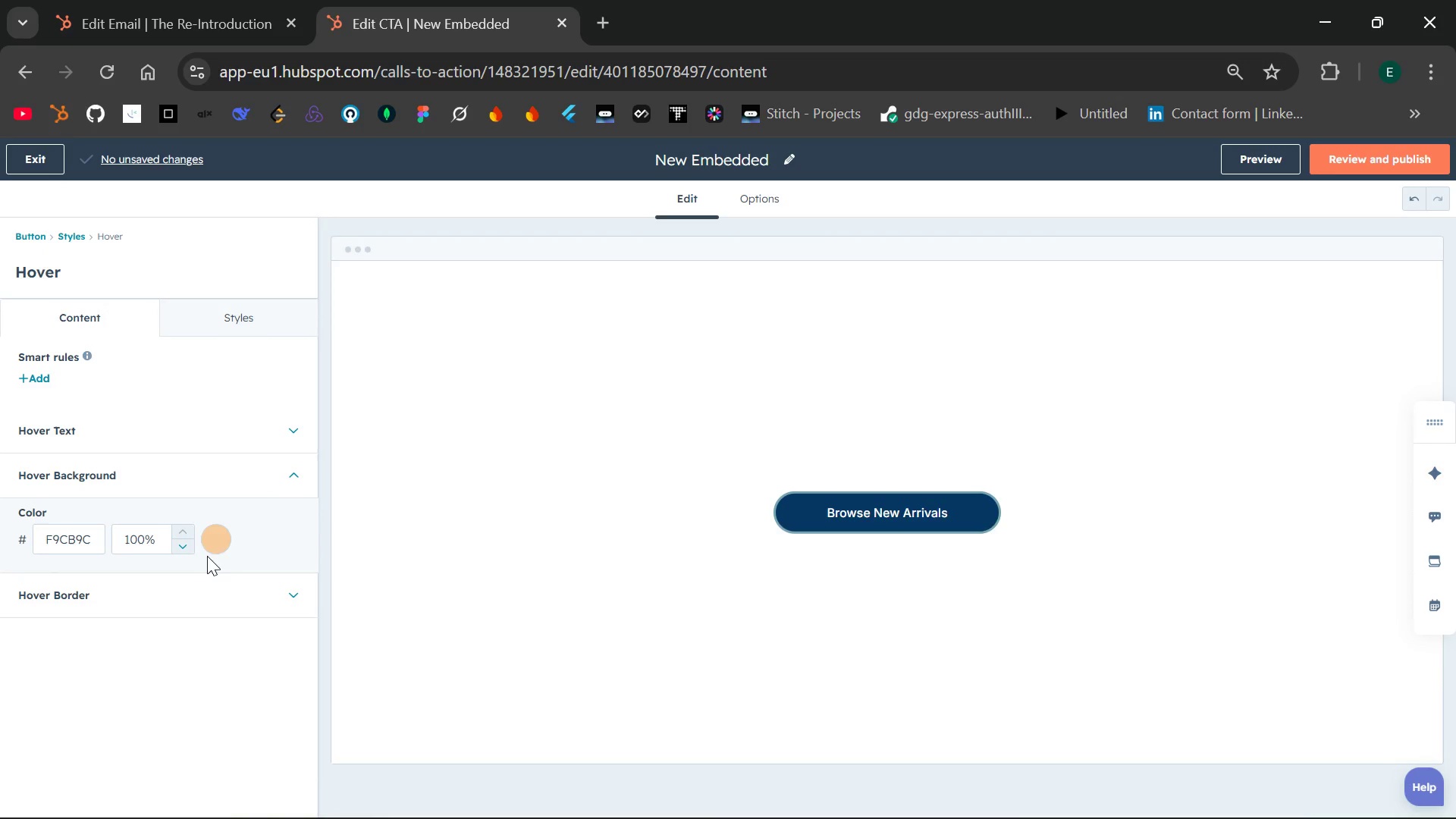 
left_click([212, 541])
 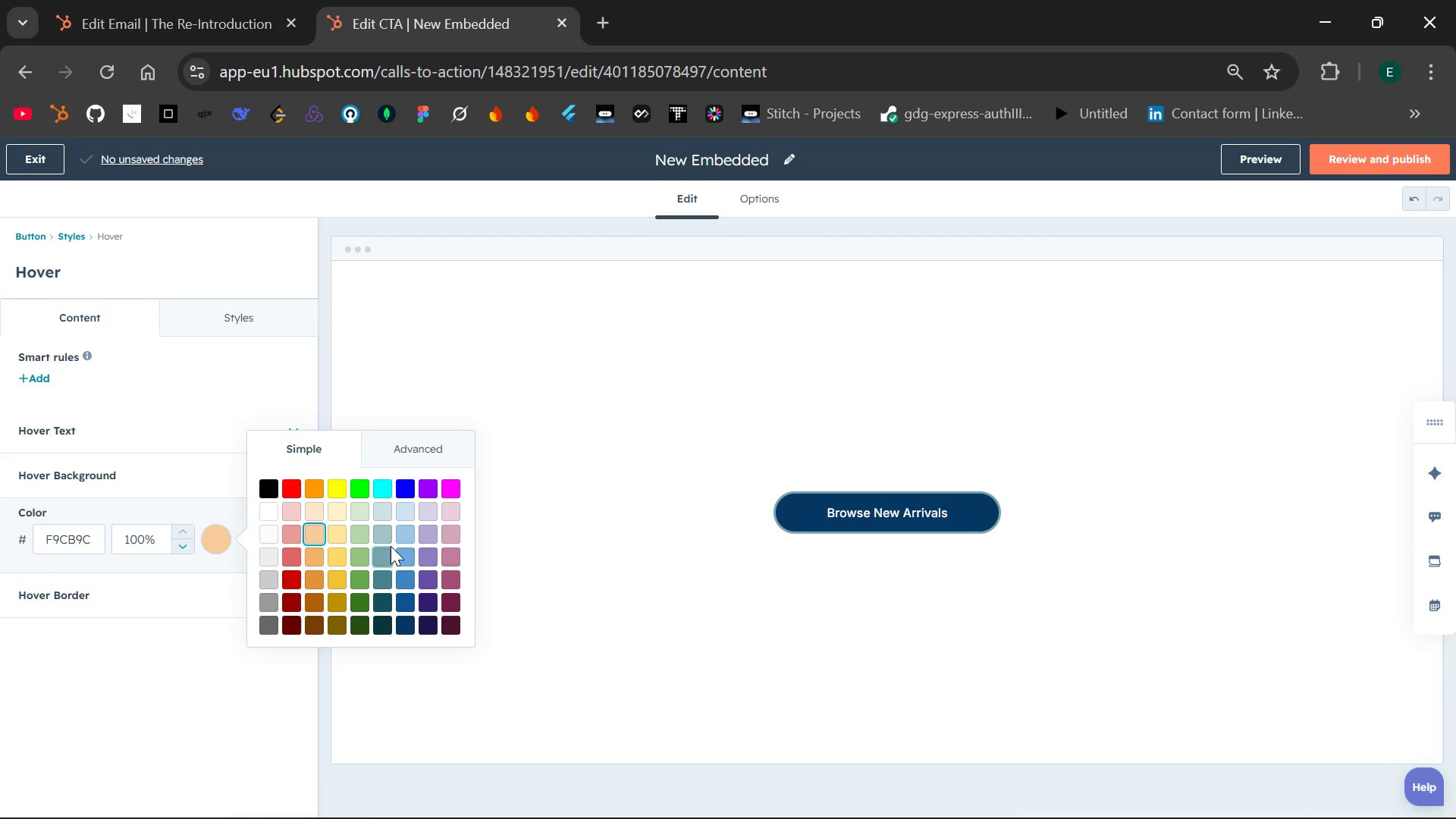 
left_click([404, 533])
 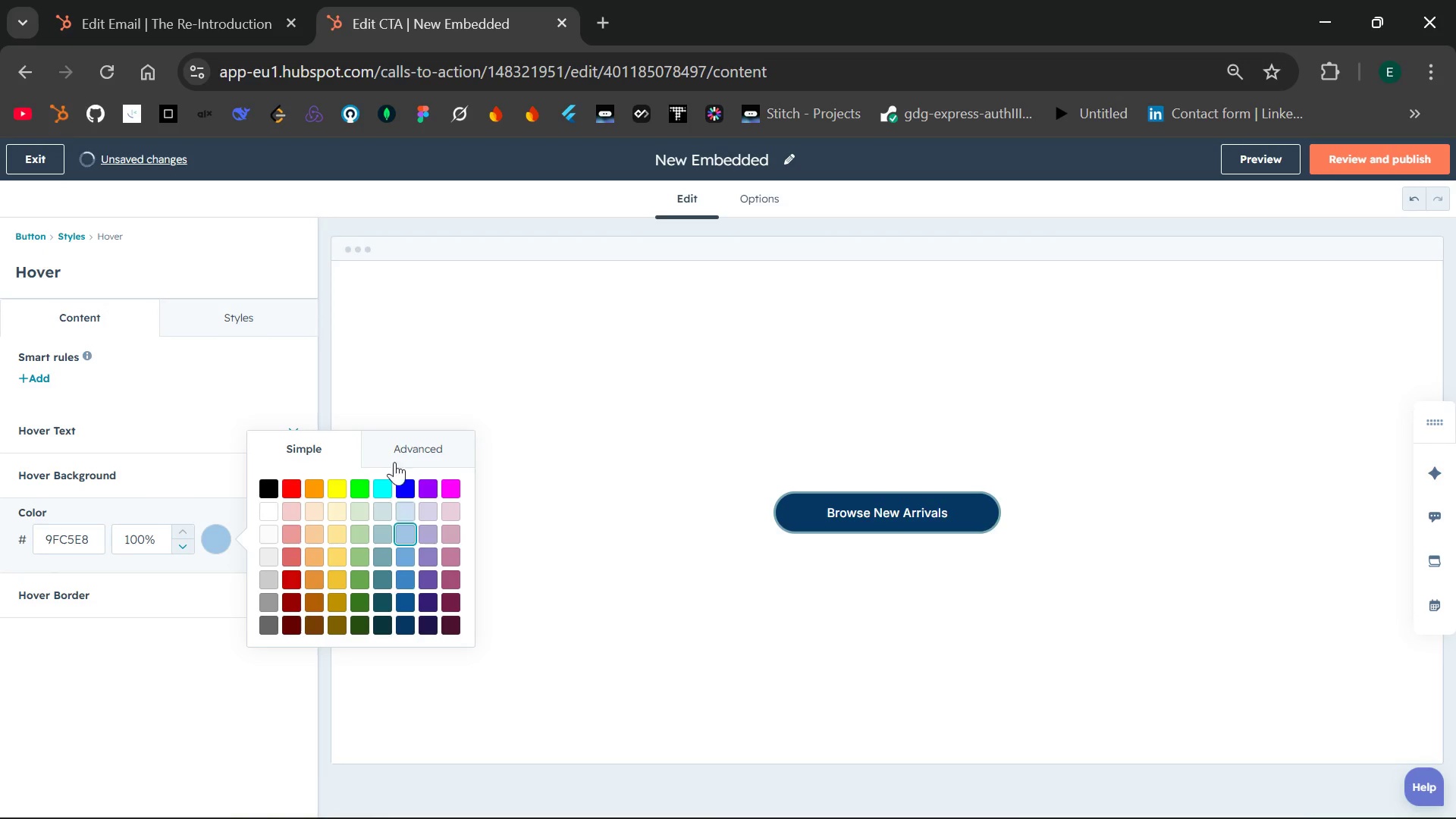 
left_click([402, 391])
 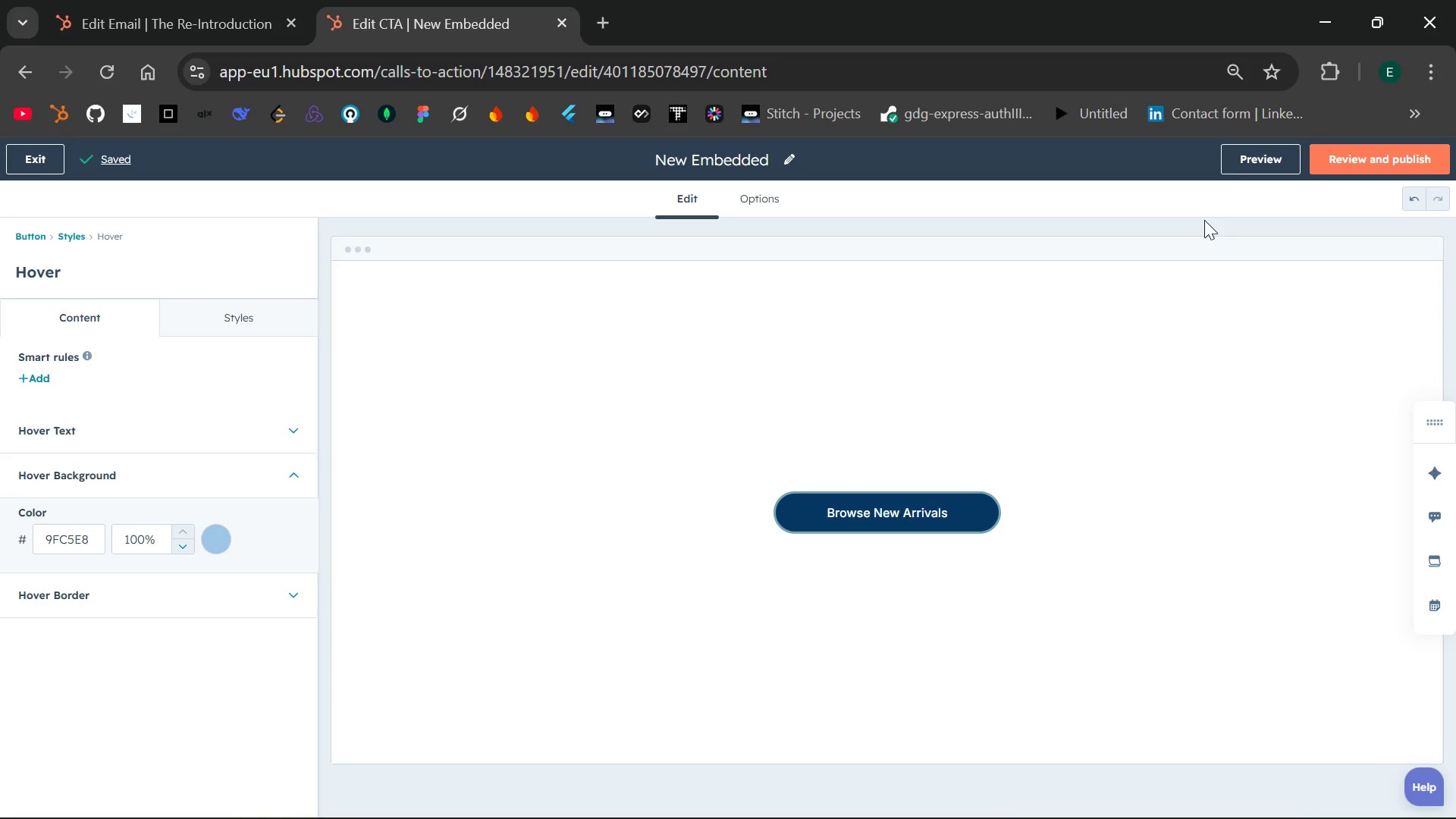 
left_click([1247, 163])
 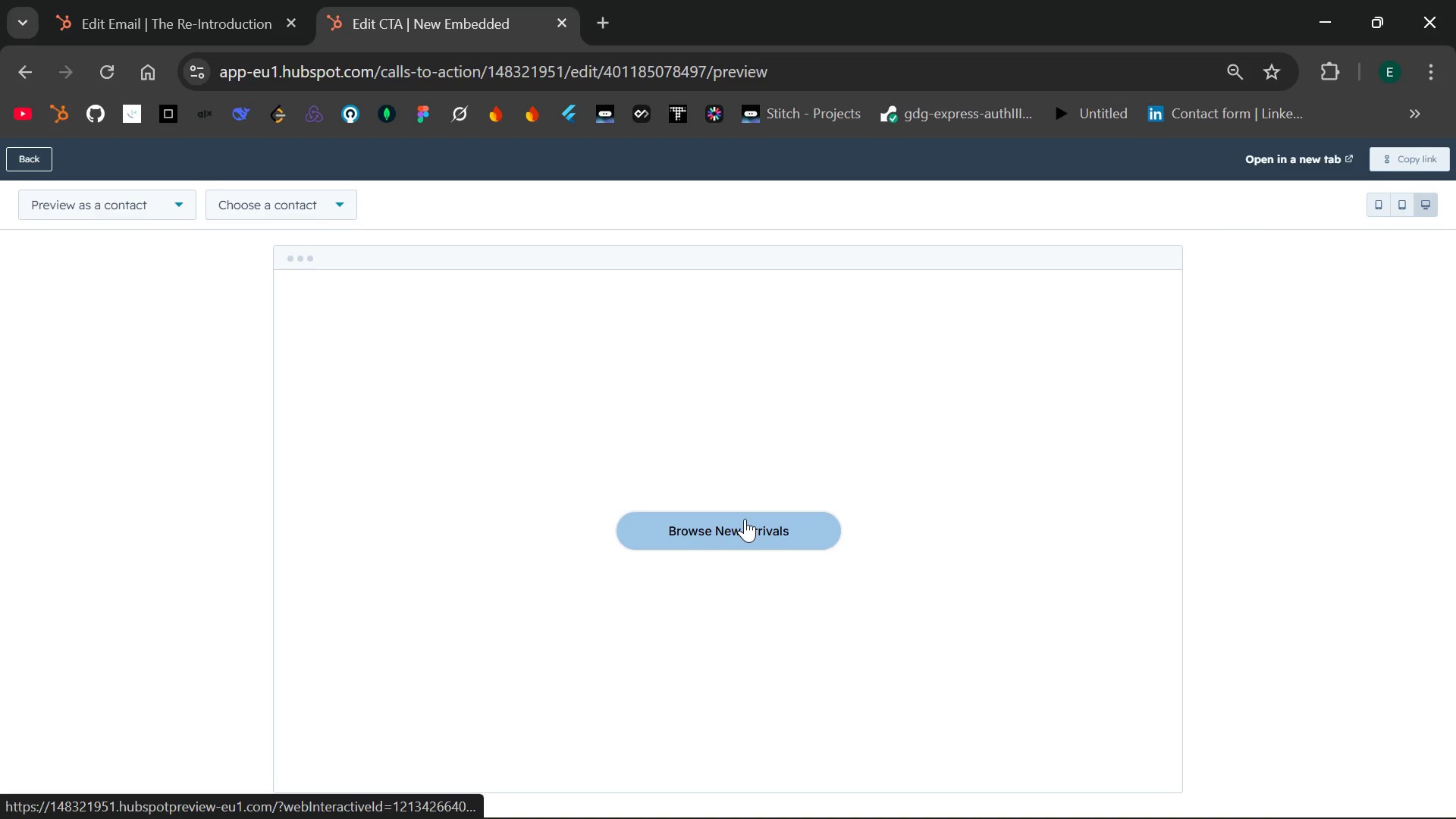 
left_click([774, 519])
 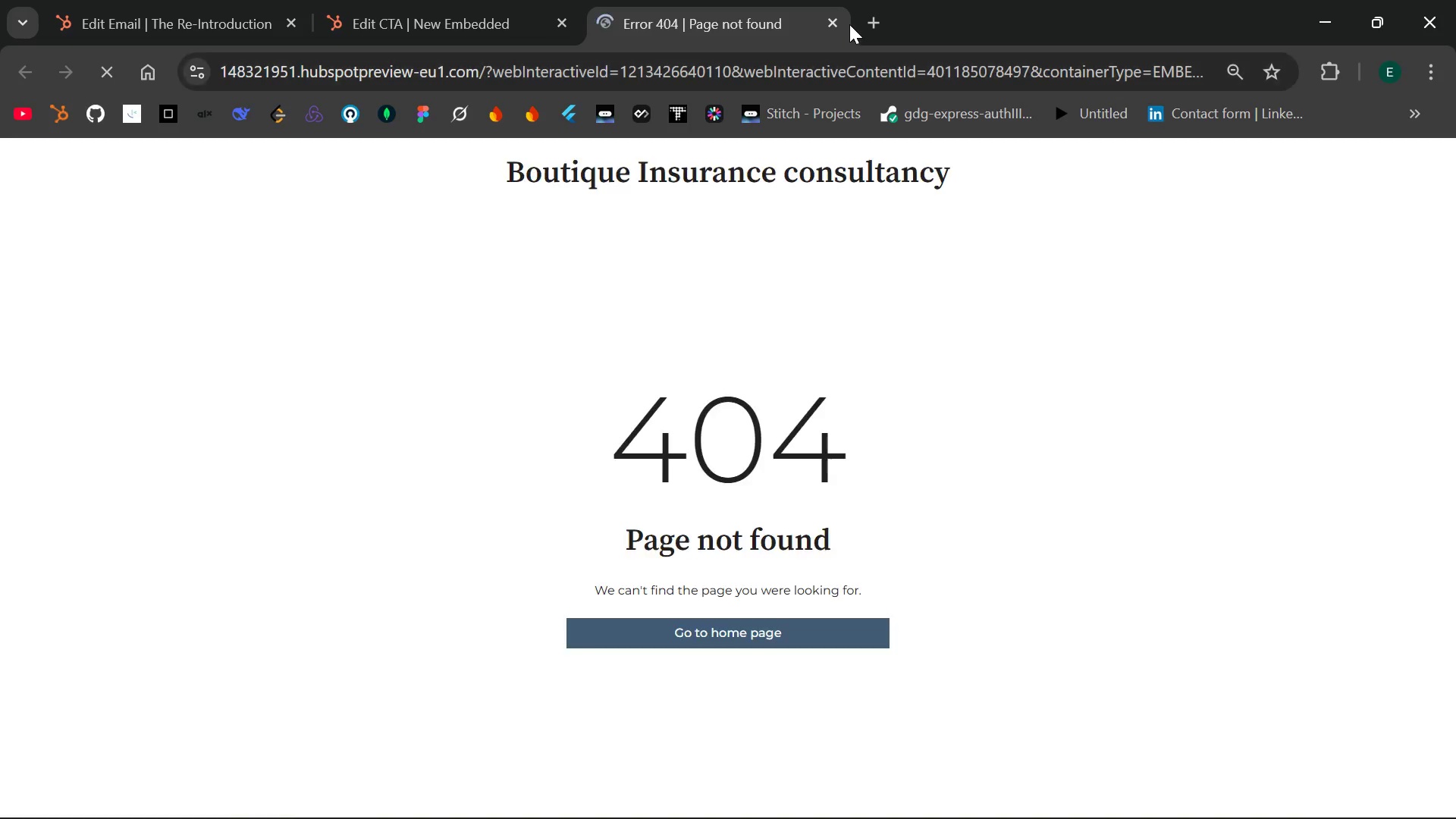 
left_click([835, 24])
 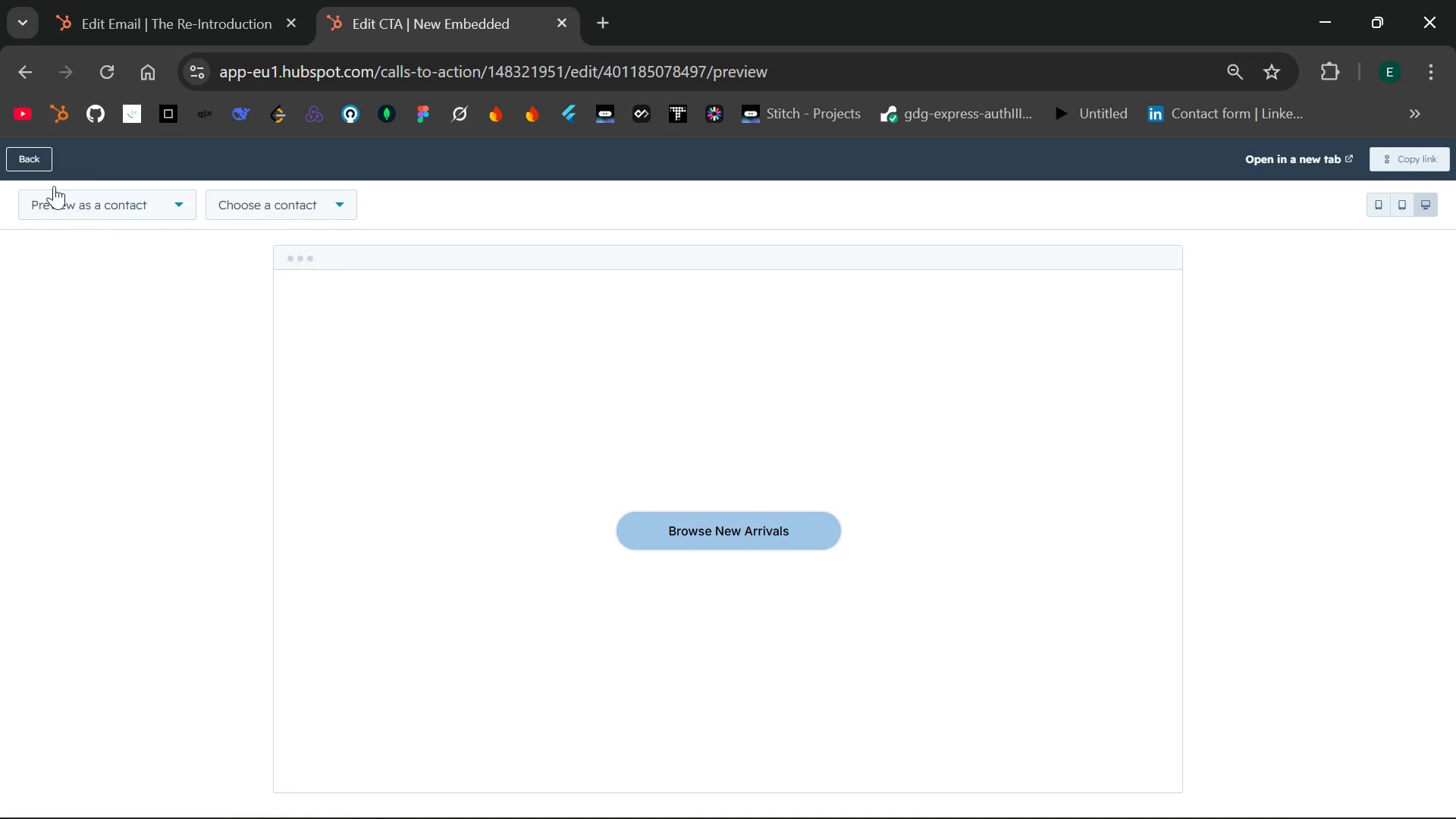 
left_click([39, 162])
 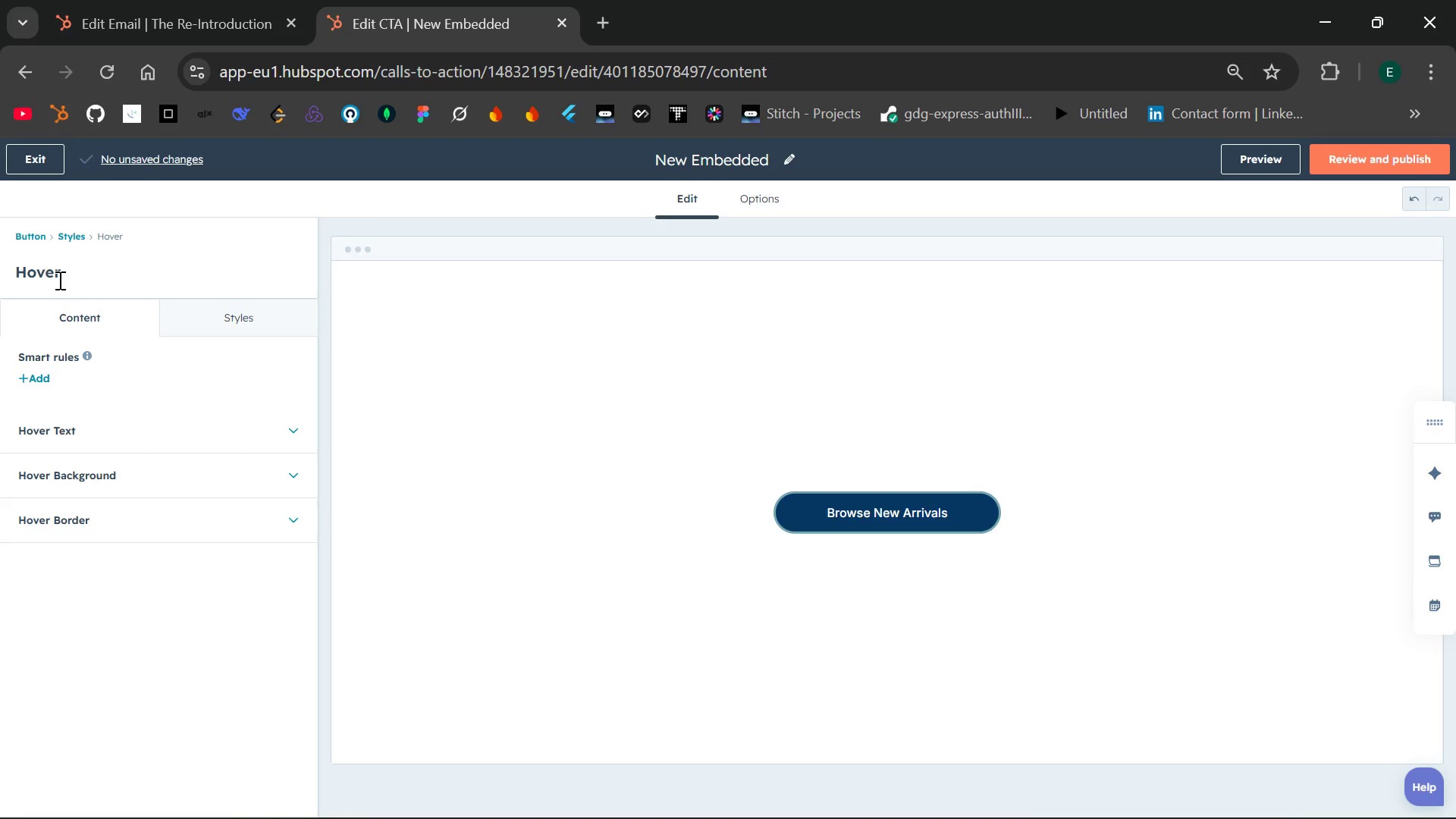 
left_click([222, 337])
 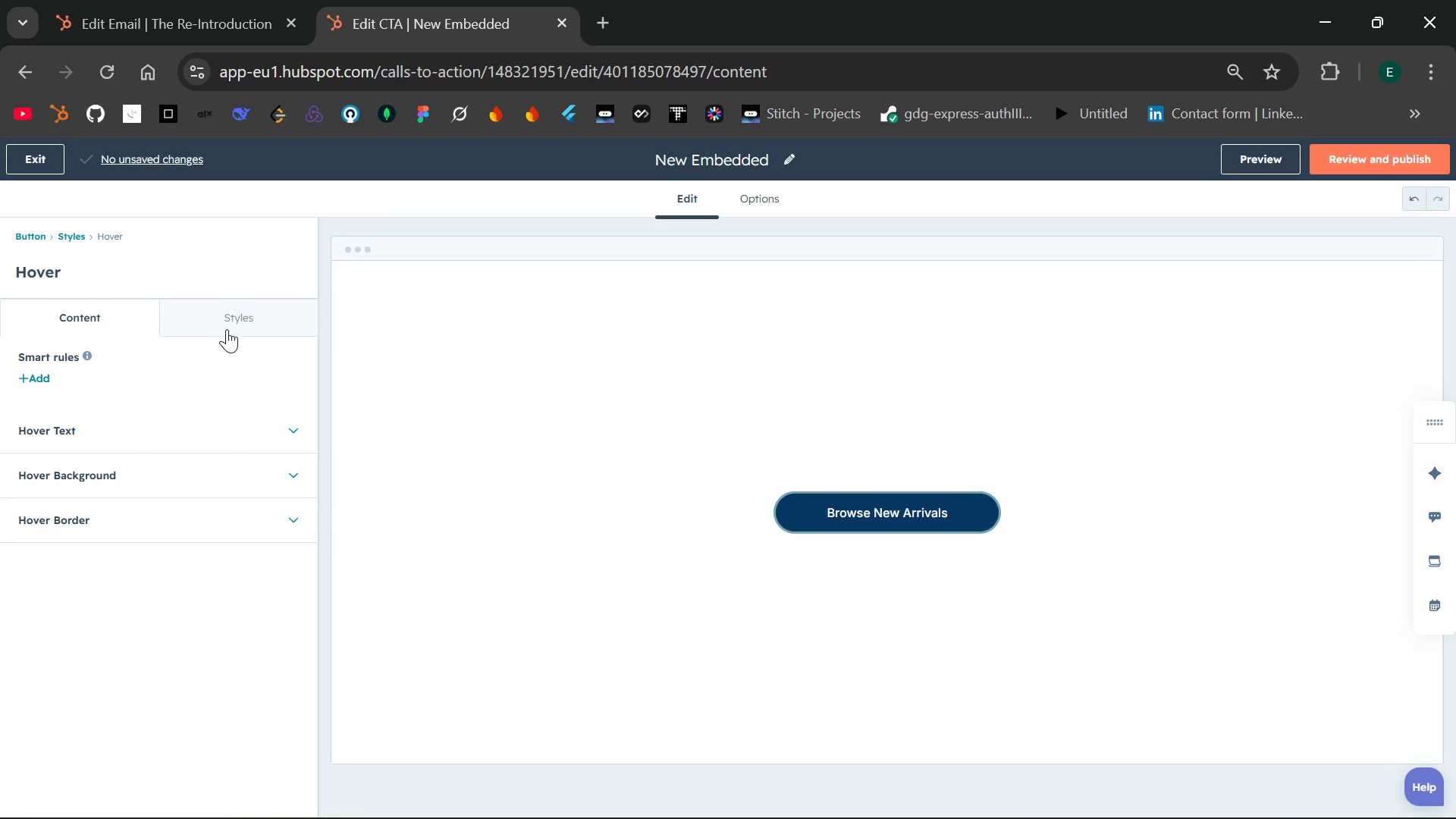 
left_click([227, 329])
 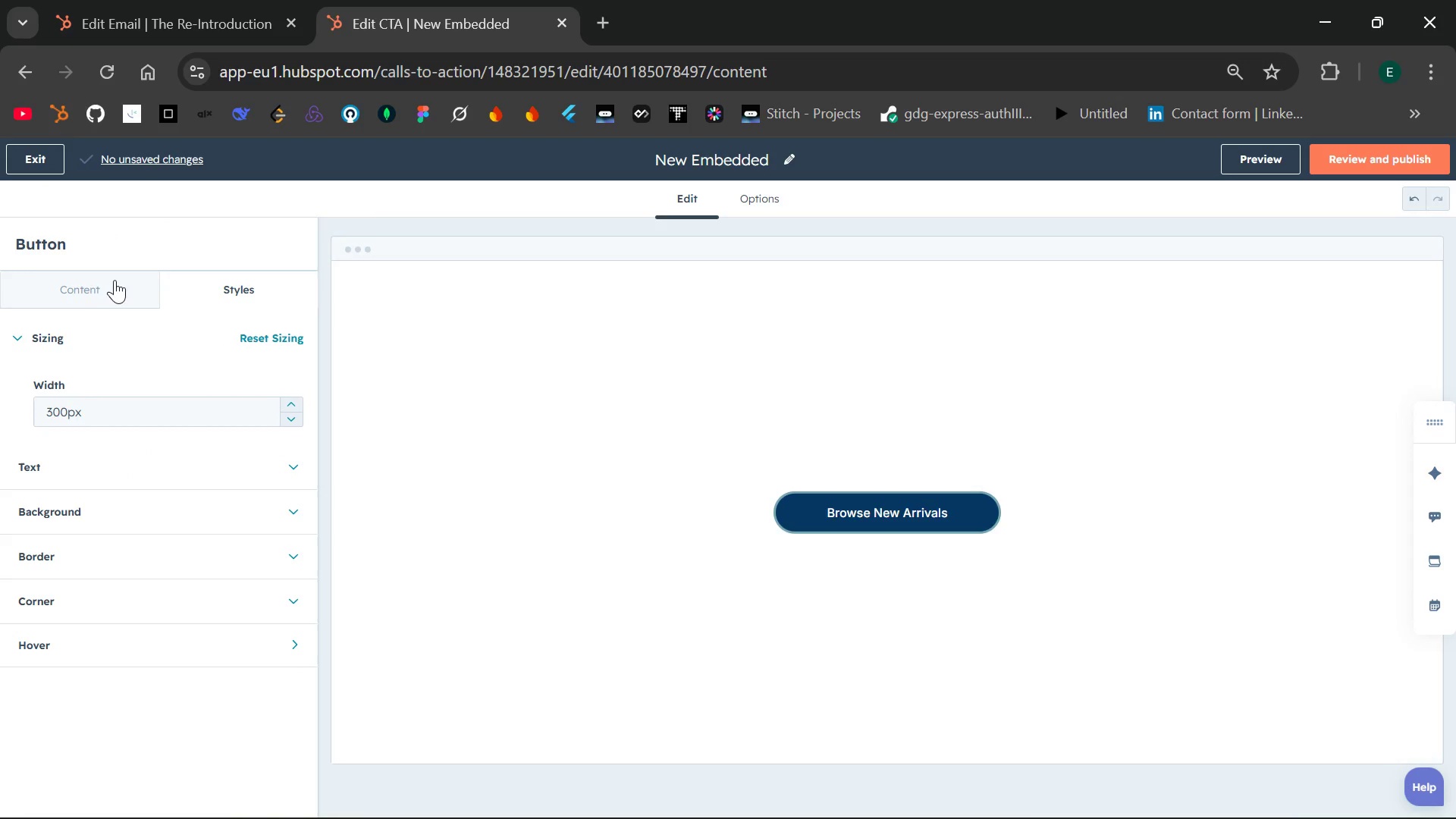 
left_click([85, 295])
 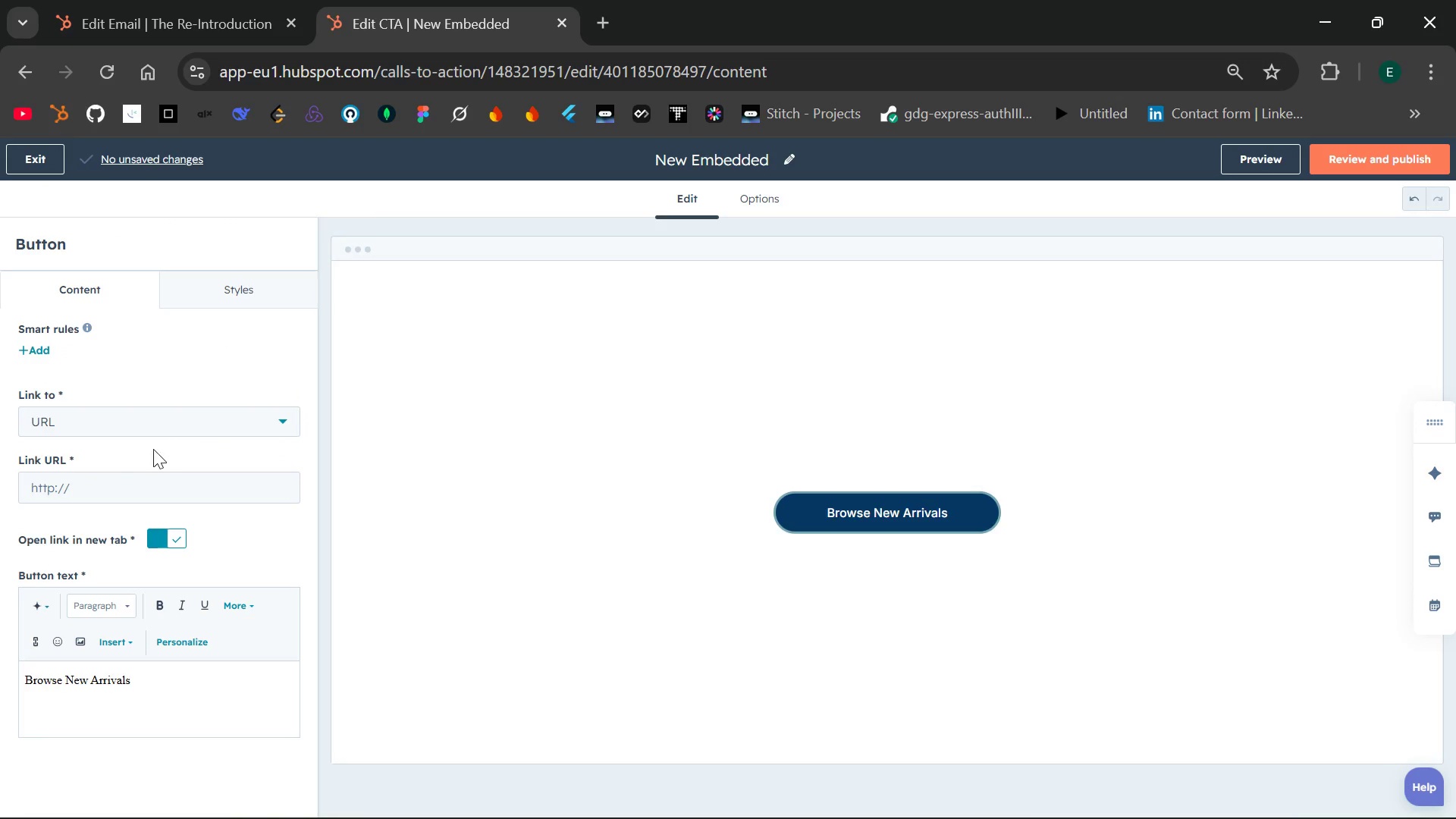 
left_click([84, 485])
 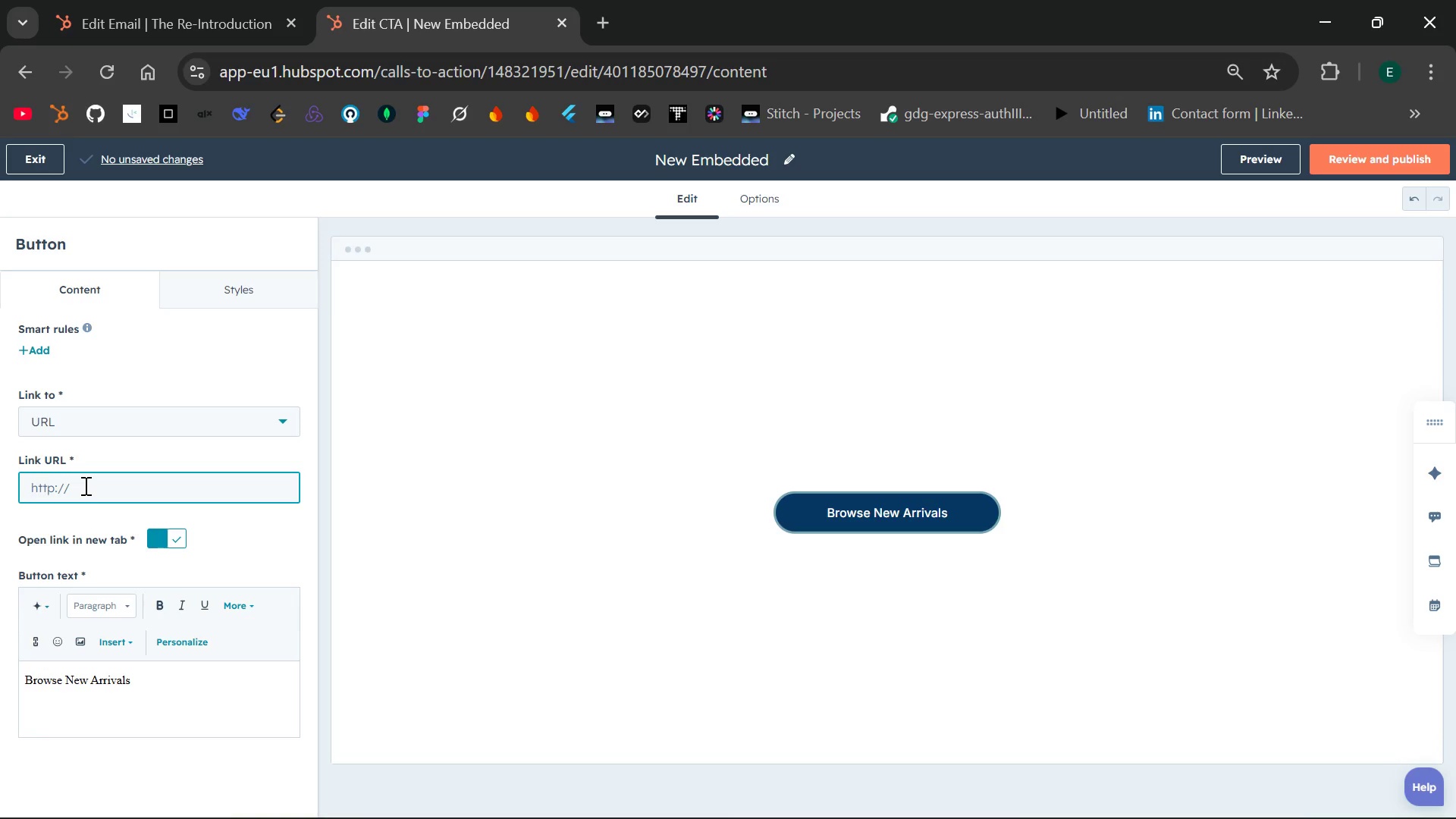 
type(https://thegildedpage.com/new-arrivals)
 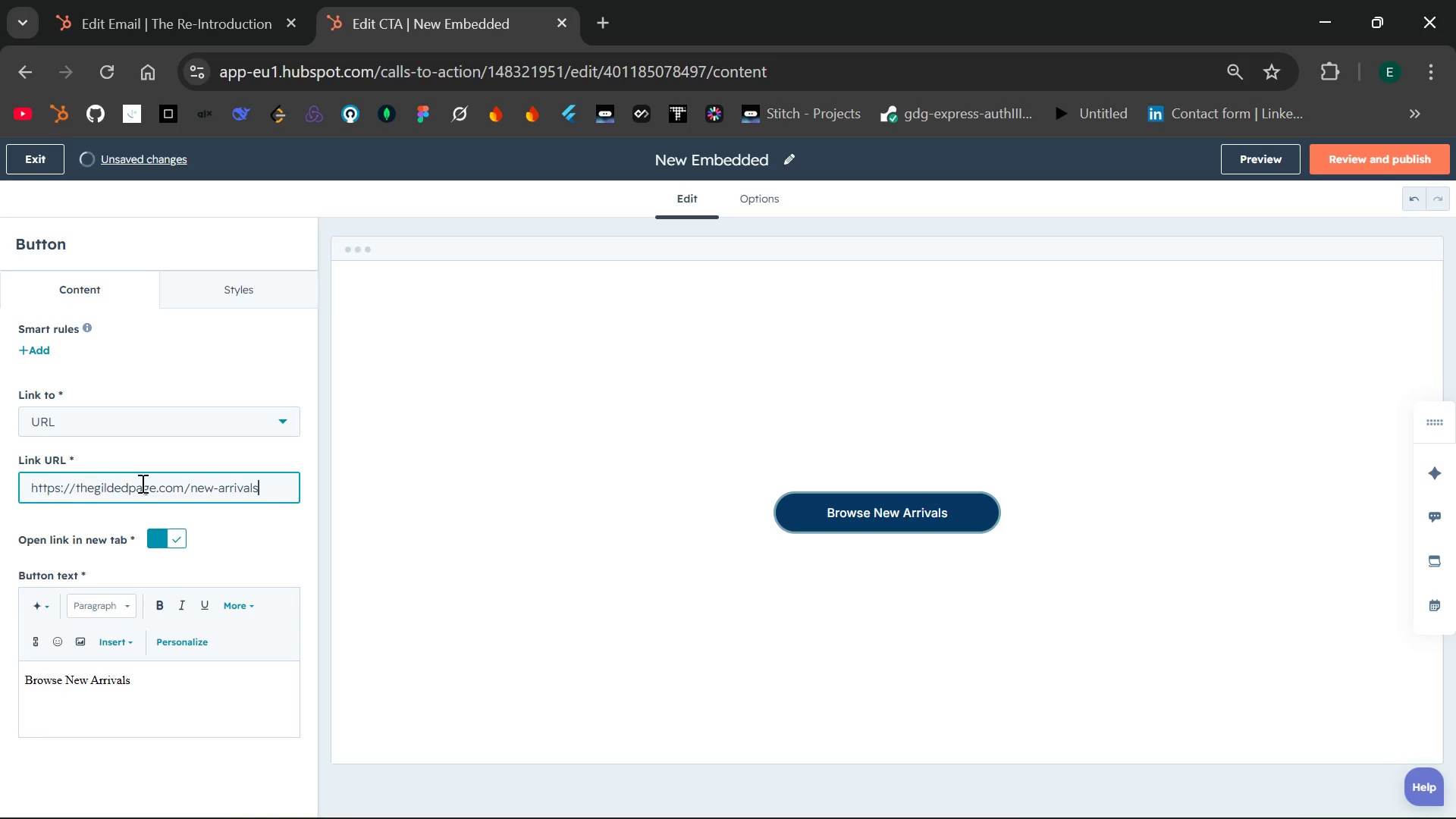 
left_click([300, 527])
 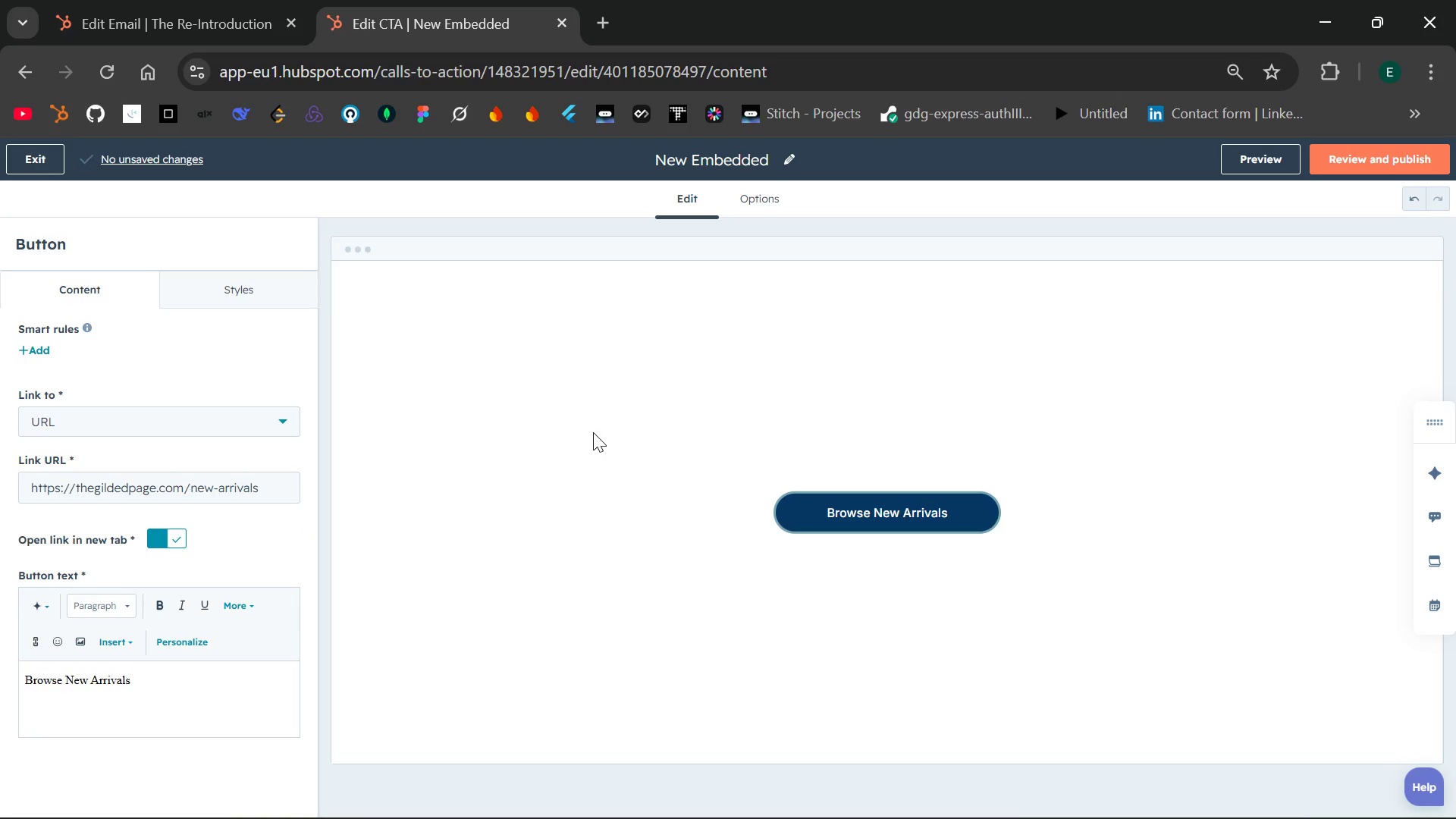 
wait(5.64)
 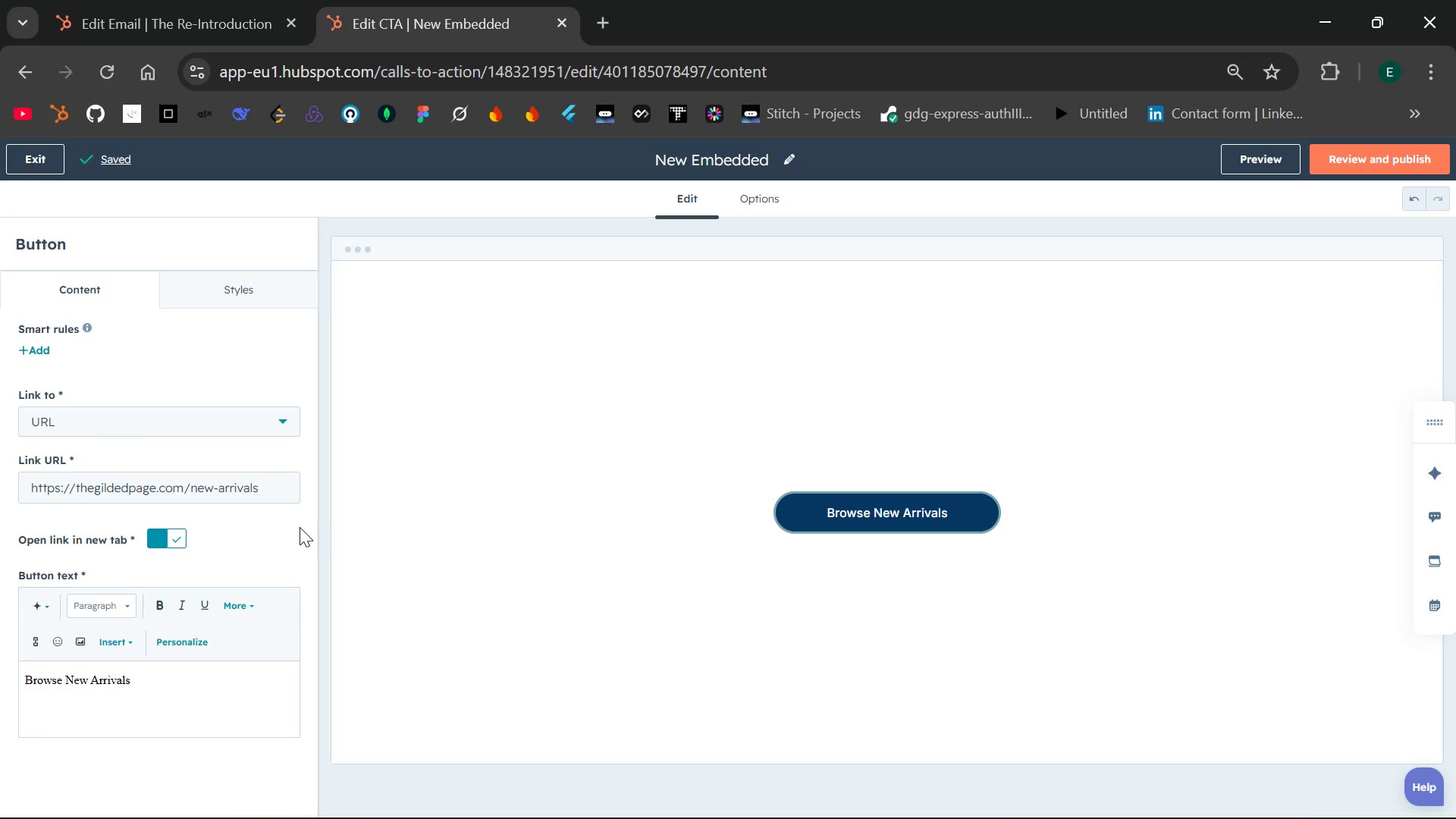 
left_click([726, 161])
 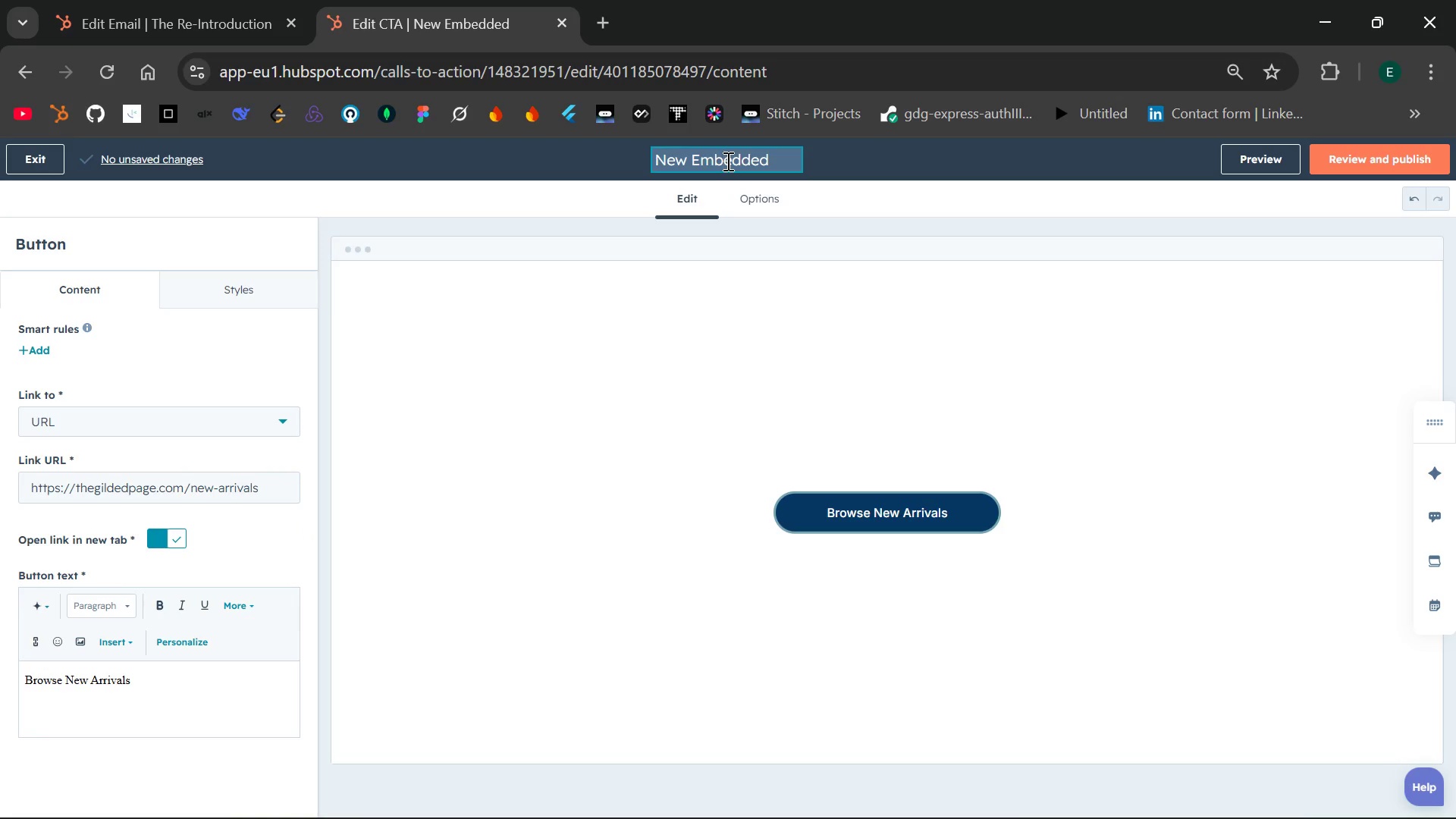 
hold_key(key=ArrowRight, duration=0.81)
 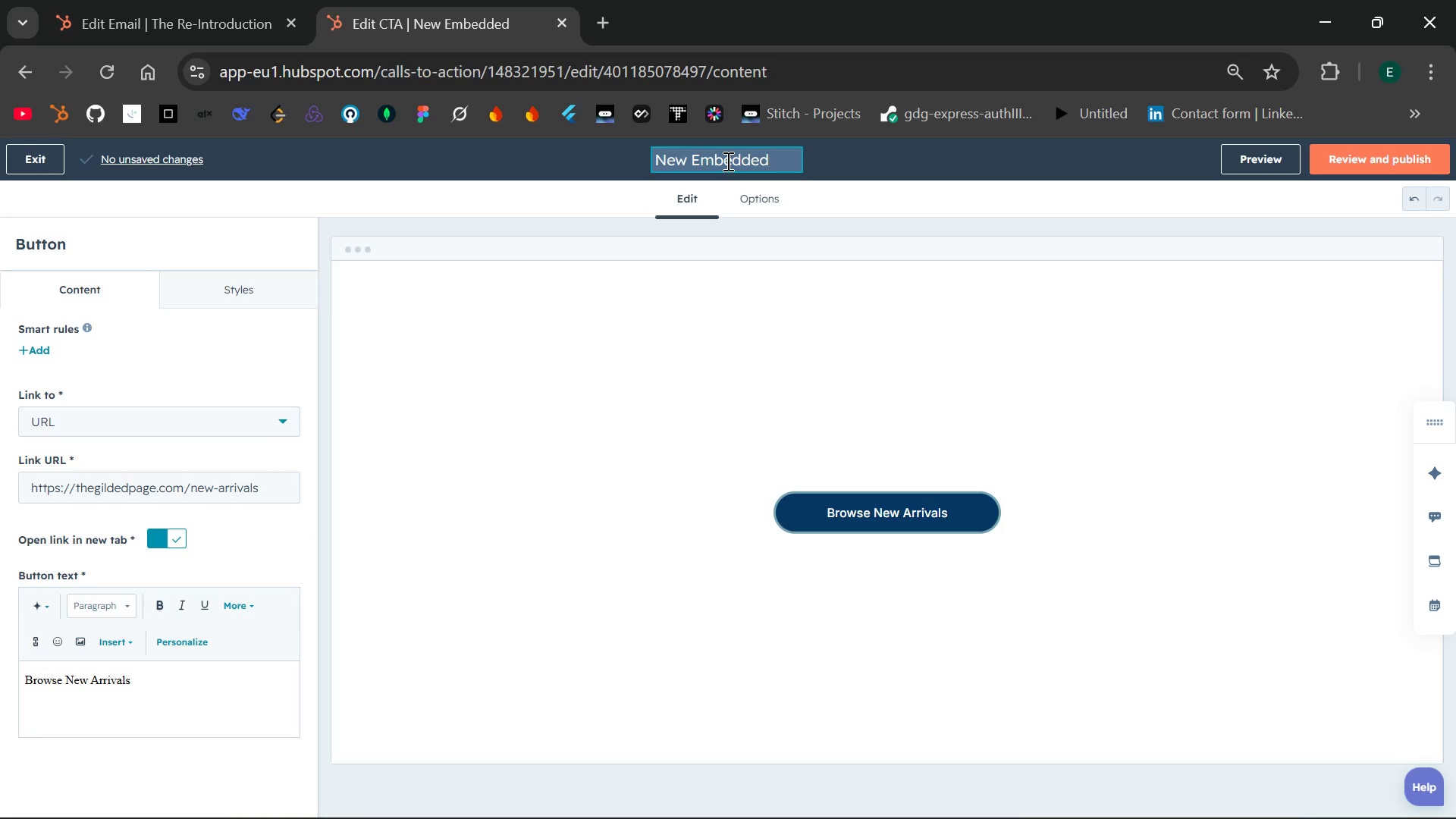 
key(Backspace)
 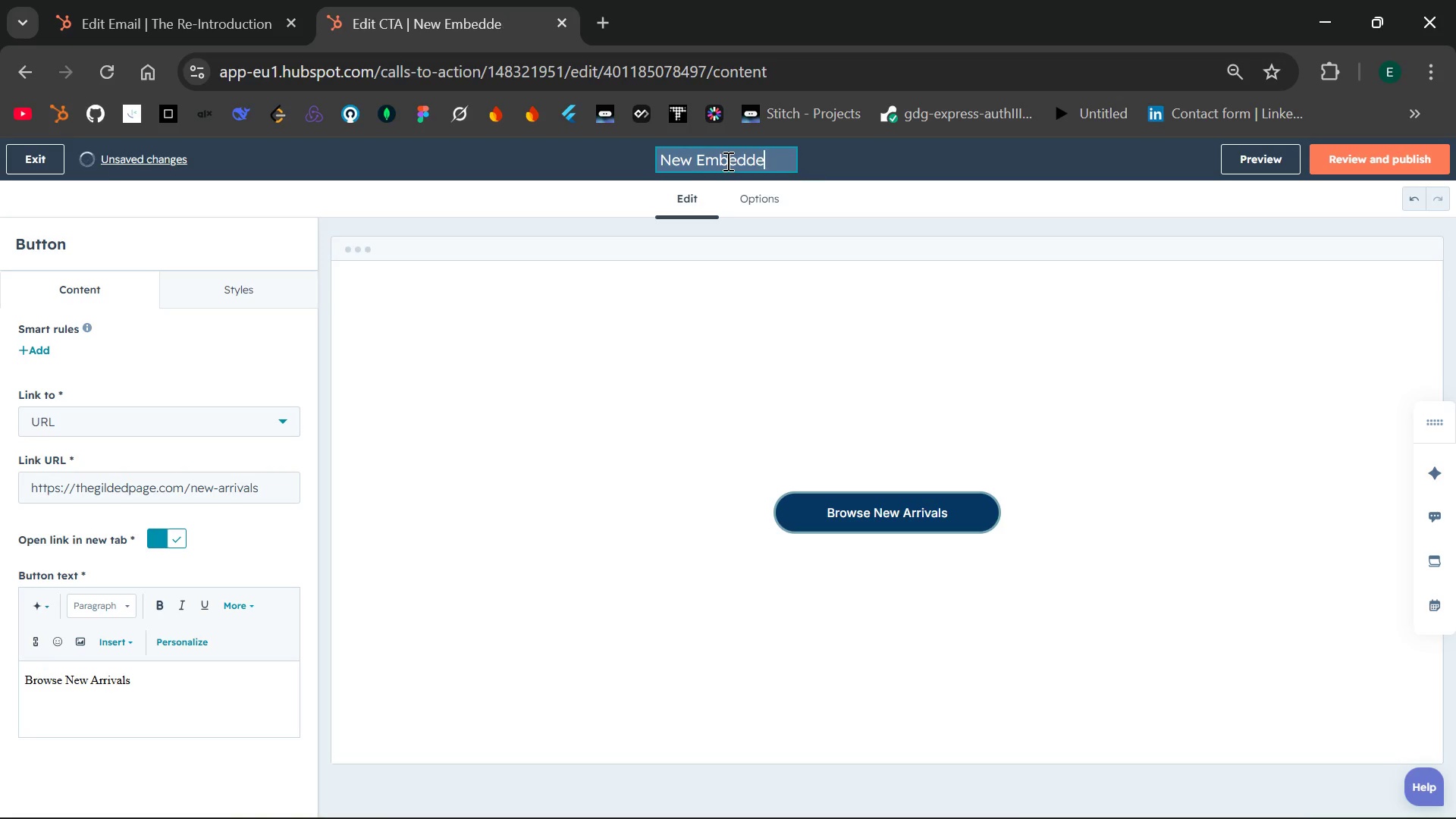 
key(Backspace)
 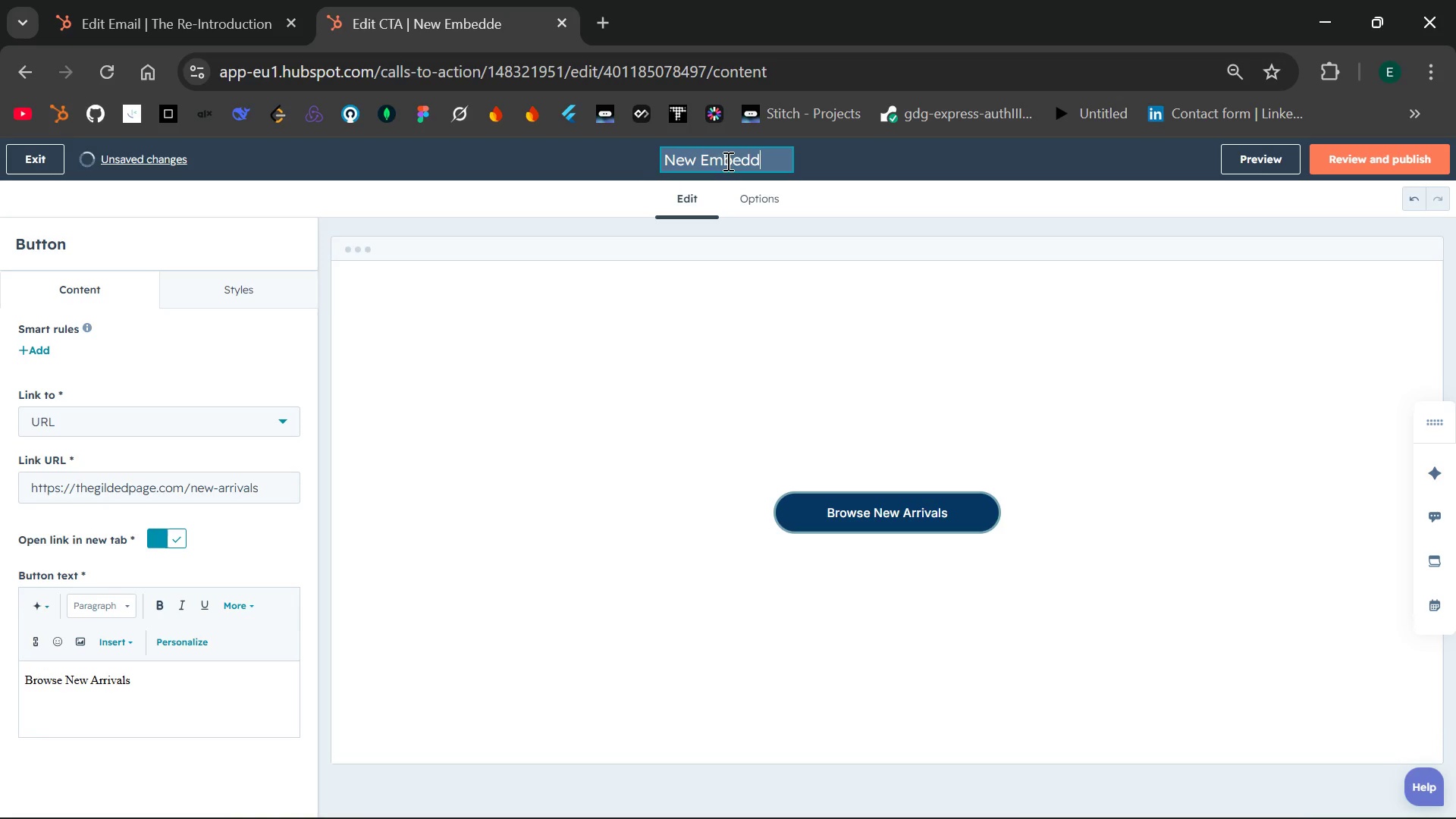 
key(Backspace)
 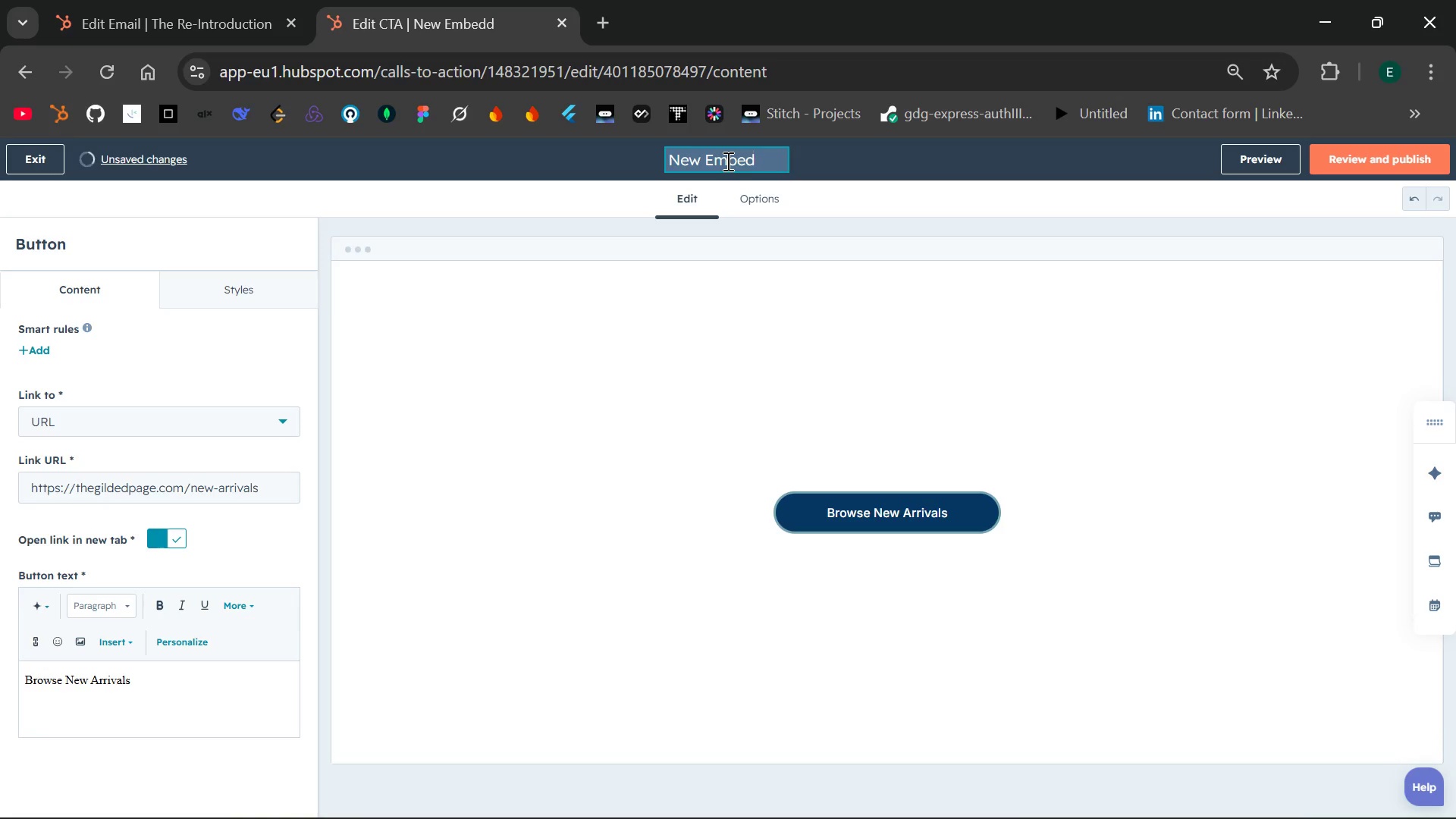 
key(Backspace)
 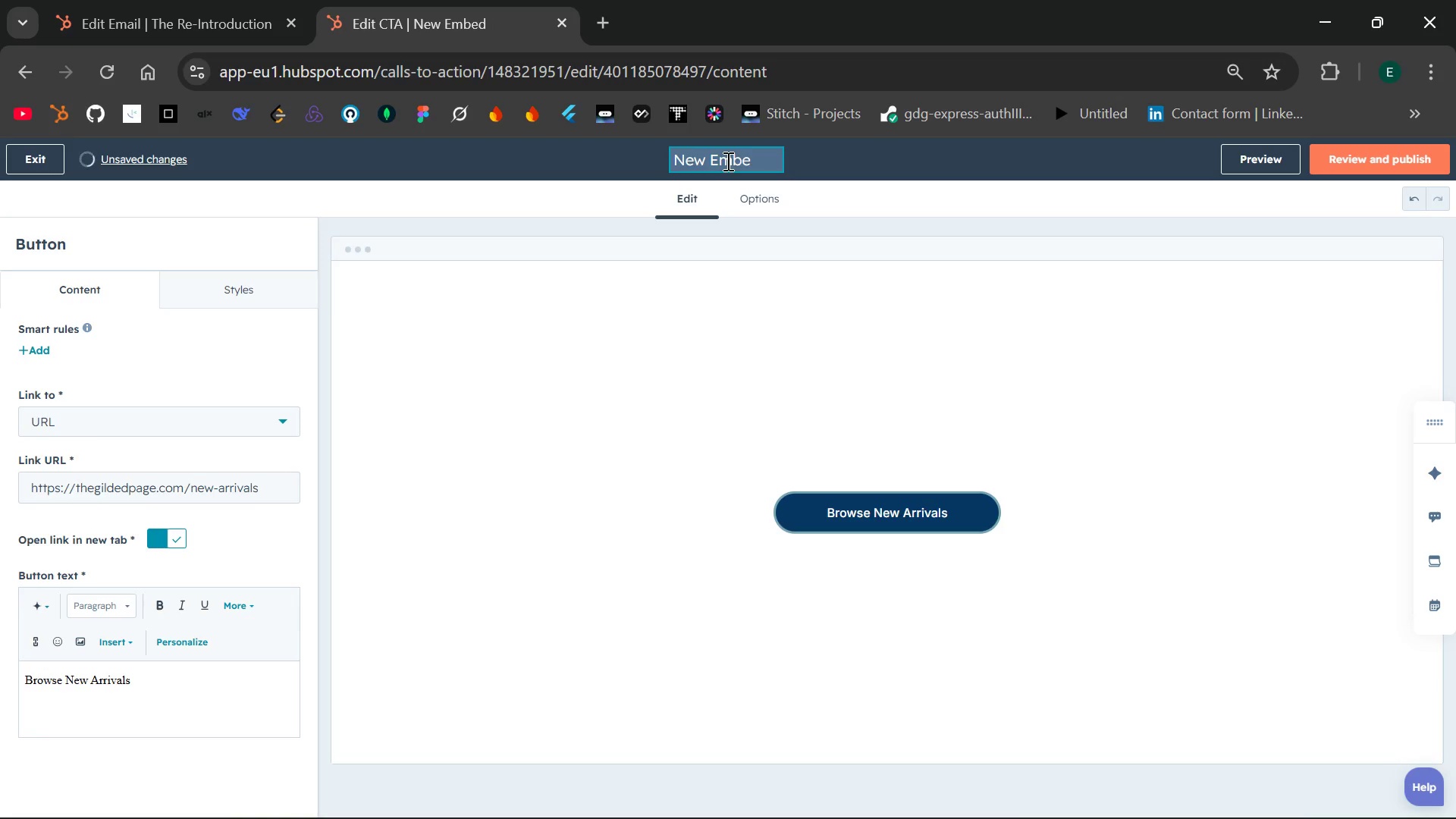 
key(Backspace)
 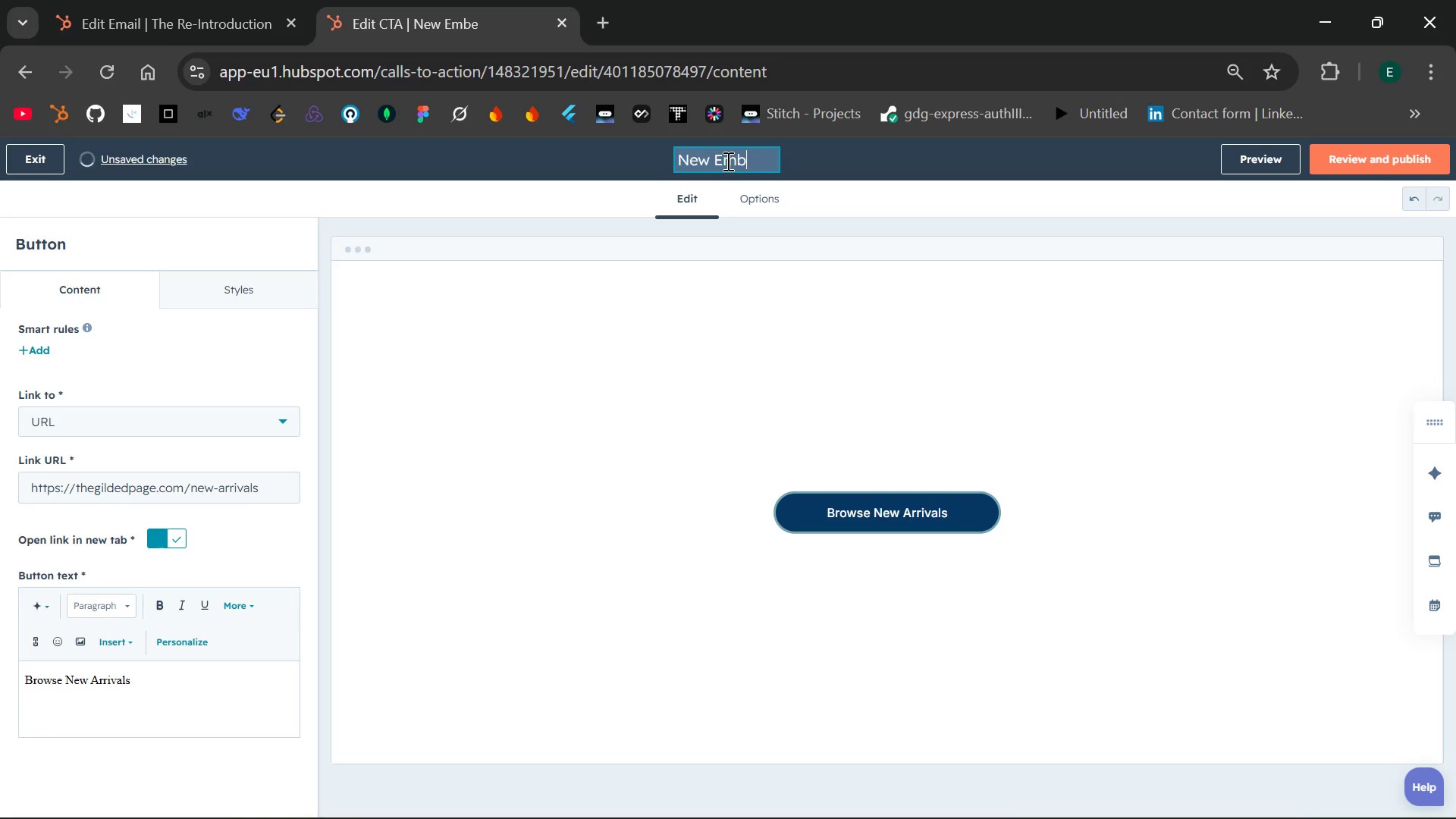 
key(Backspace)
 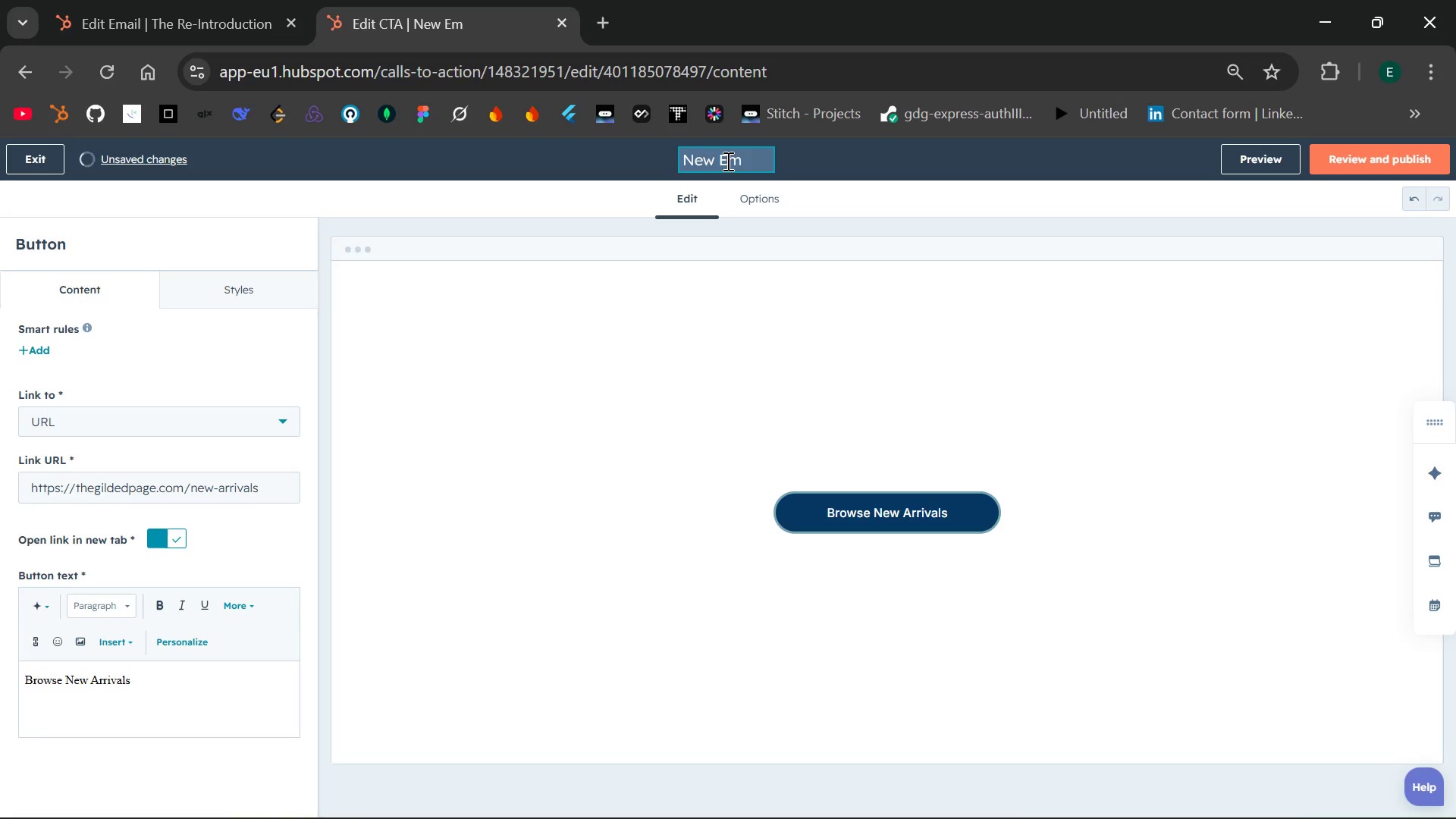 
key(Backspace)
 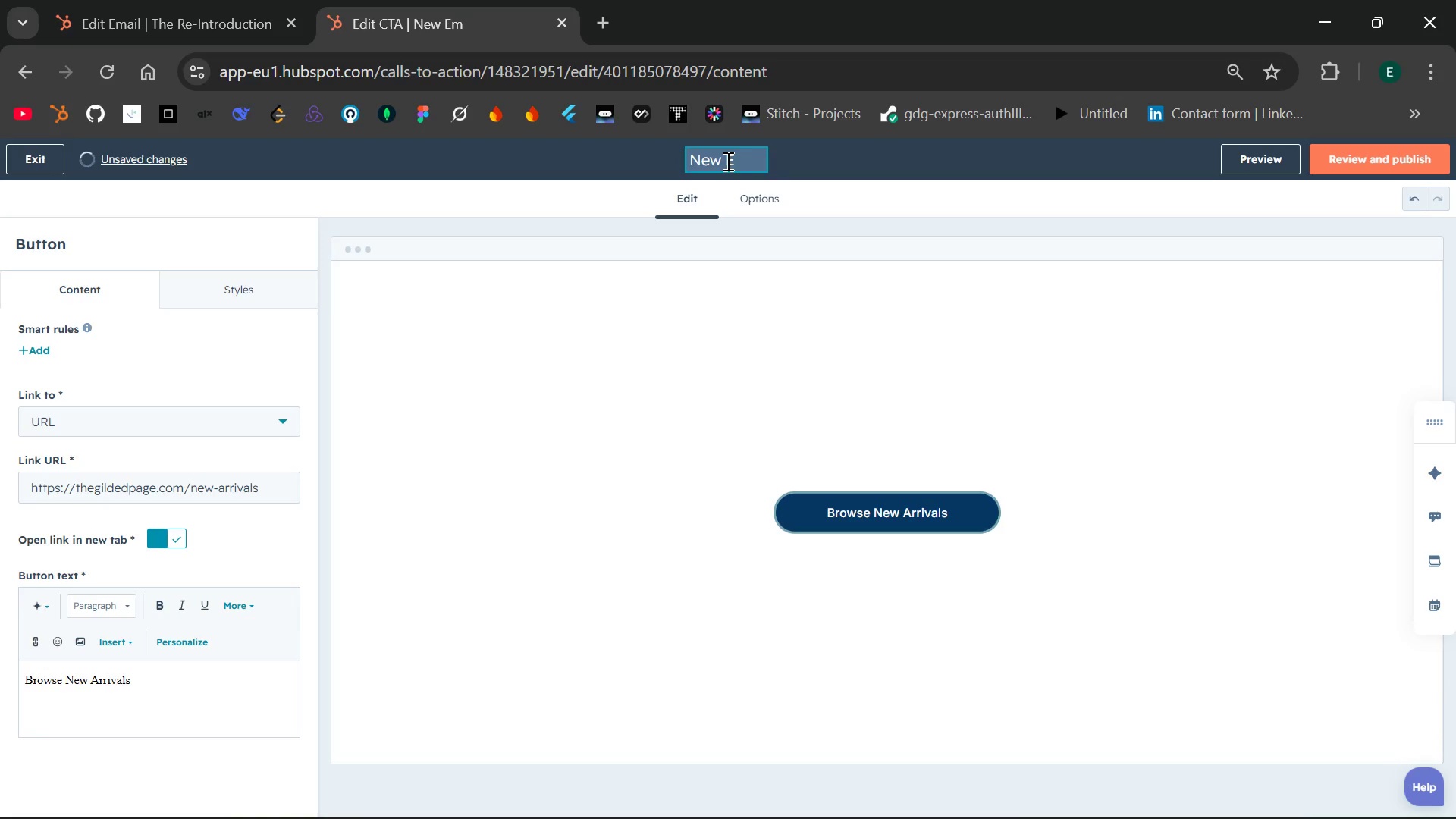 
key(Backspace)
 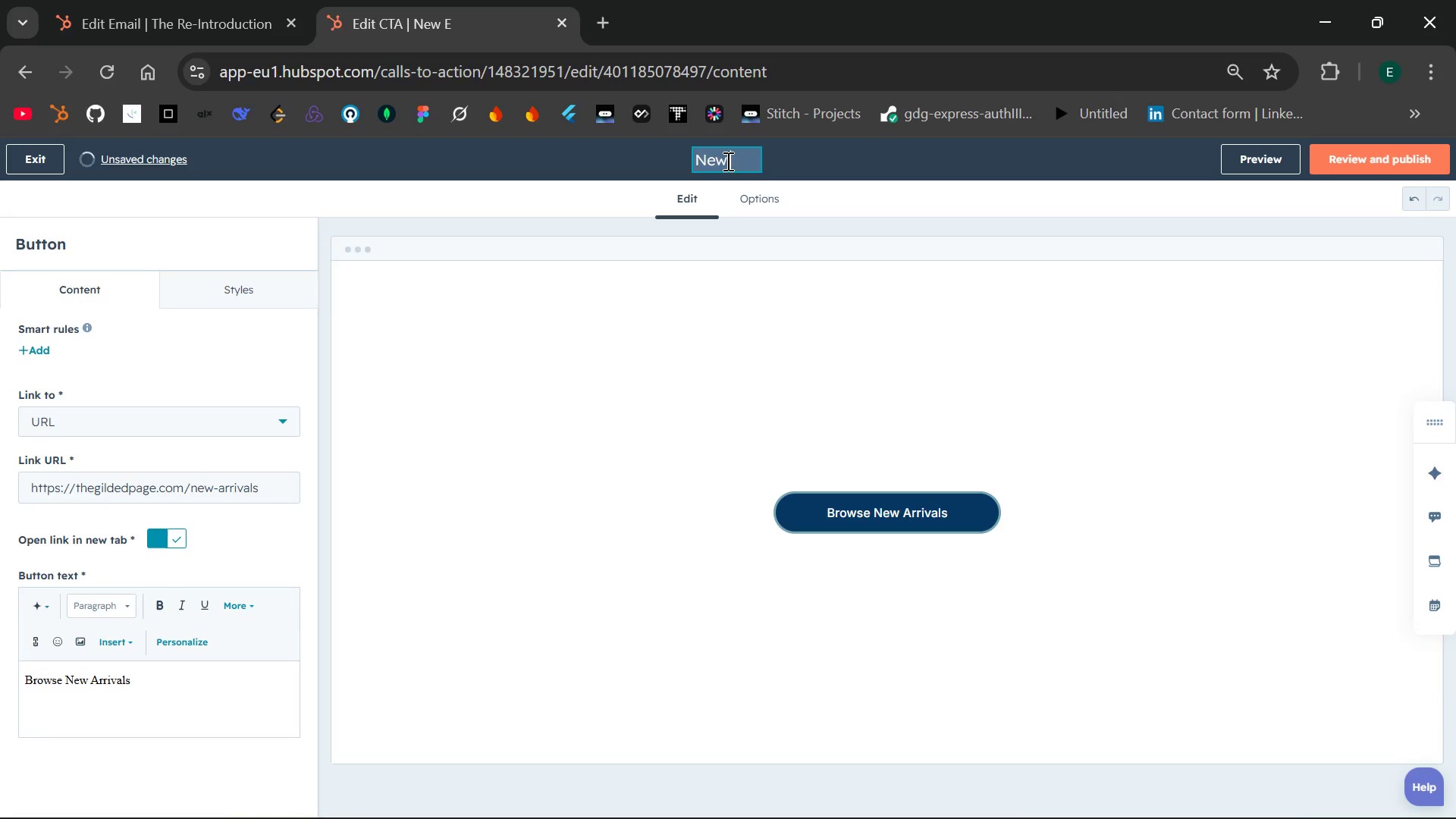 
key(Backspace)
 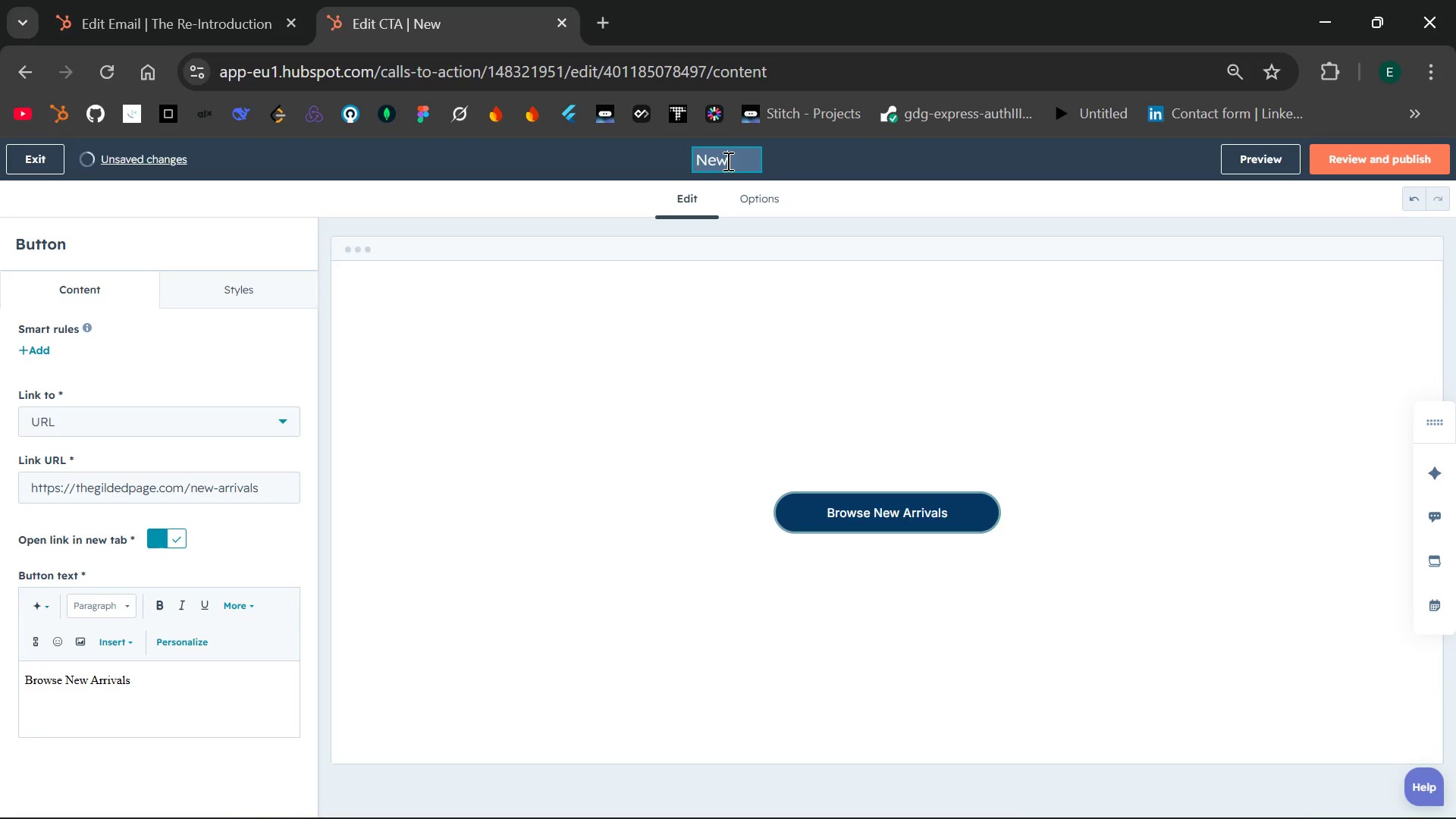 
key(Backspace)
 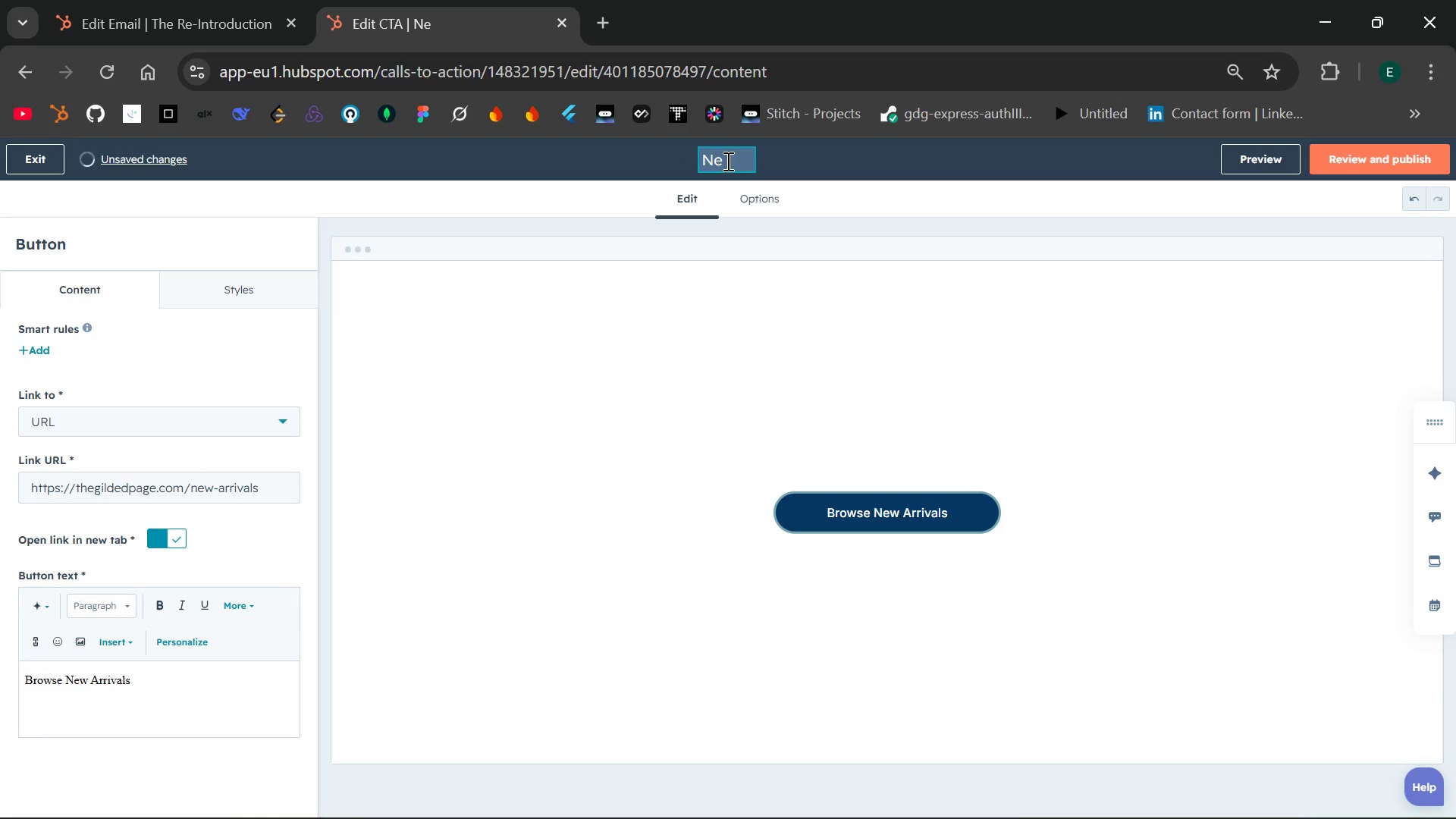 
key(Backspace)
 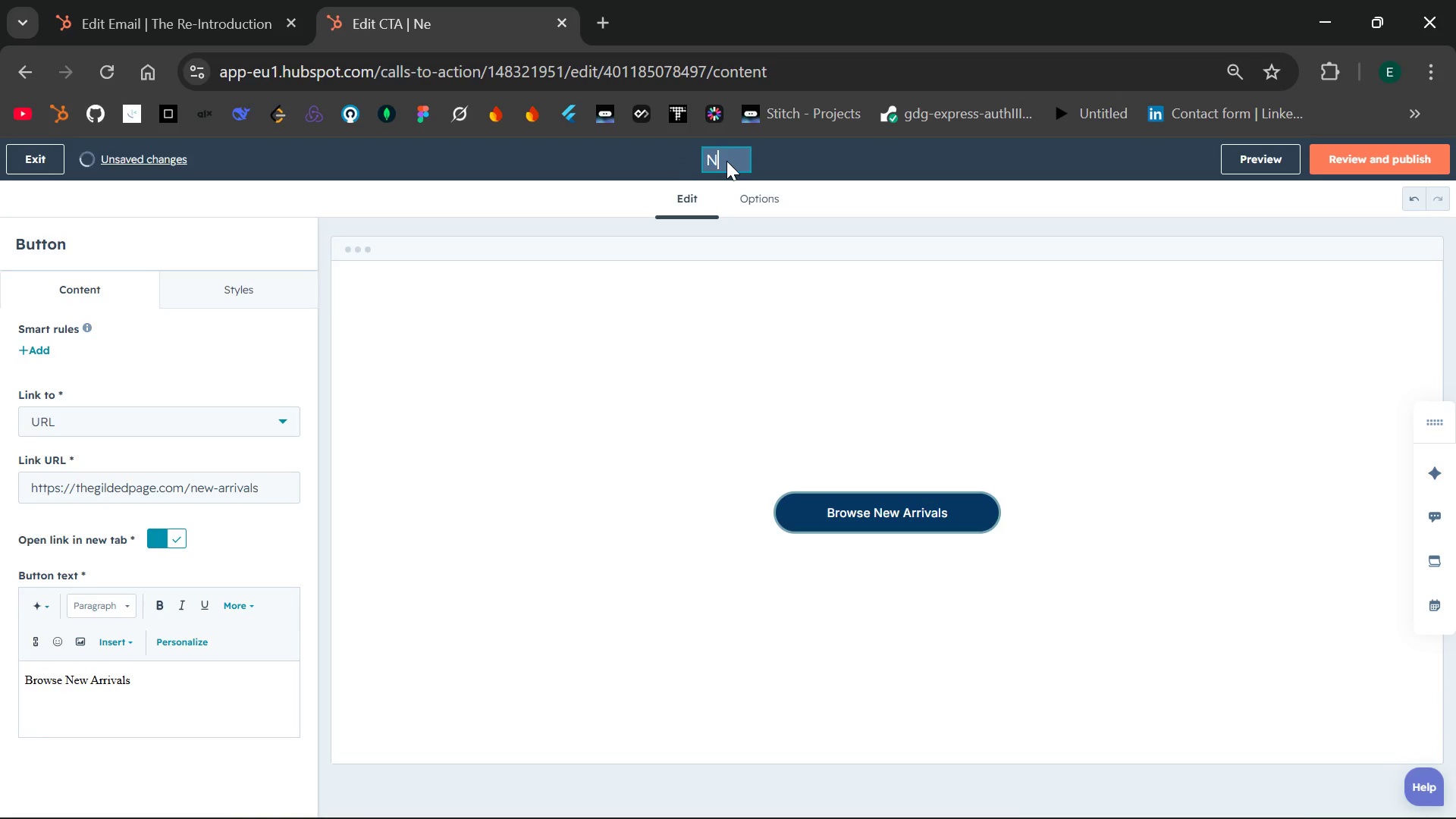 
key(Backspace)
 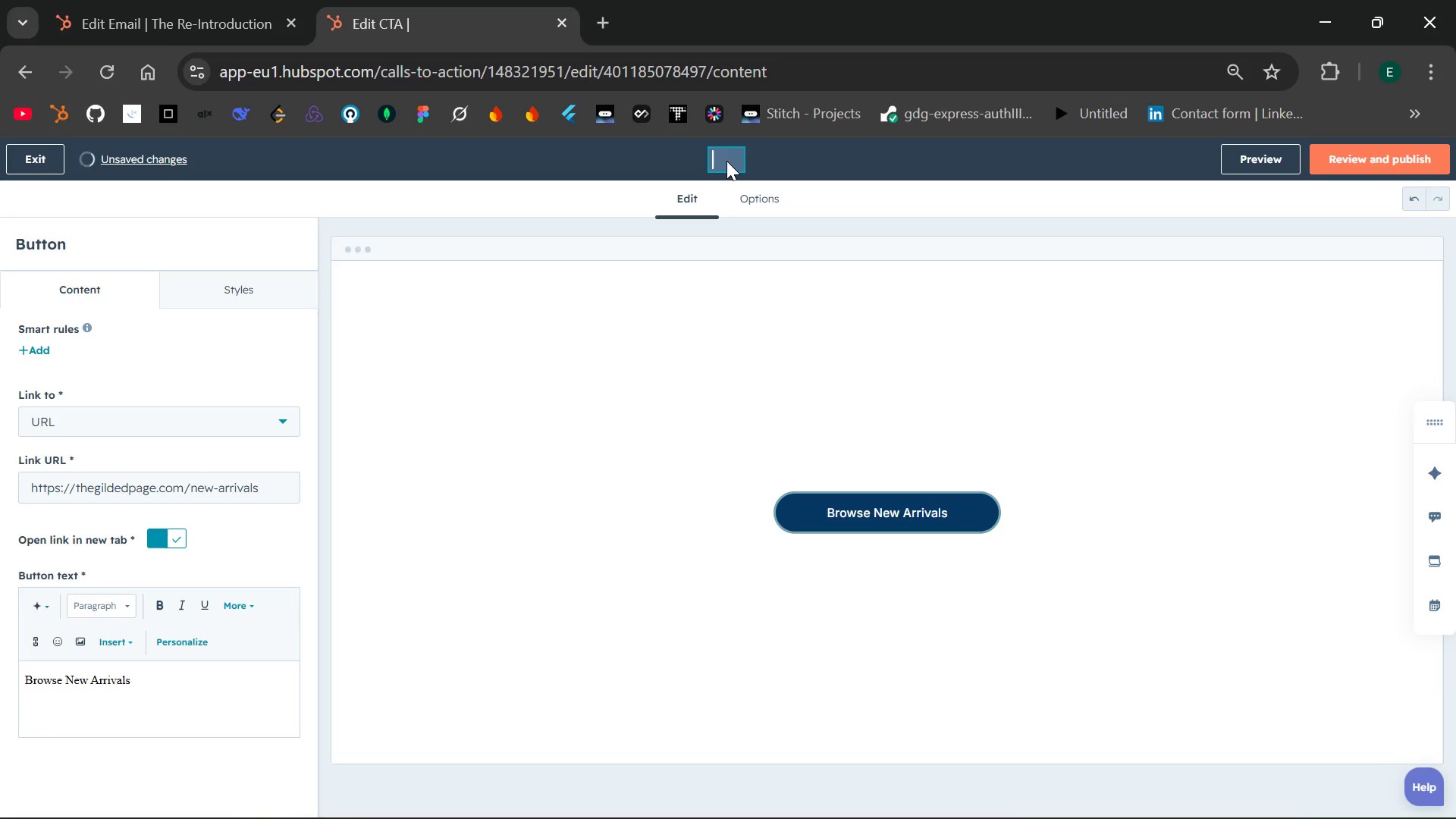 
wait(8.14)
 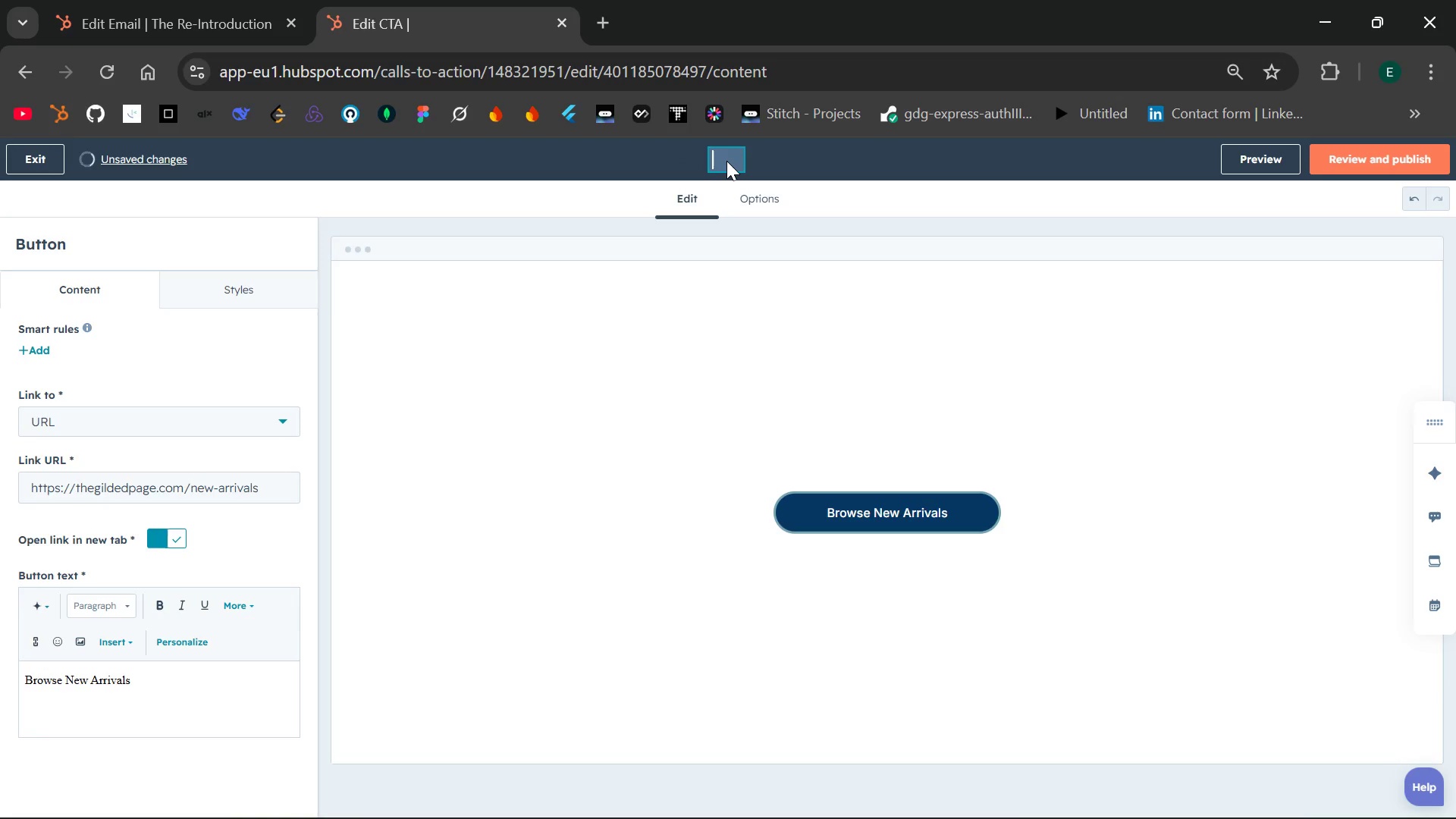 
type(cta )
key(Backspace)
key(Backspace)
type([Home][Home])
 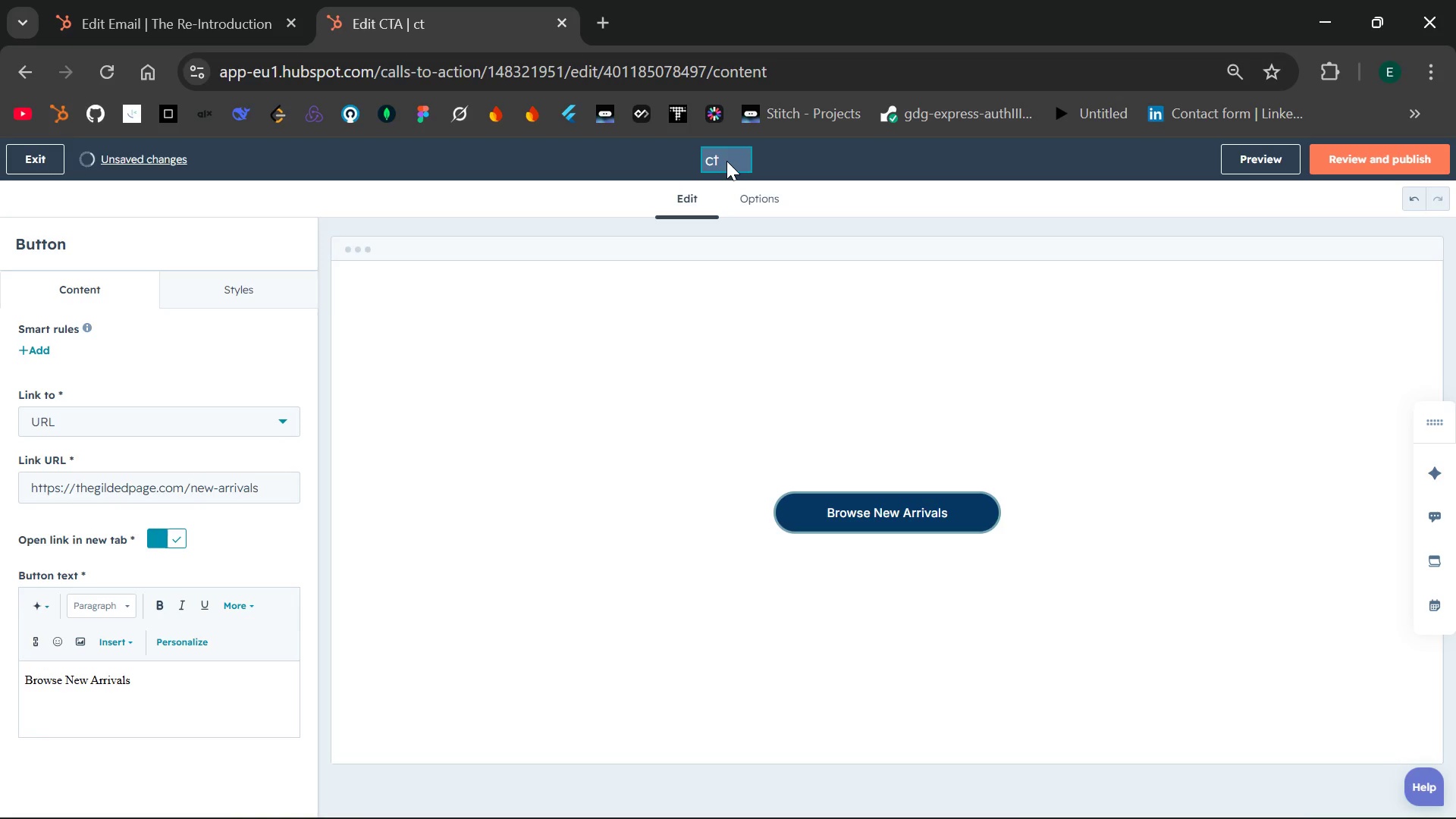 
key(ArrowRight)
 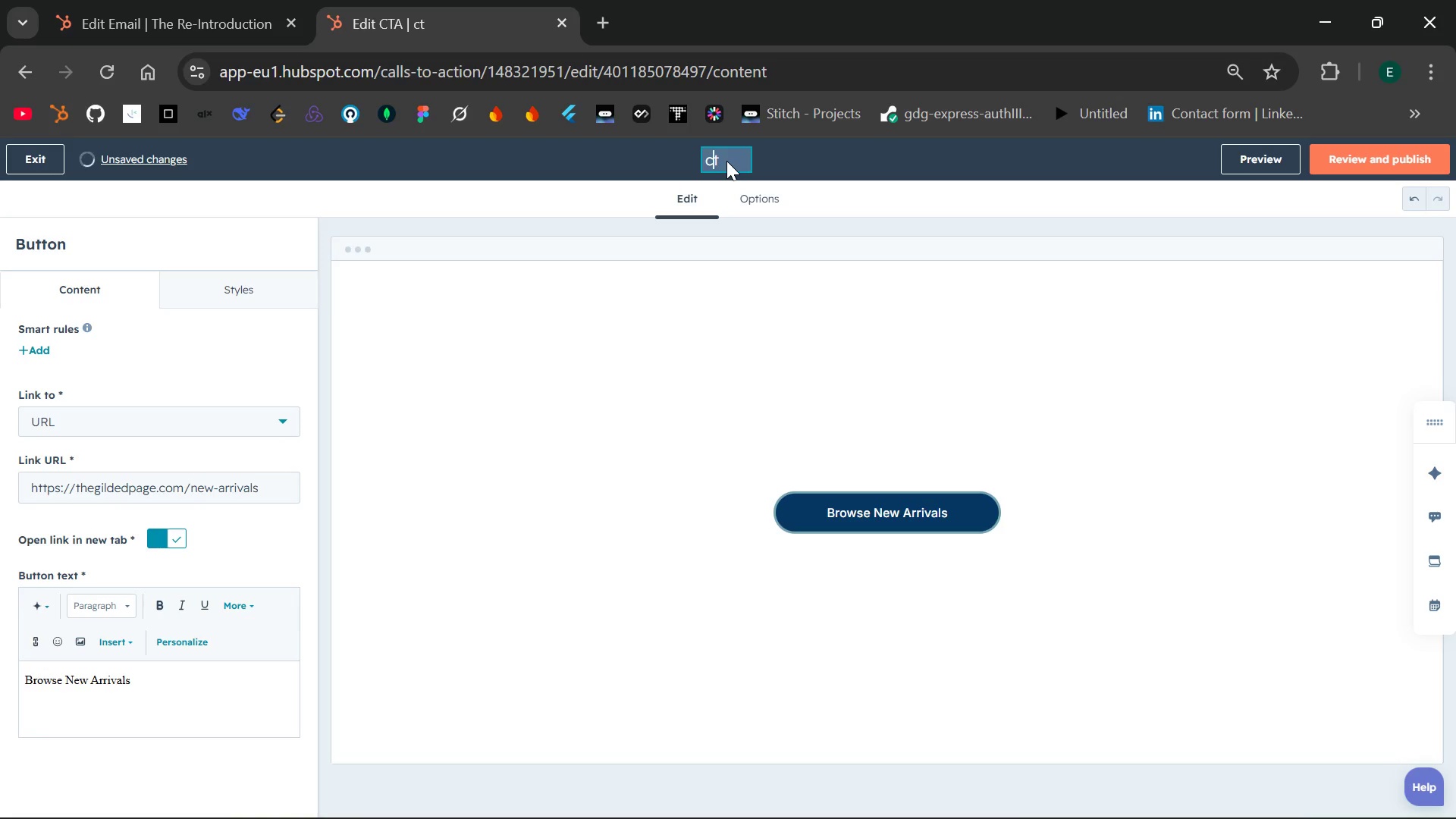 
key(ArrowRight)
 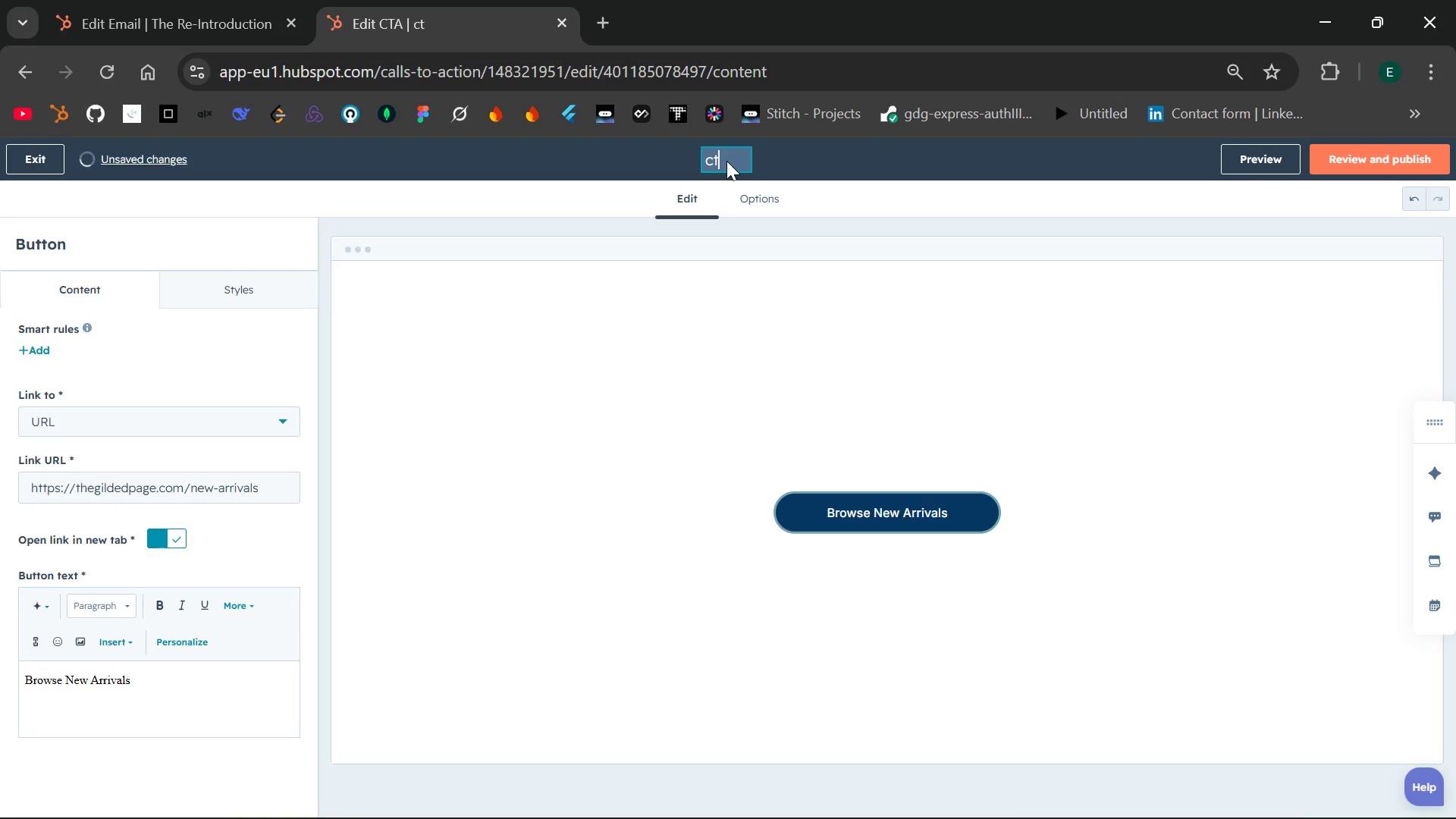 
key(Backspace)
key(Backspace)
type(CTA)
 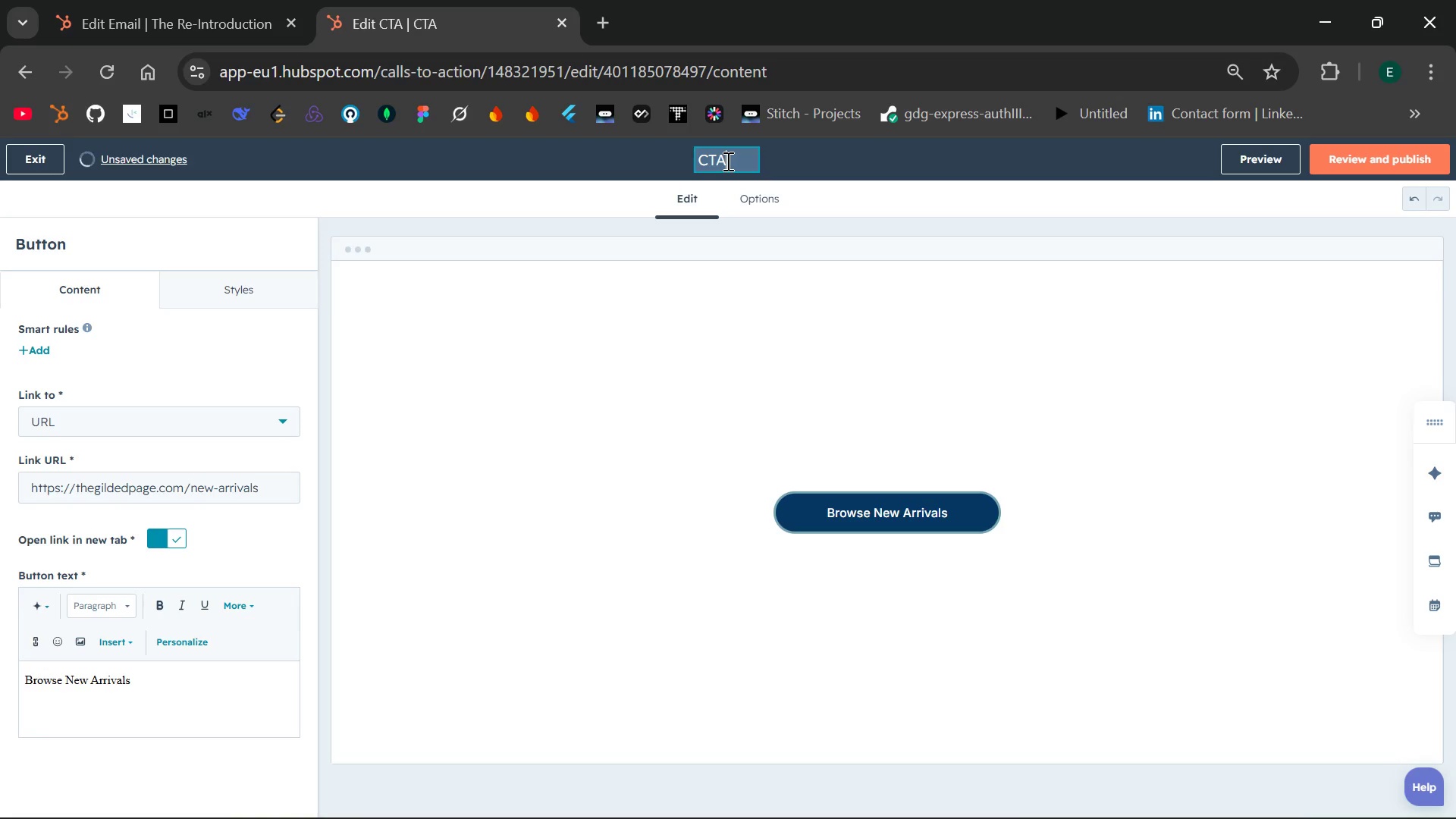 
wait(23.52)
 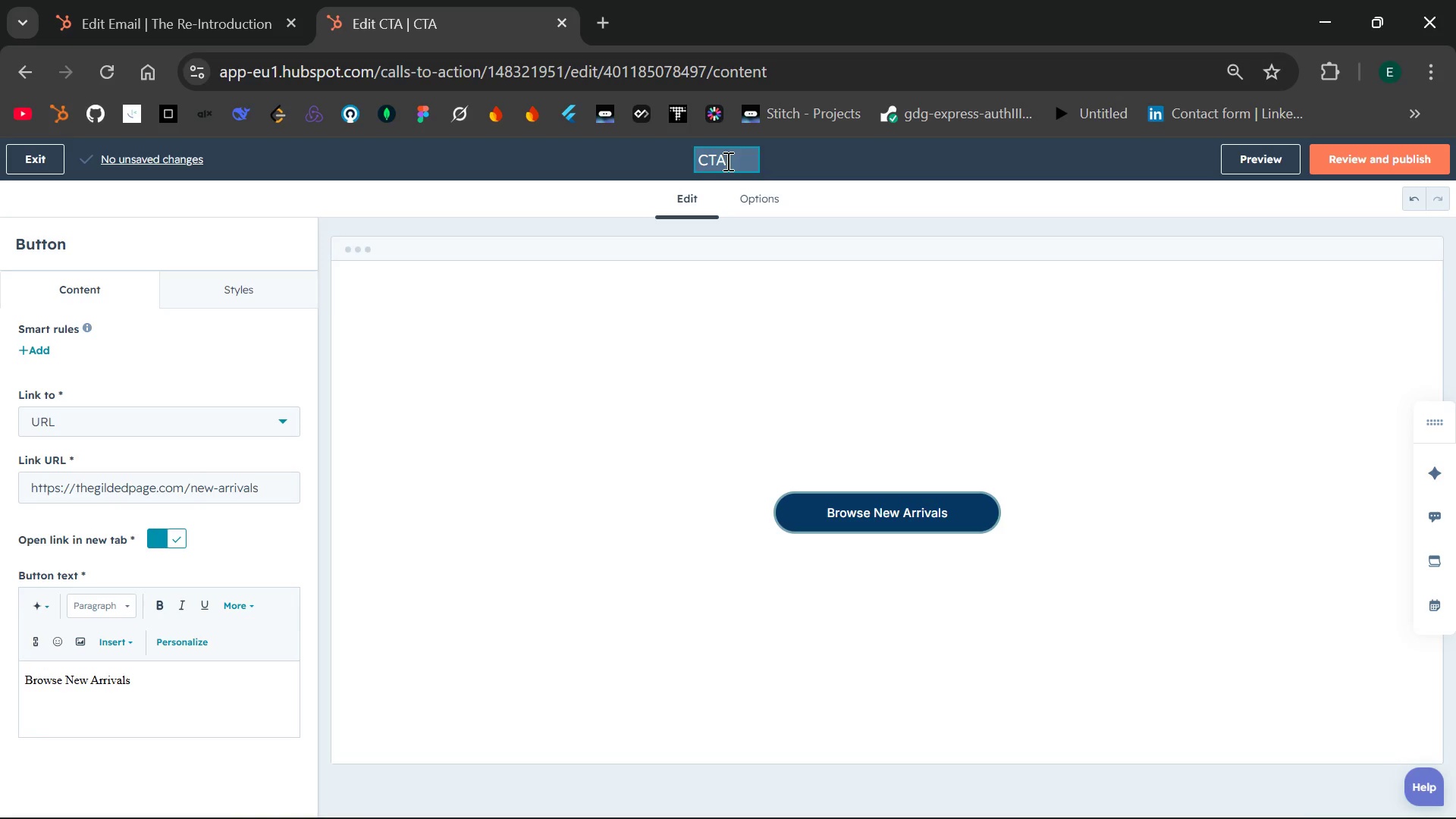 
key(Backspace)
key(Backspace)
key(Backspace)
key(Backspace)
type(Brouws)
key(Backspace)
key(Backspace)
key(Backspace)
key(Backspace)
key(Backspace)
key(Backspace)
 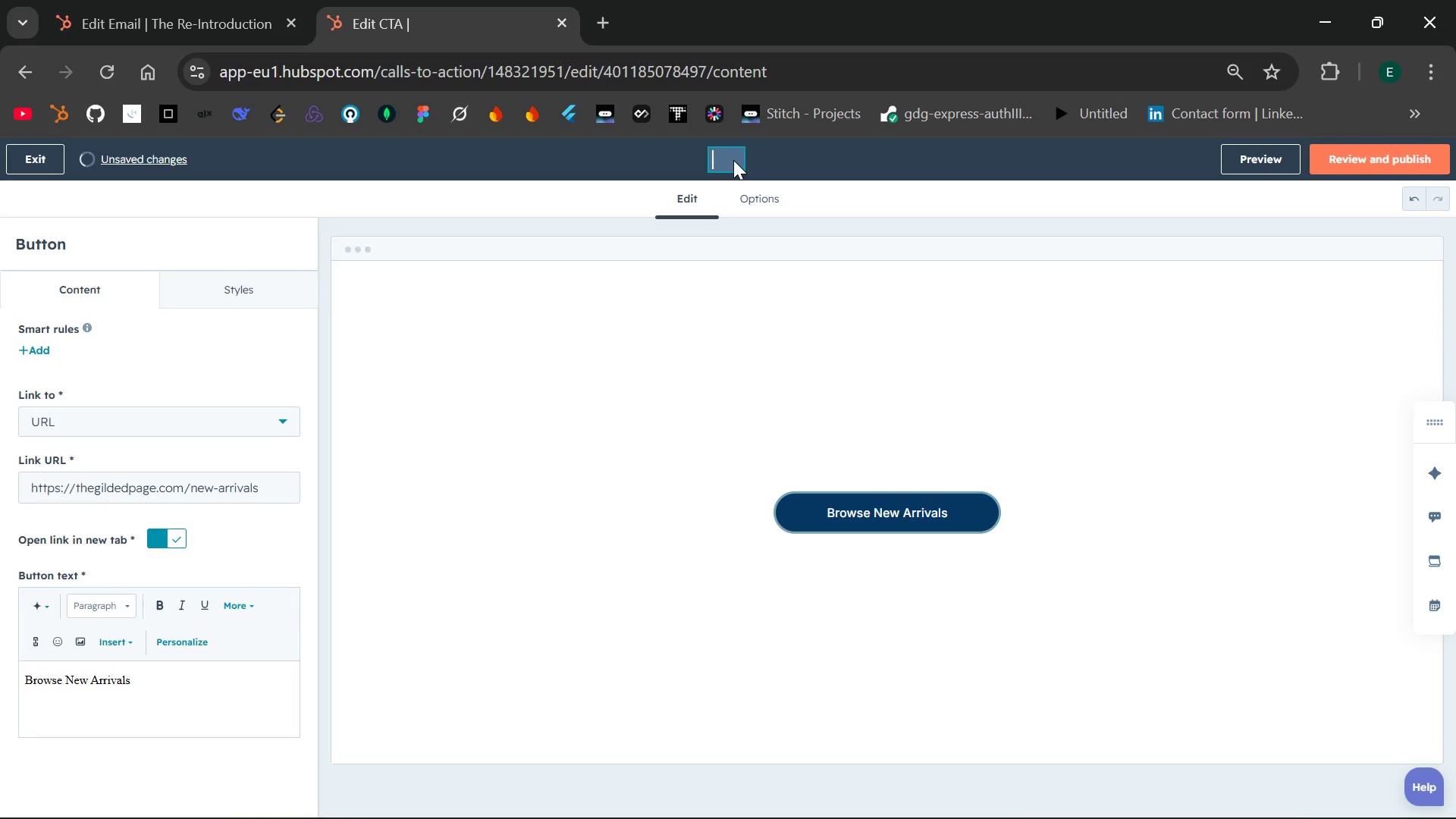 
wait(9.58)
 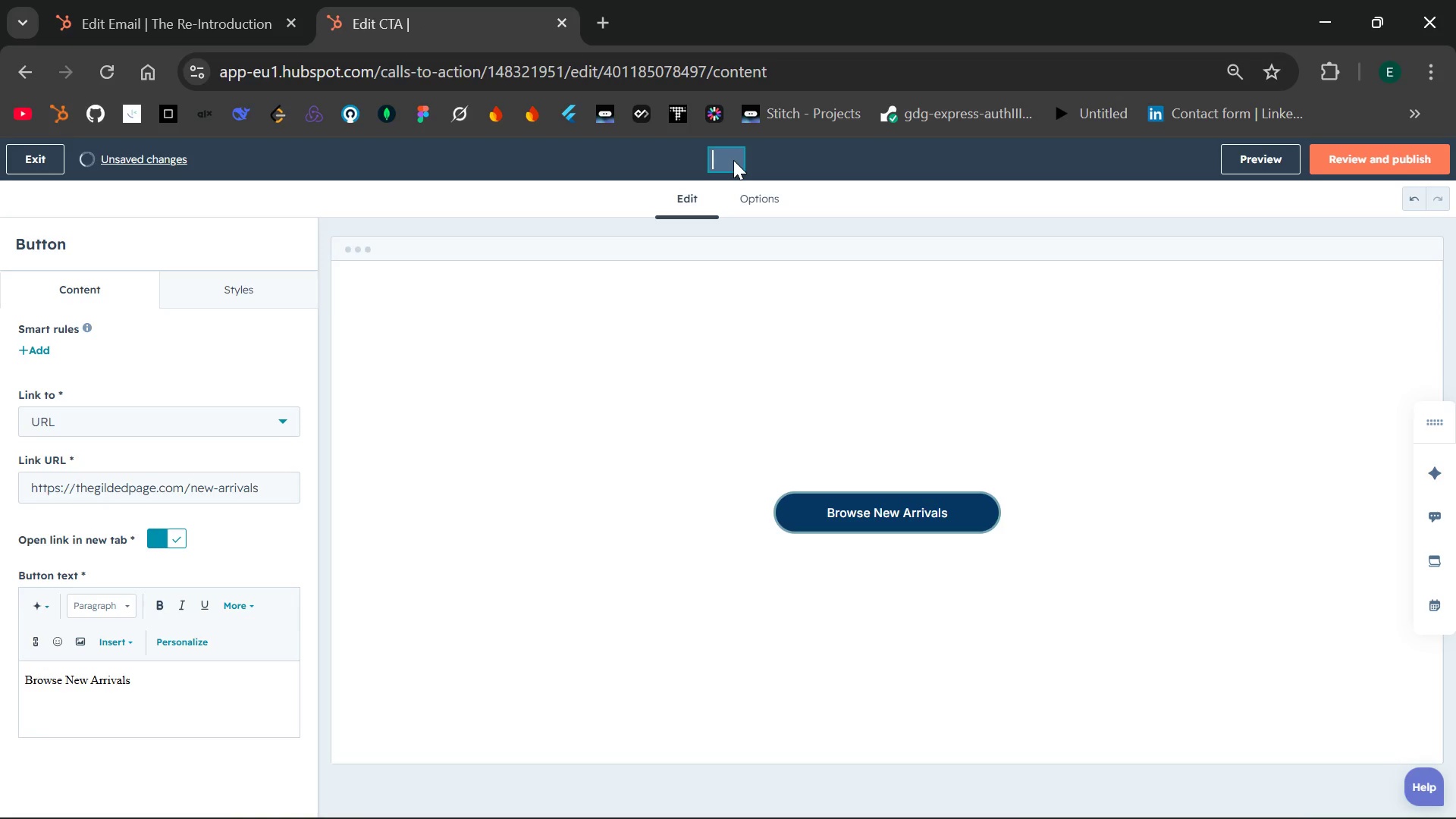 
type(re indtroduction)
 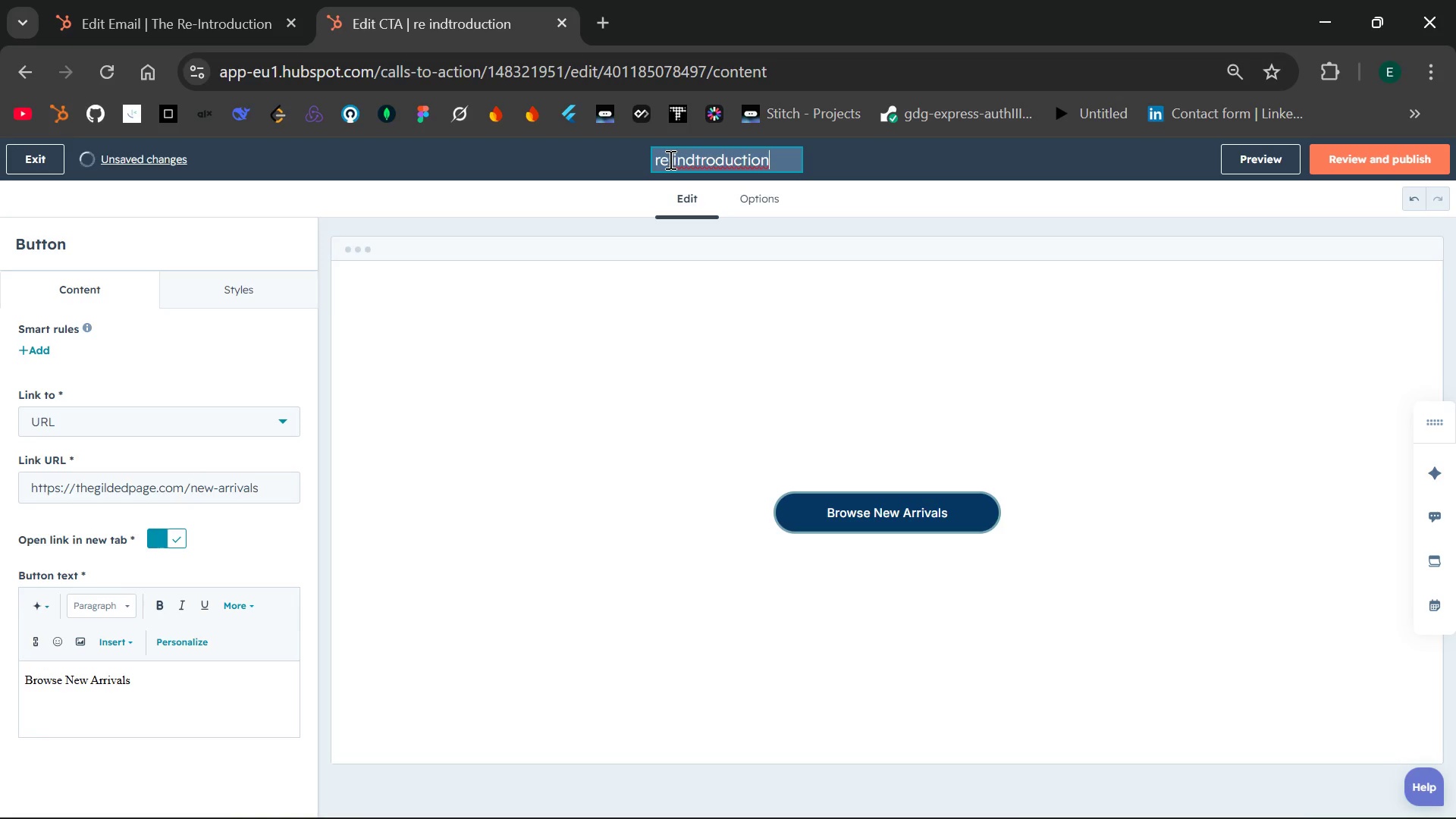 
left_click([664, 159])
 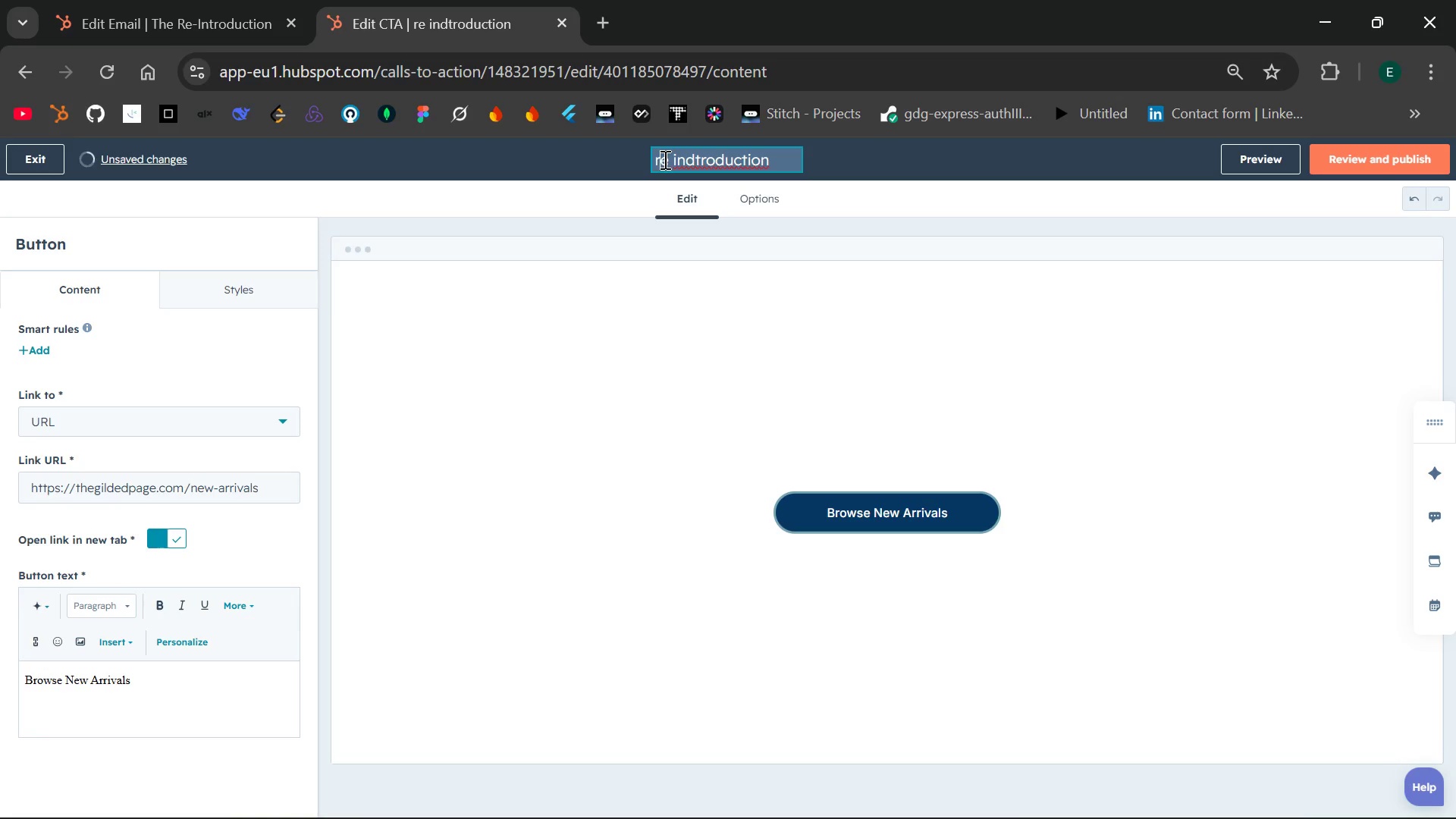 
key(Backspace)
 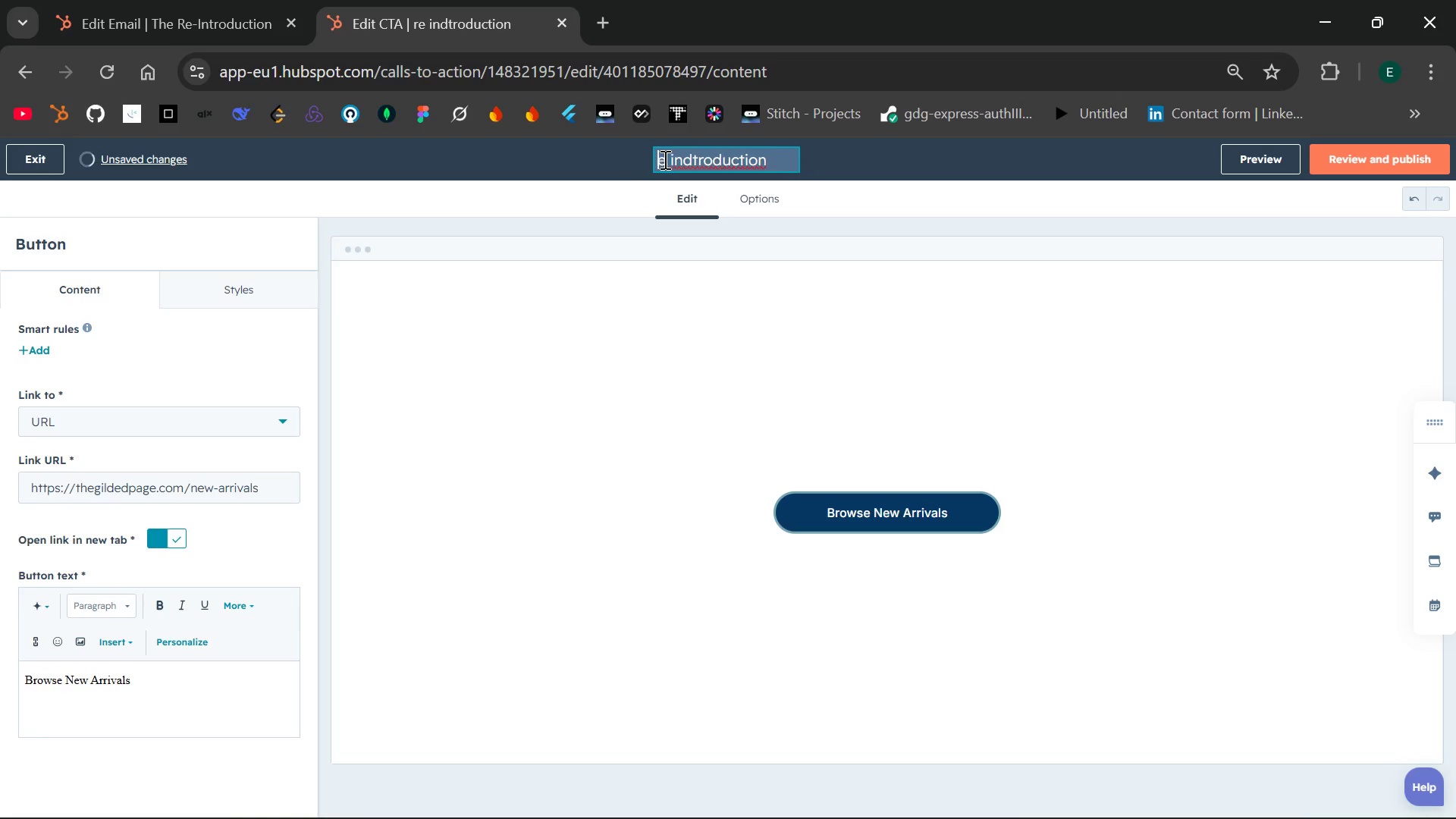 
key(Shift+R)
 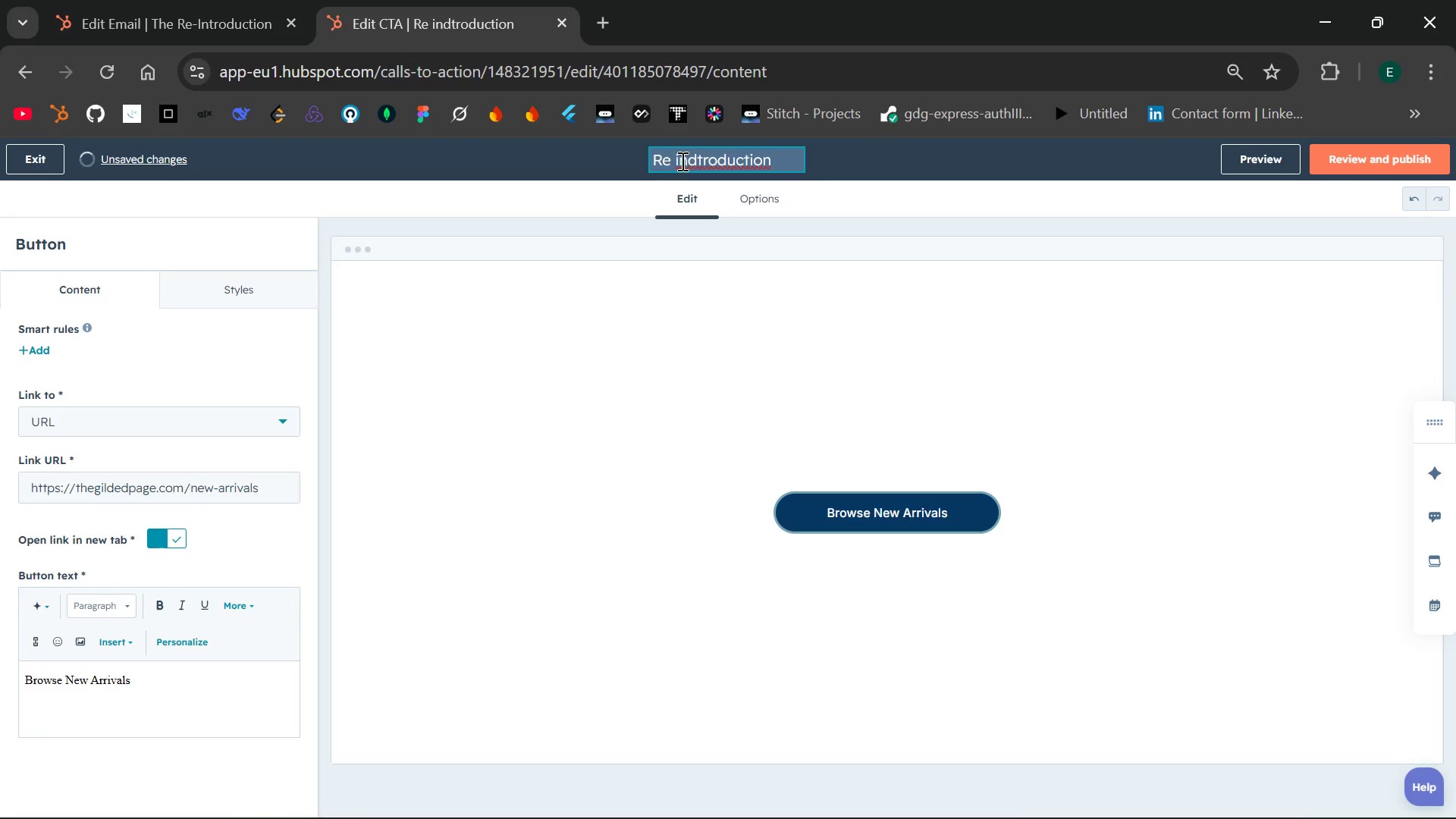 
left_click([681, 161])
 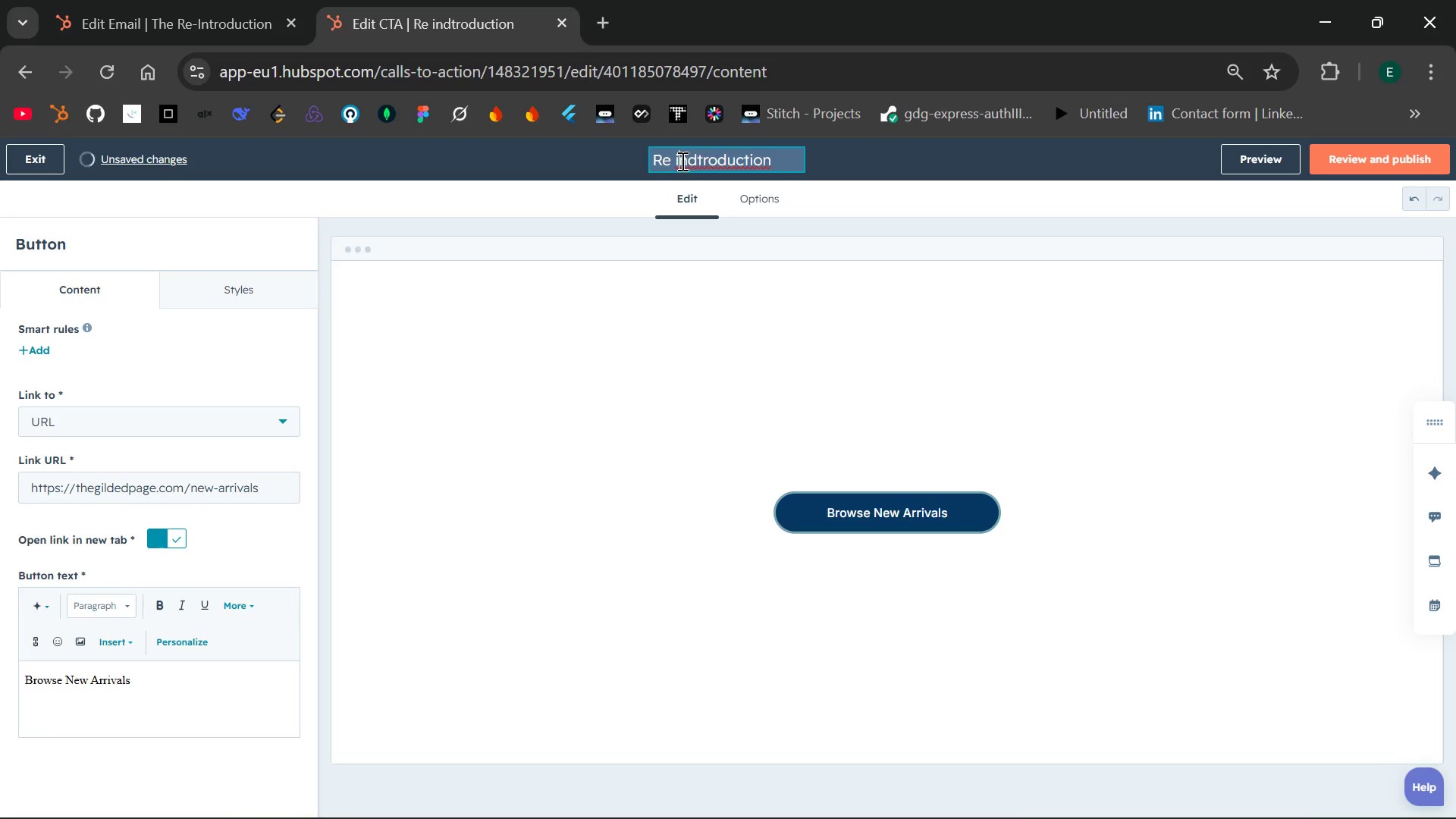 
key(Shift+Backspace)
 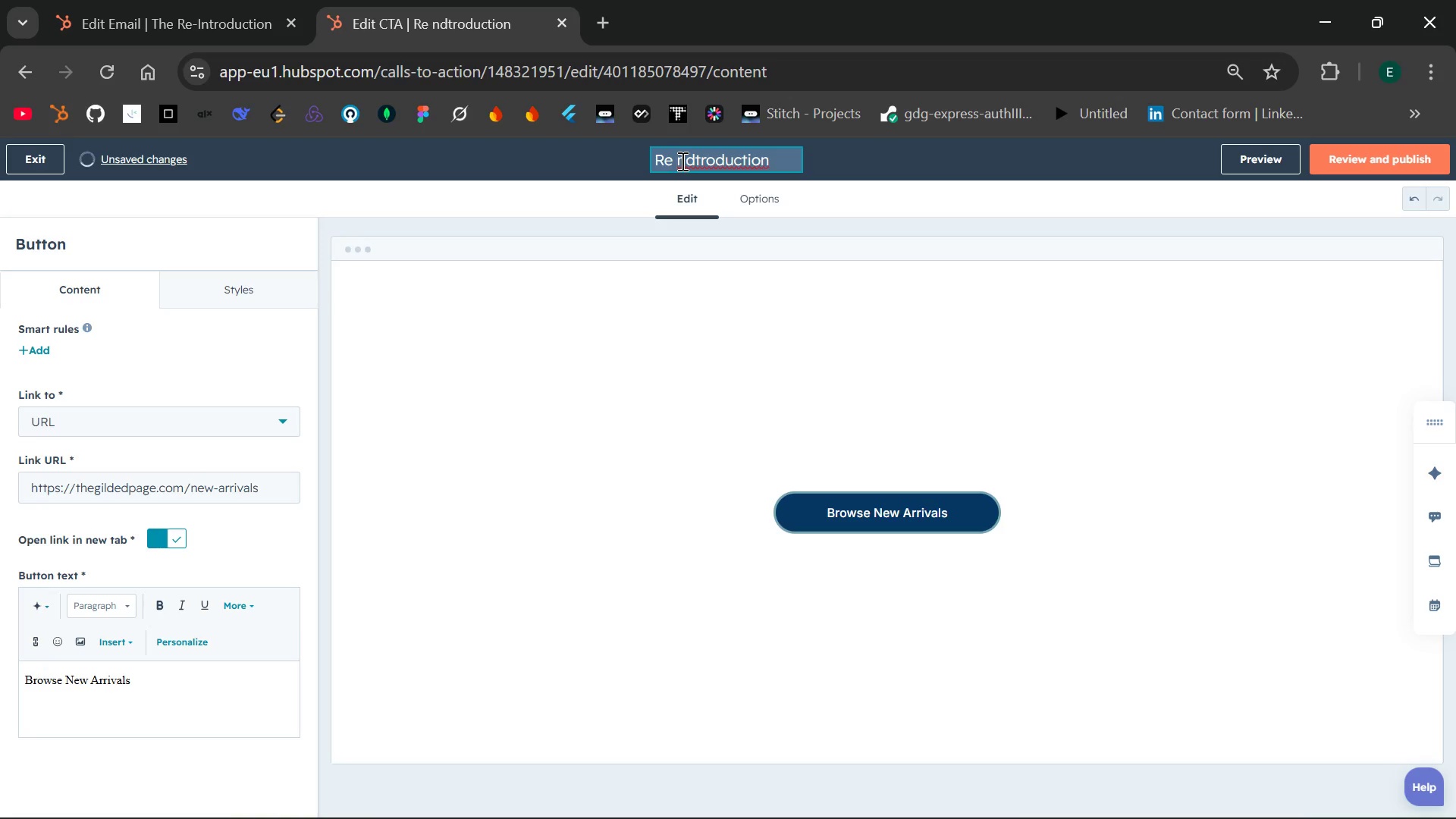 
key(Backspace)
 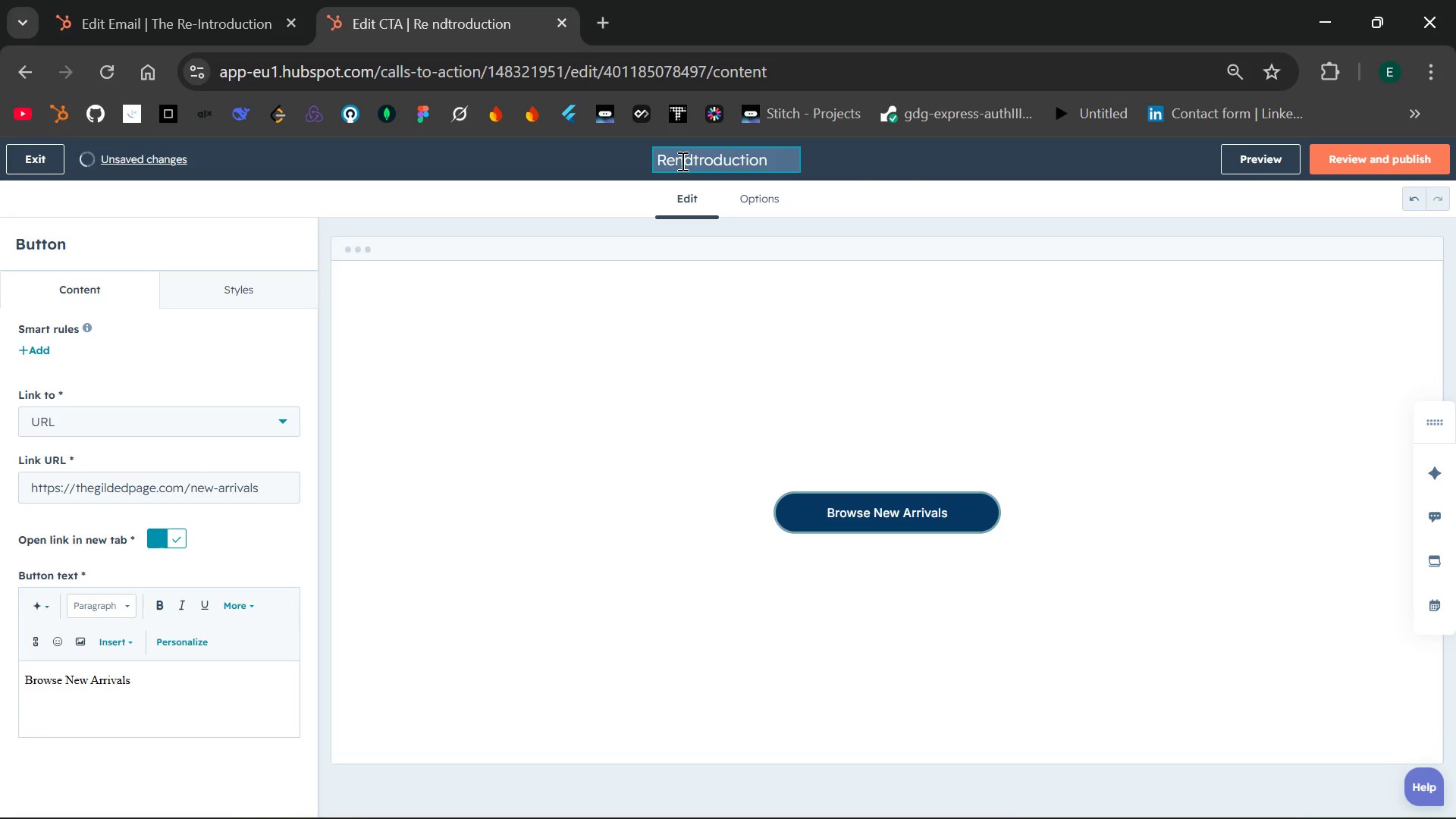 
key(Minus)
 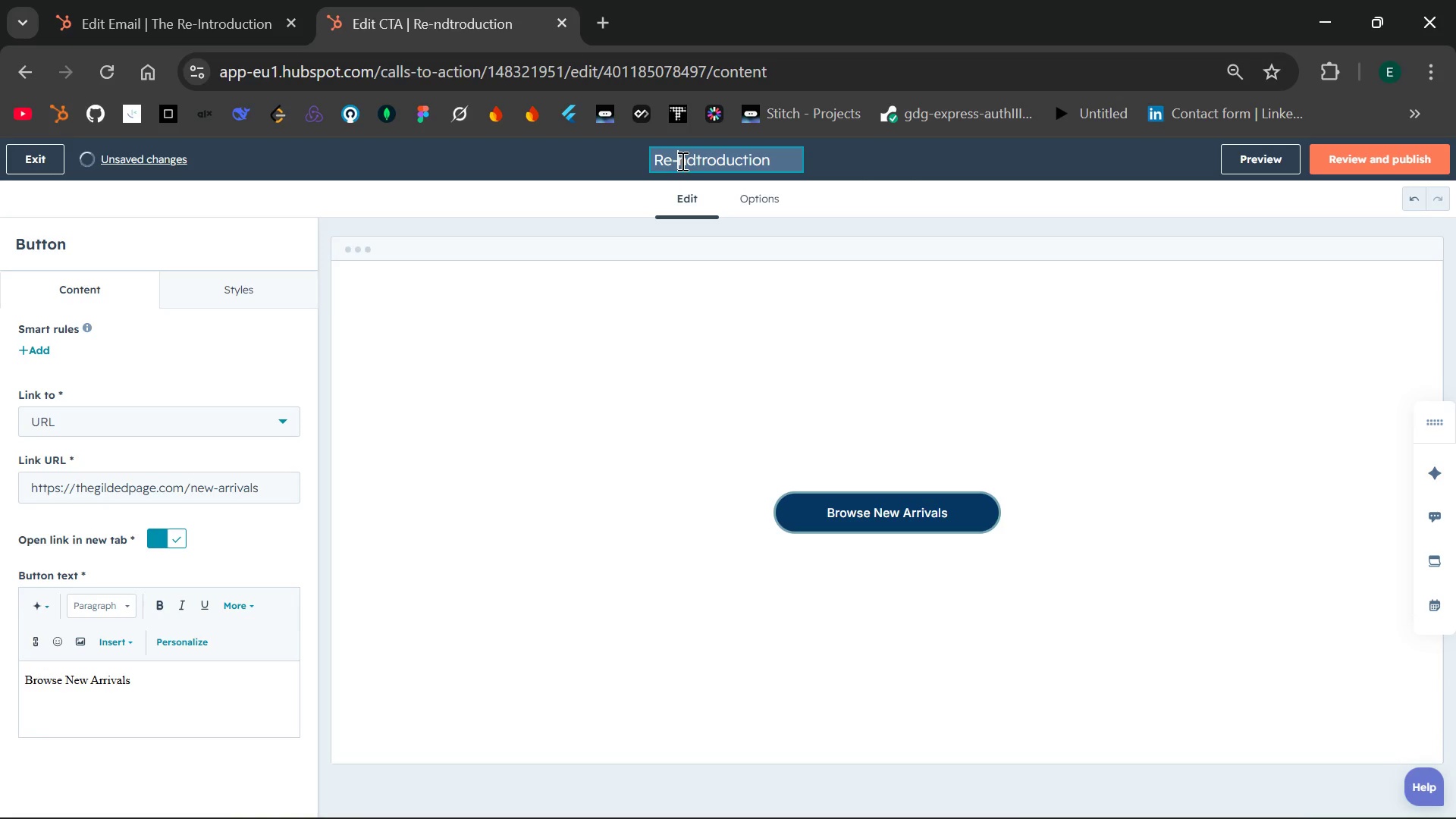 
key(Shift+I)
 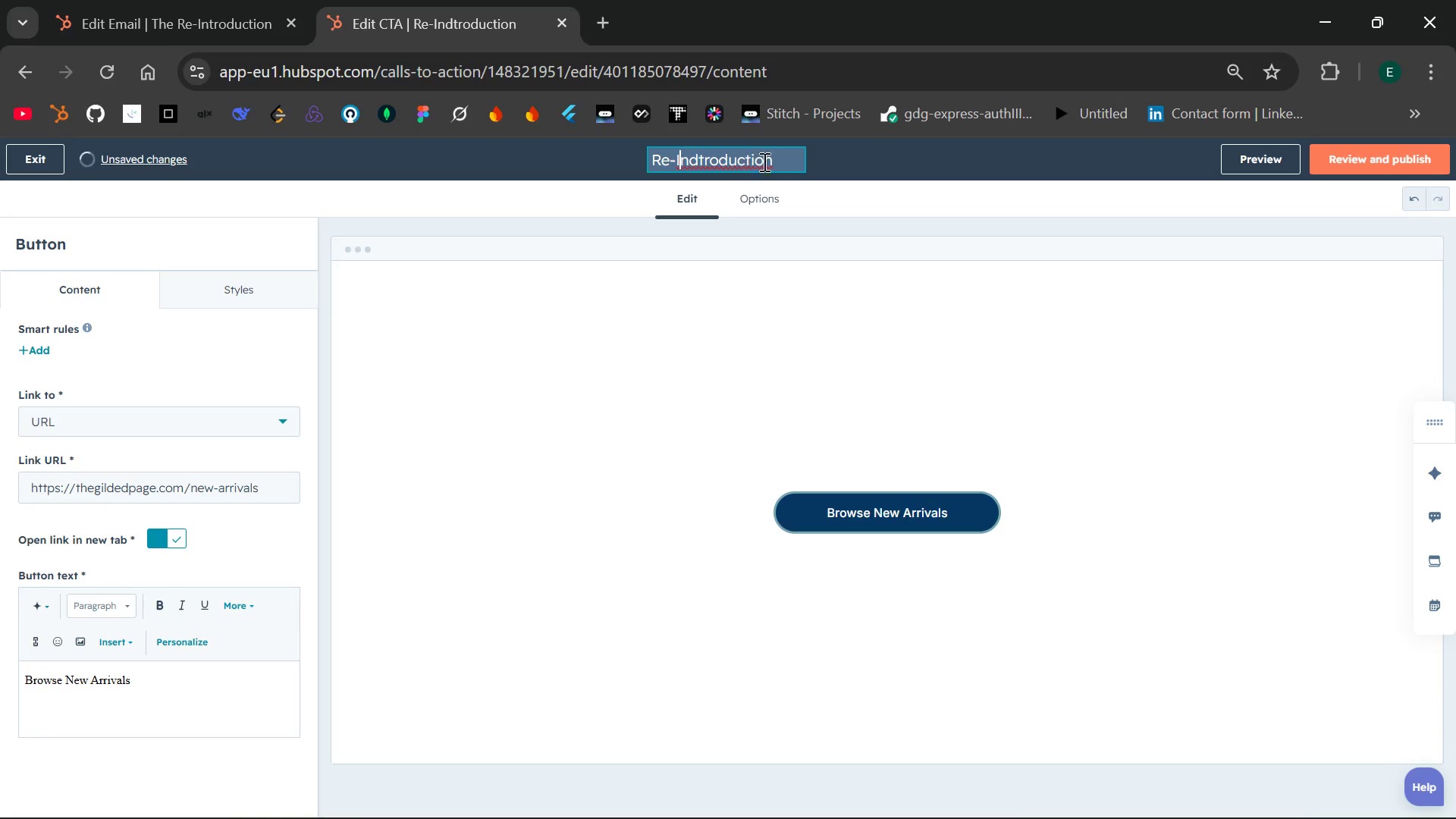 
left_click([772, 165])
 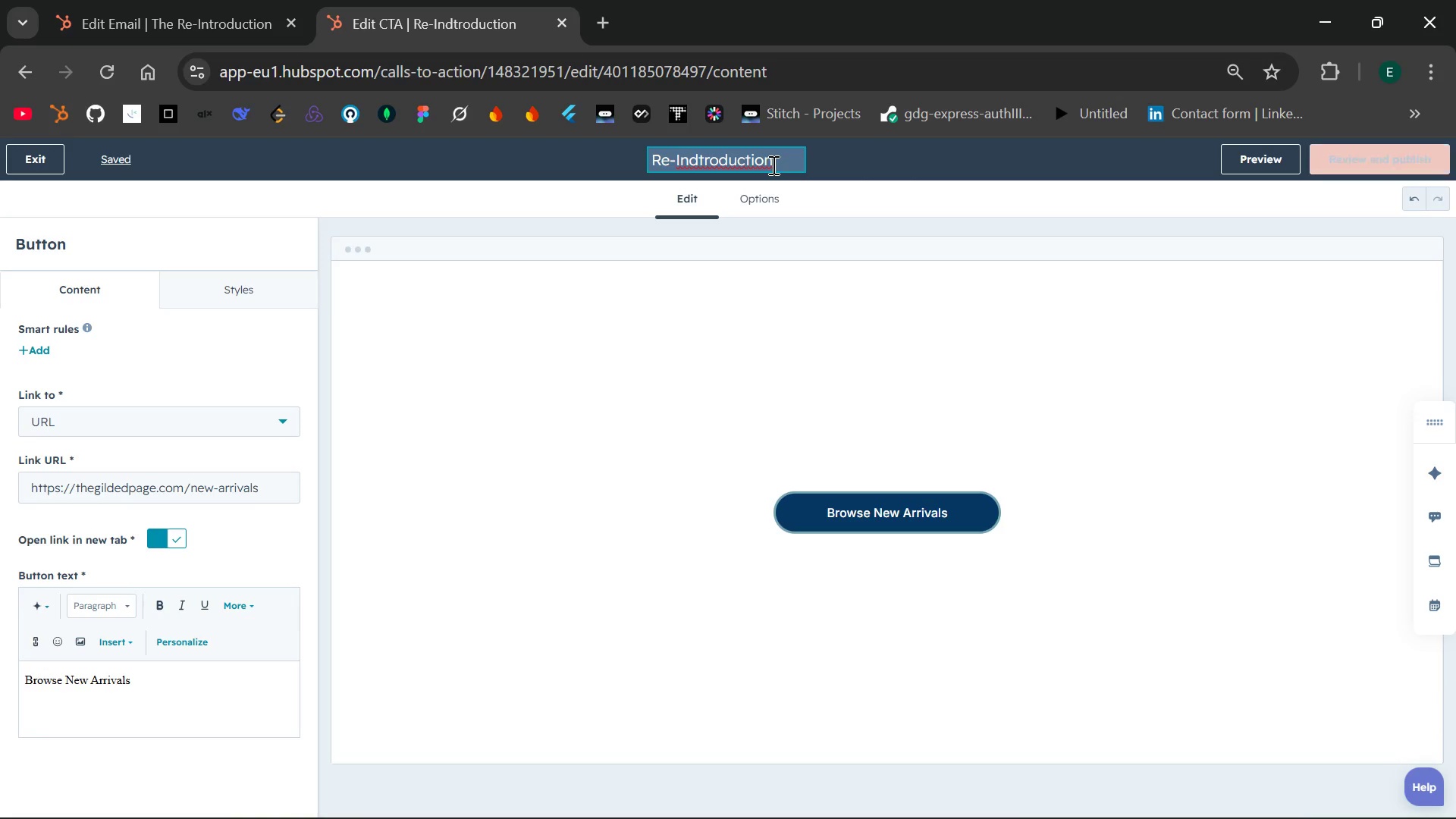 
type( Cta btn)
 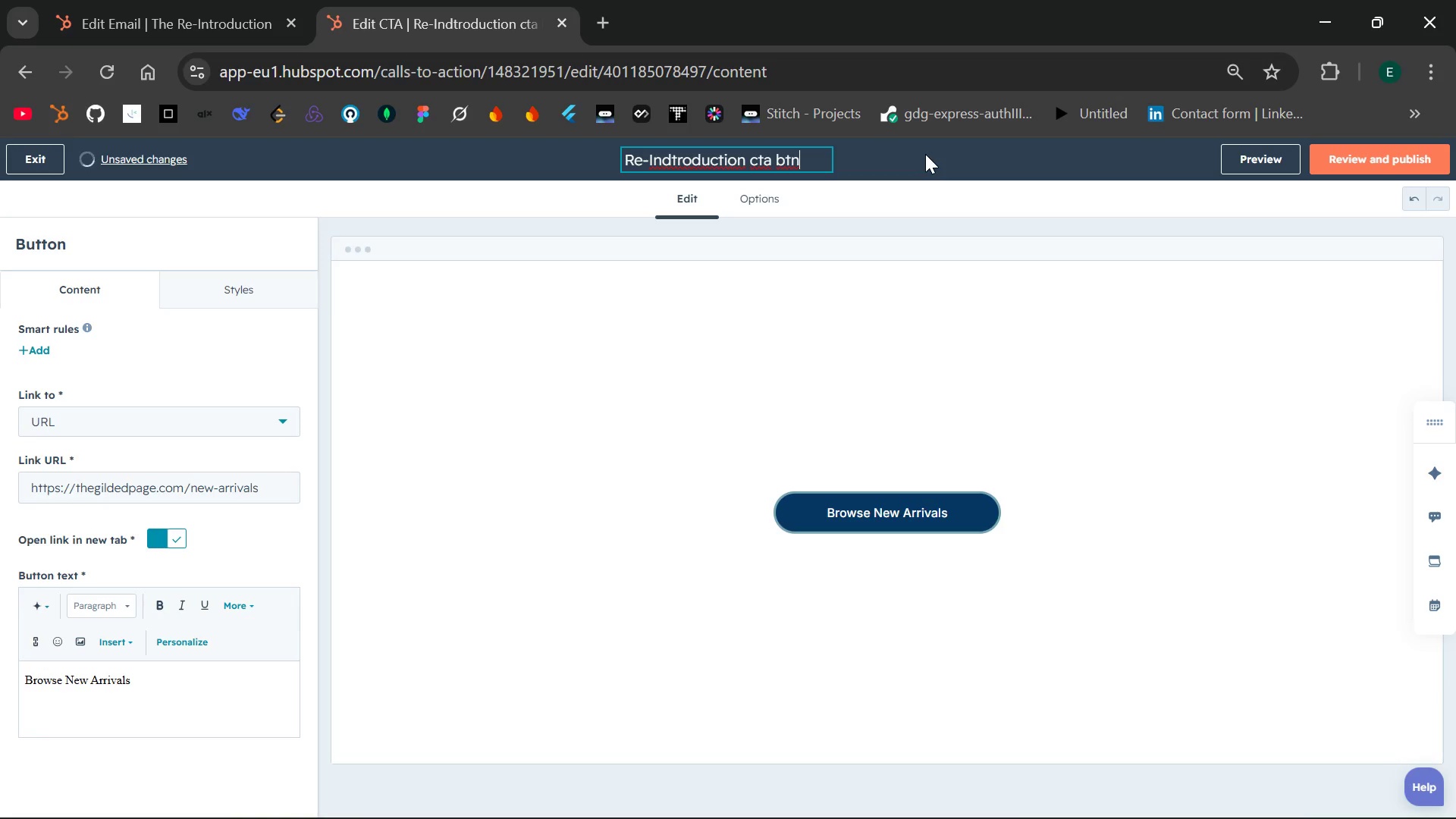 
left_click([925, 154])
 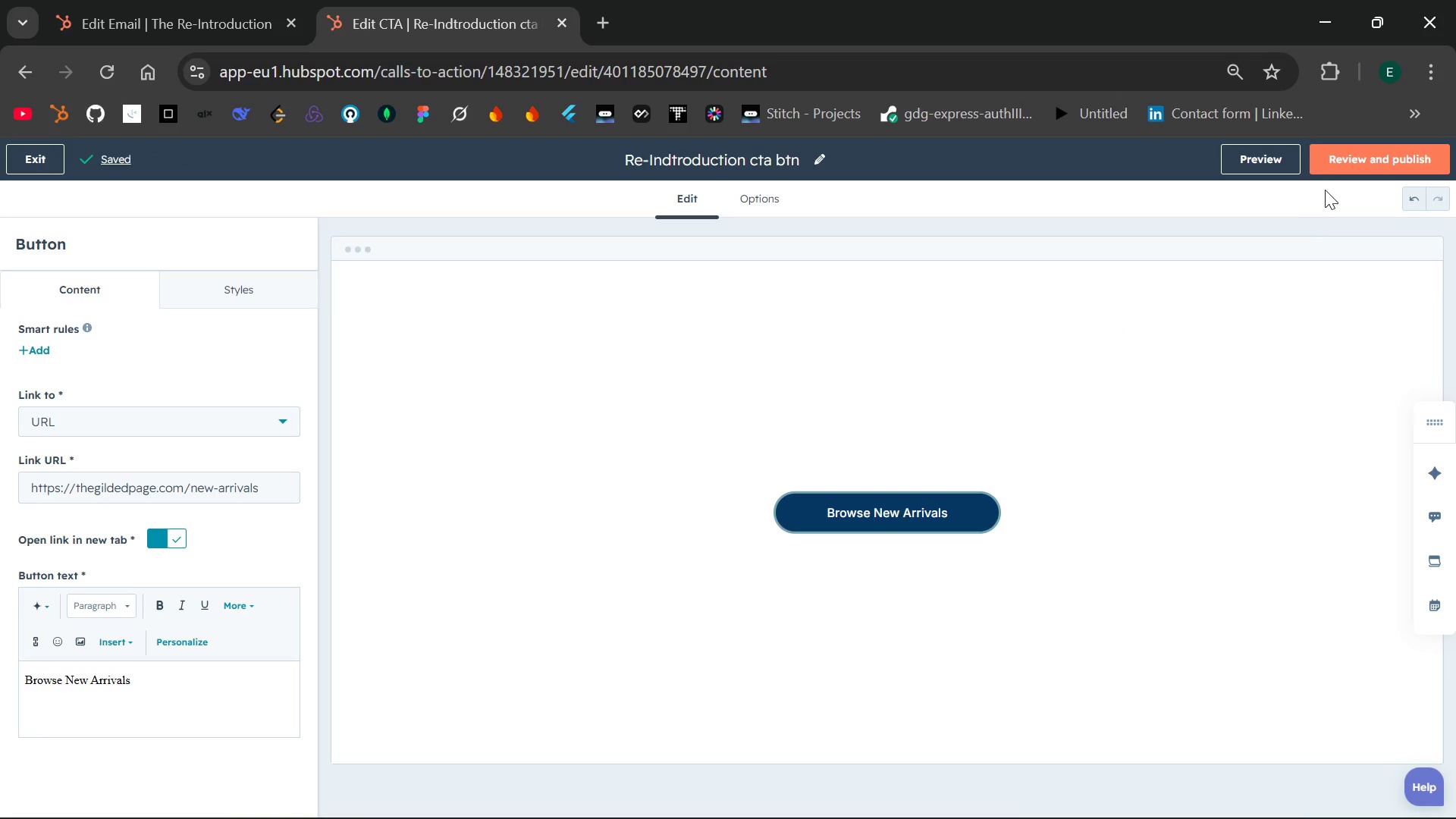 
left_click([1347, 159])
 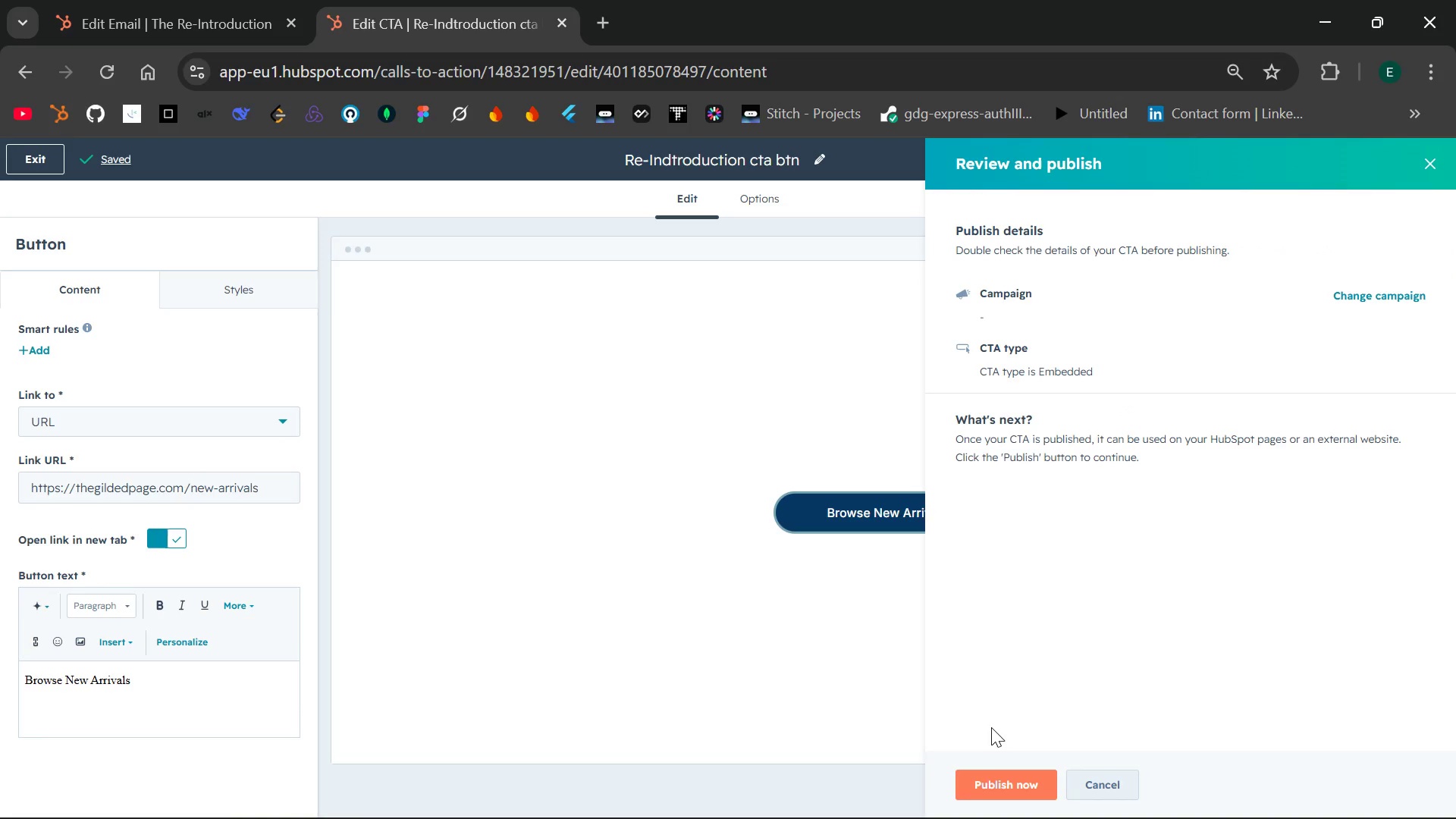 
left_click([994, 778])
 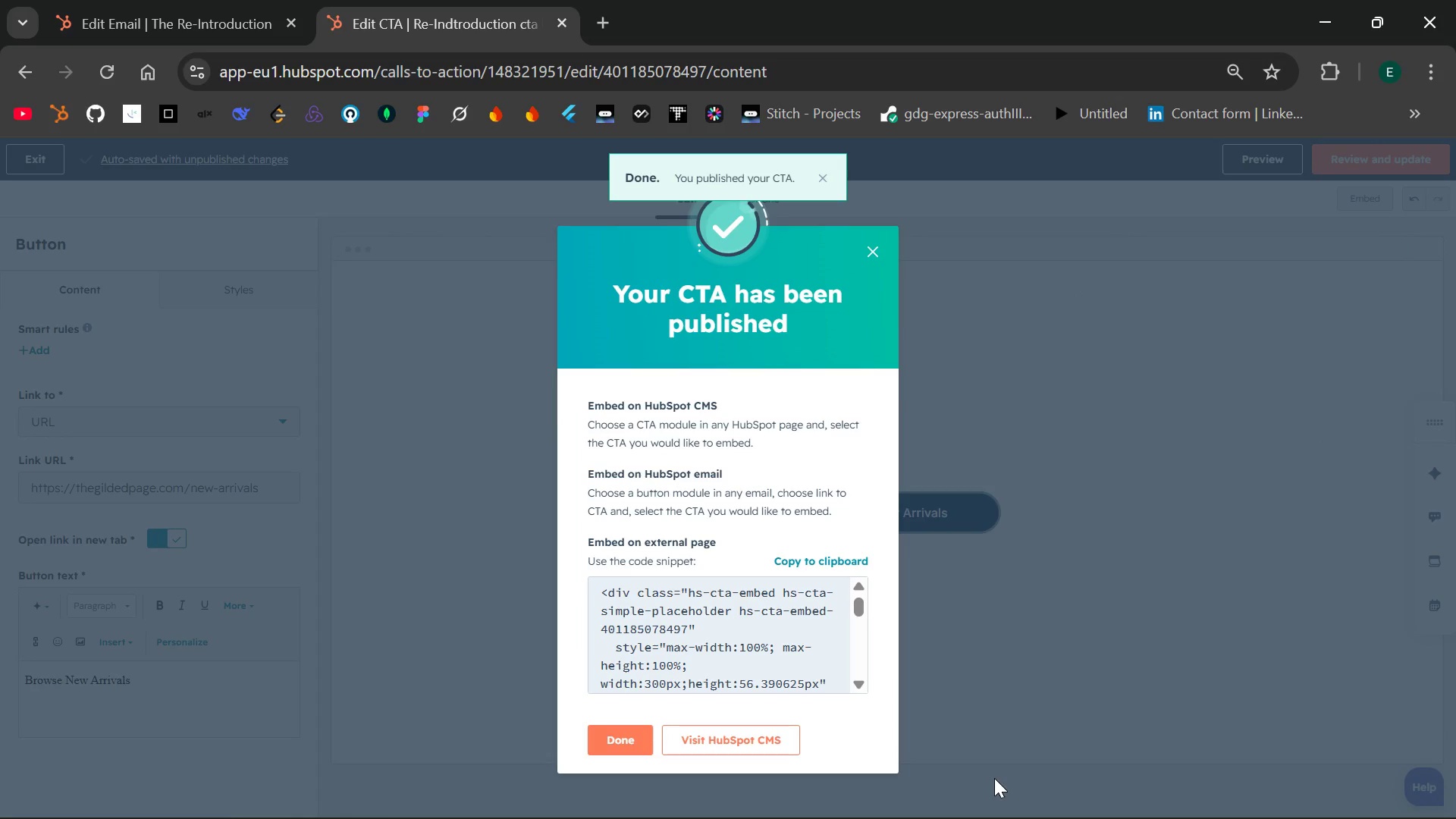 
wait(9.8)
 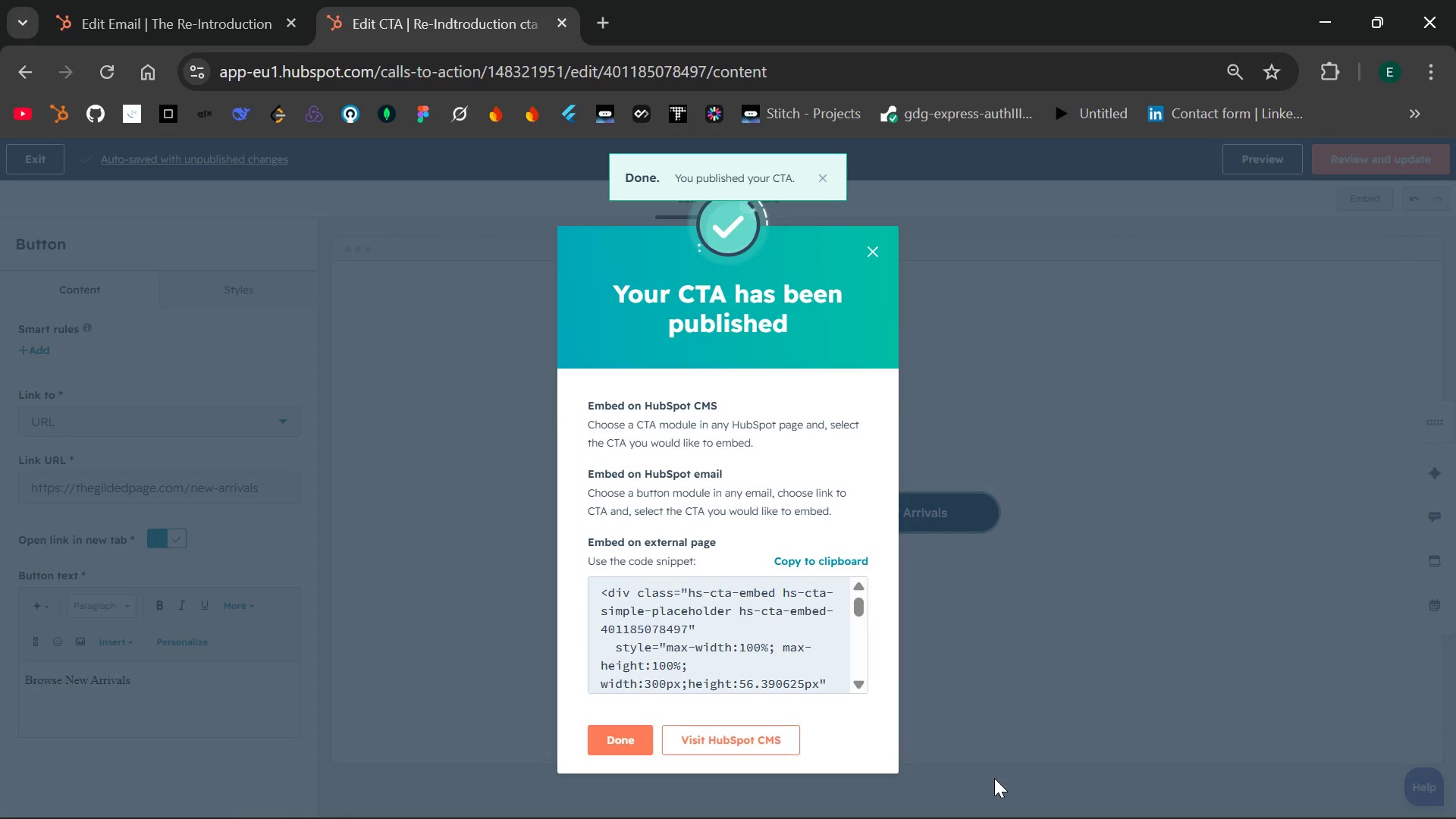 
left_click([632, 738])
 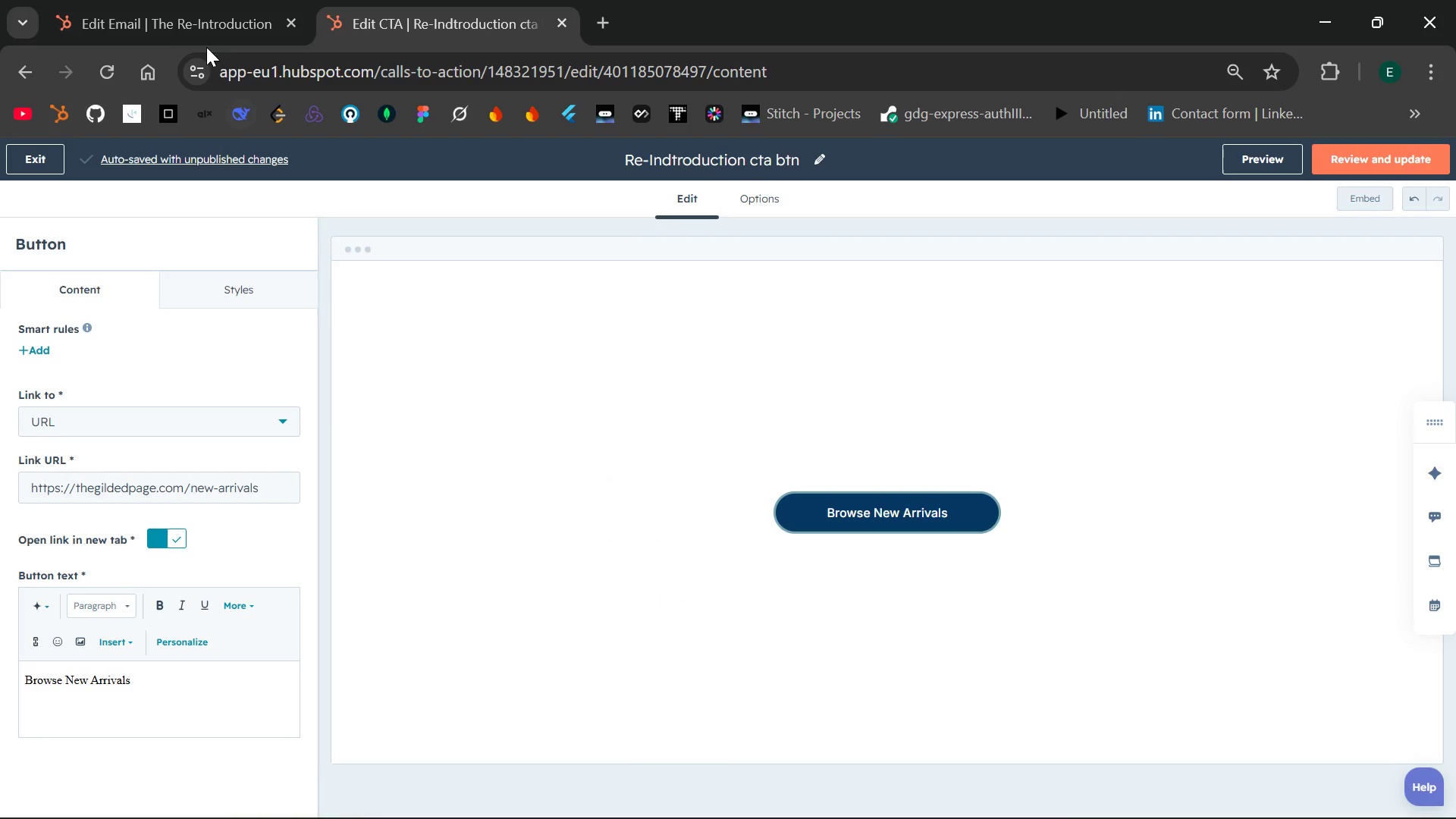 
left_click([202, 24])
 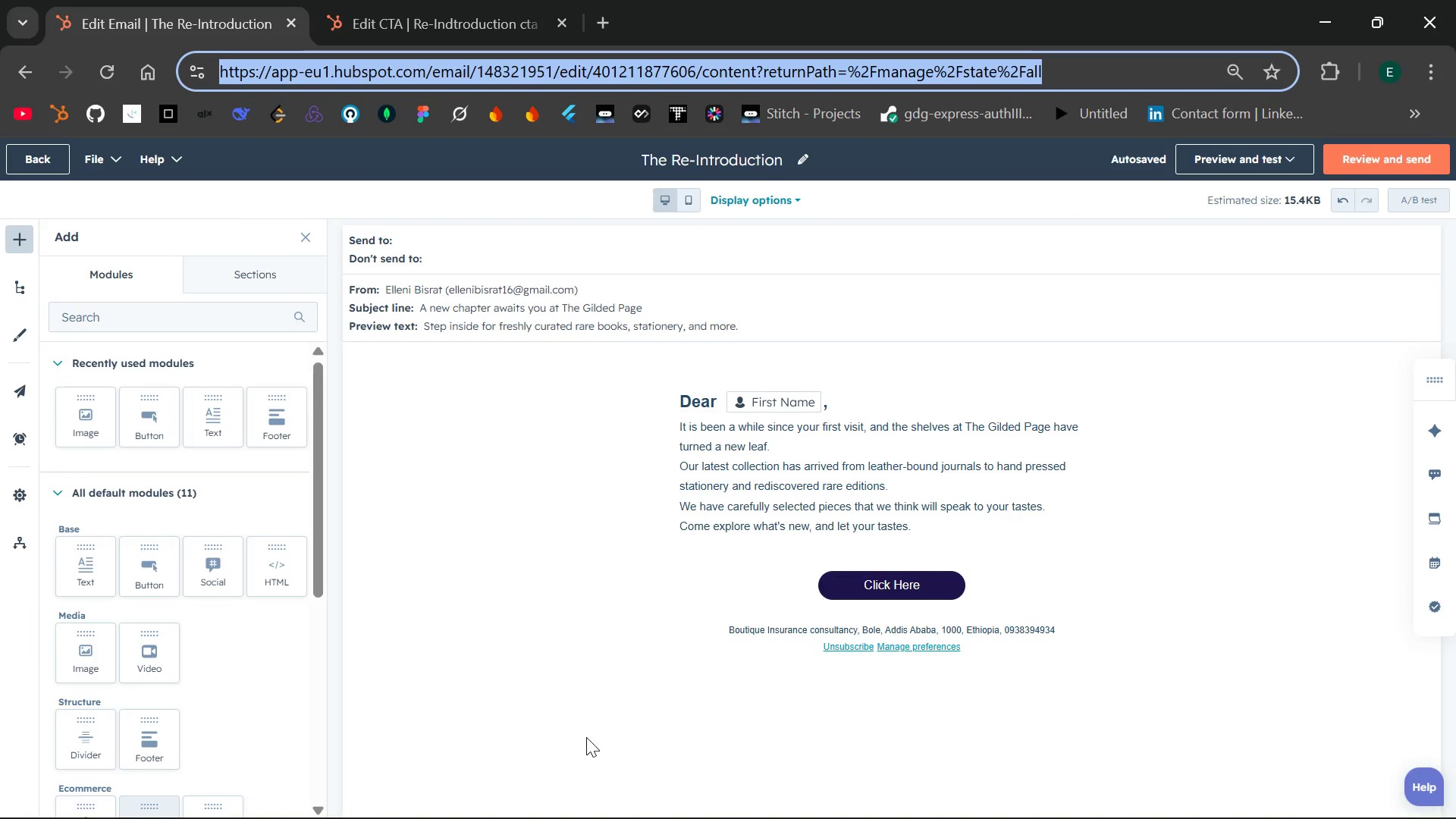 
wait(6.98)
 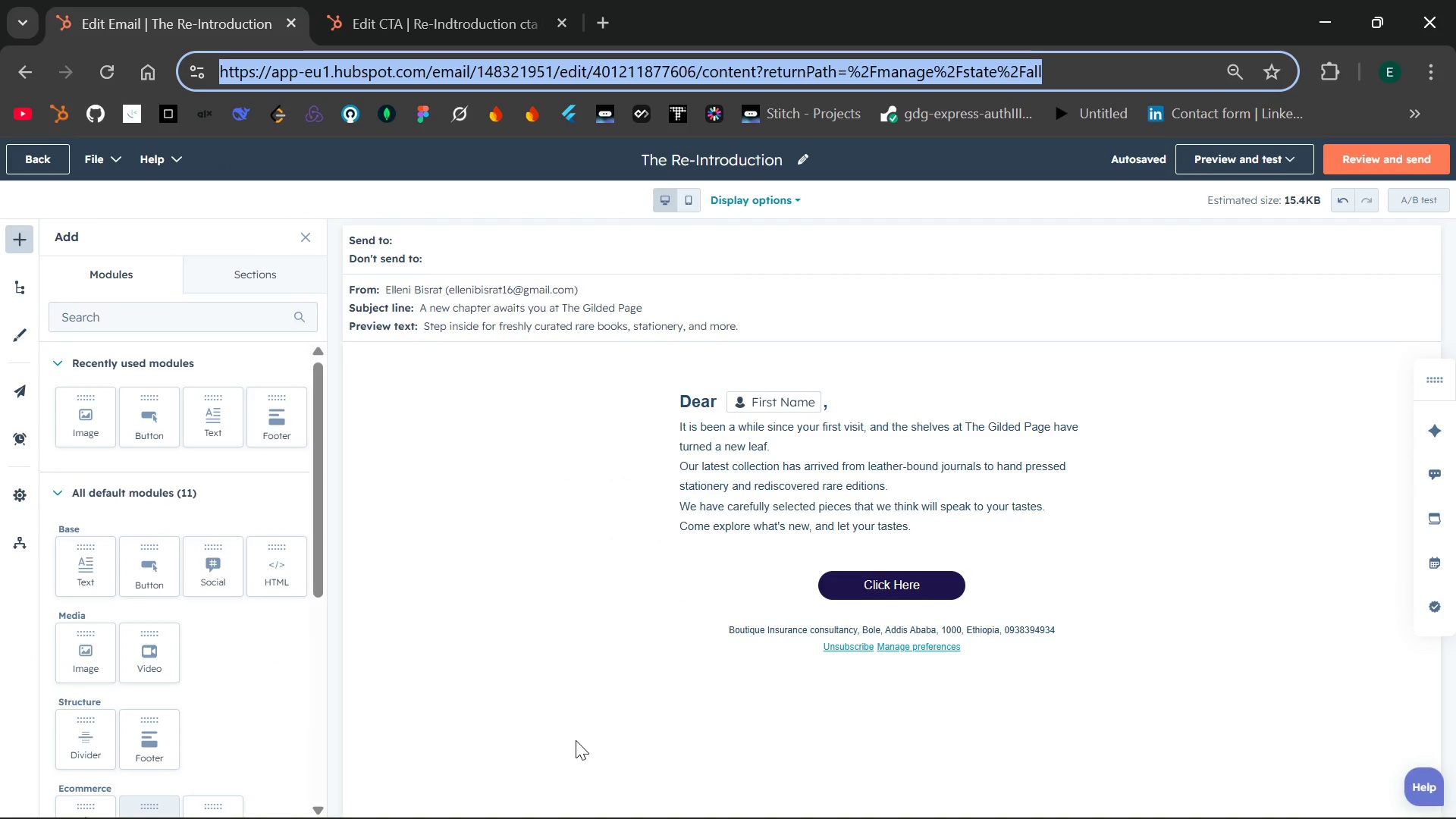 
left_click([960, 585])
 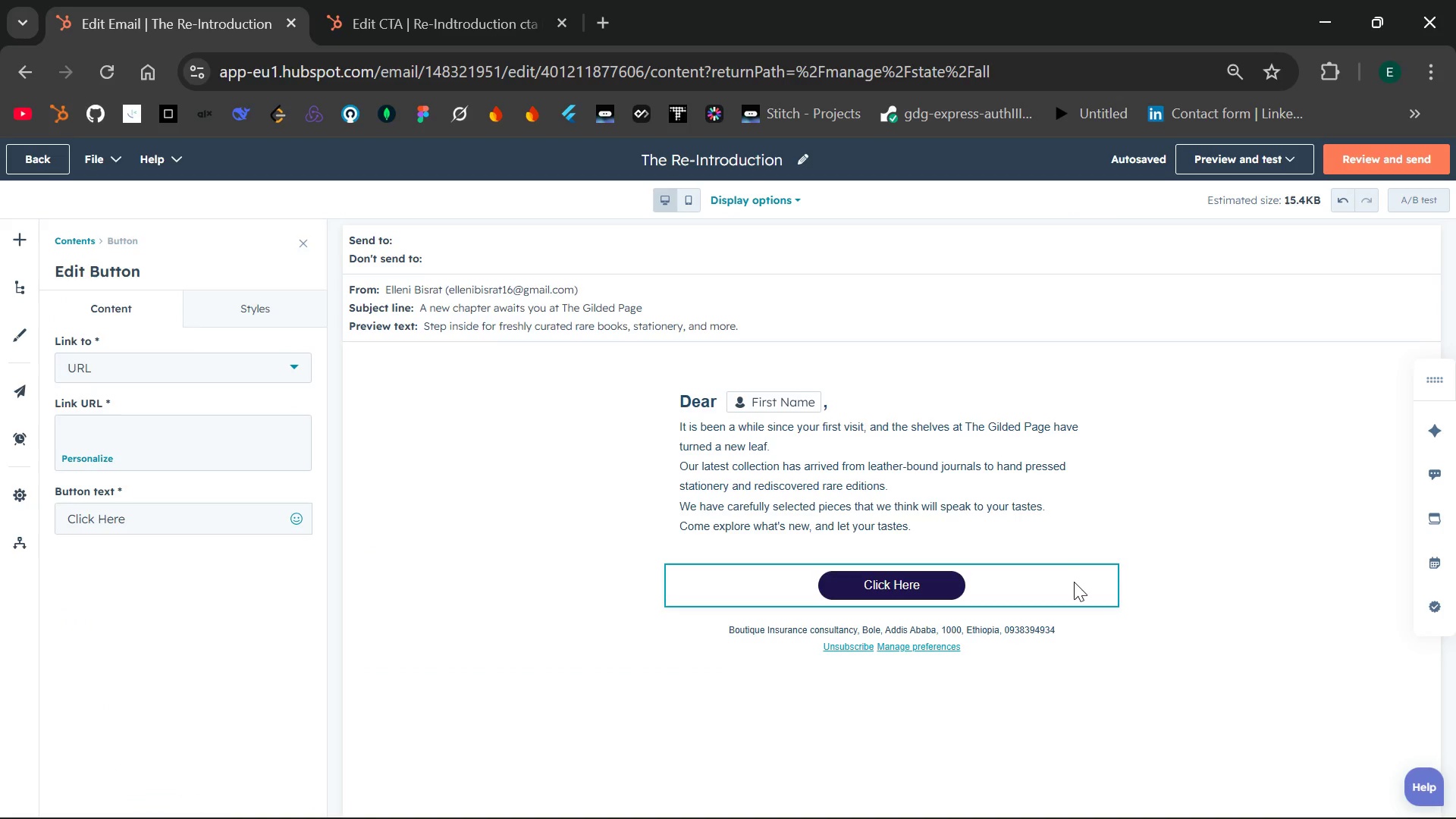 
left_click([1166, 616])
 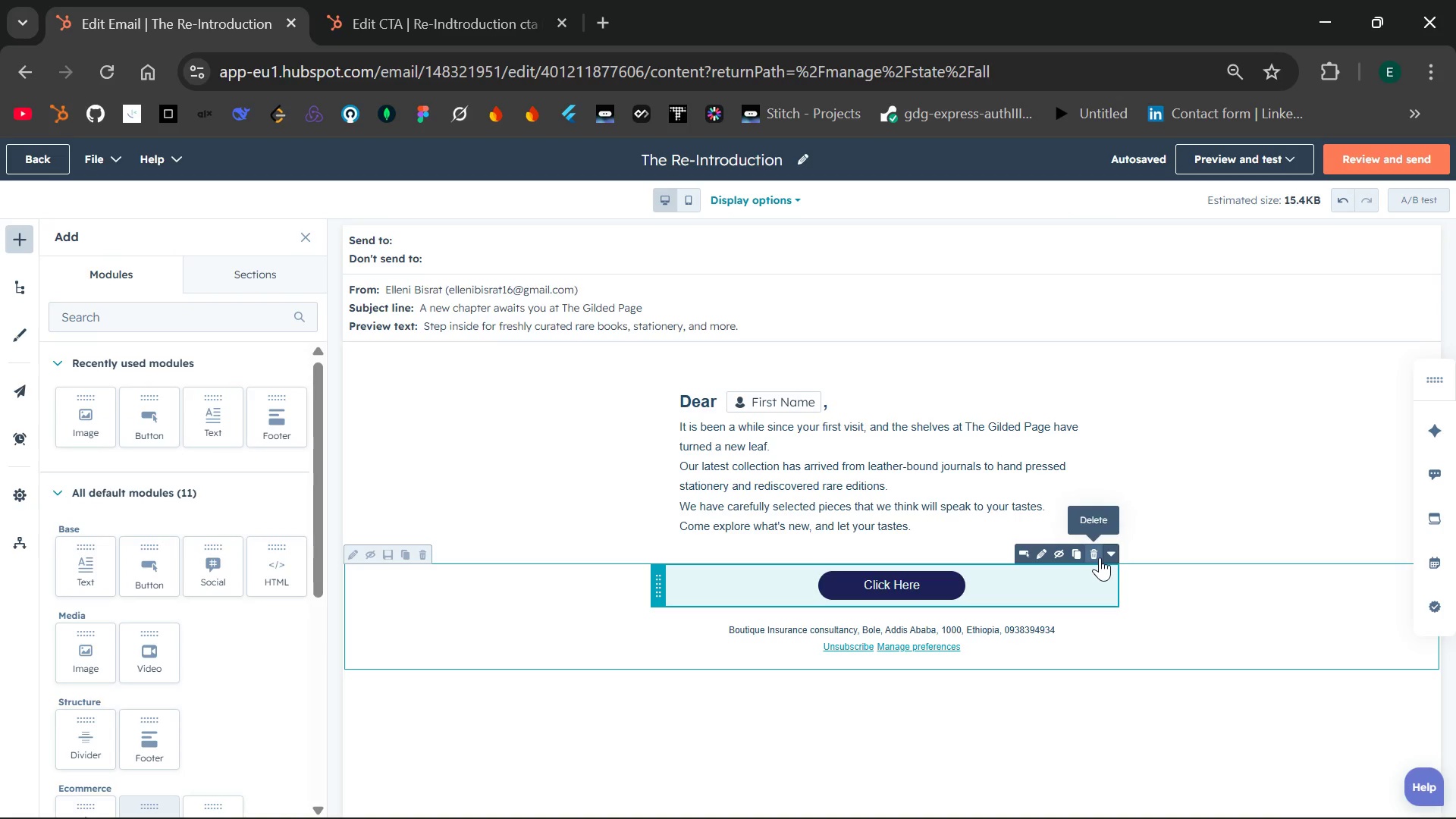 
left_click([1097, 555])
 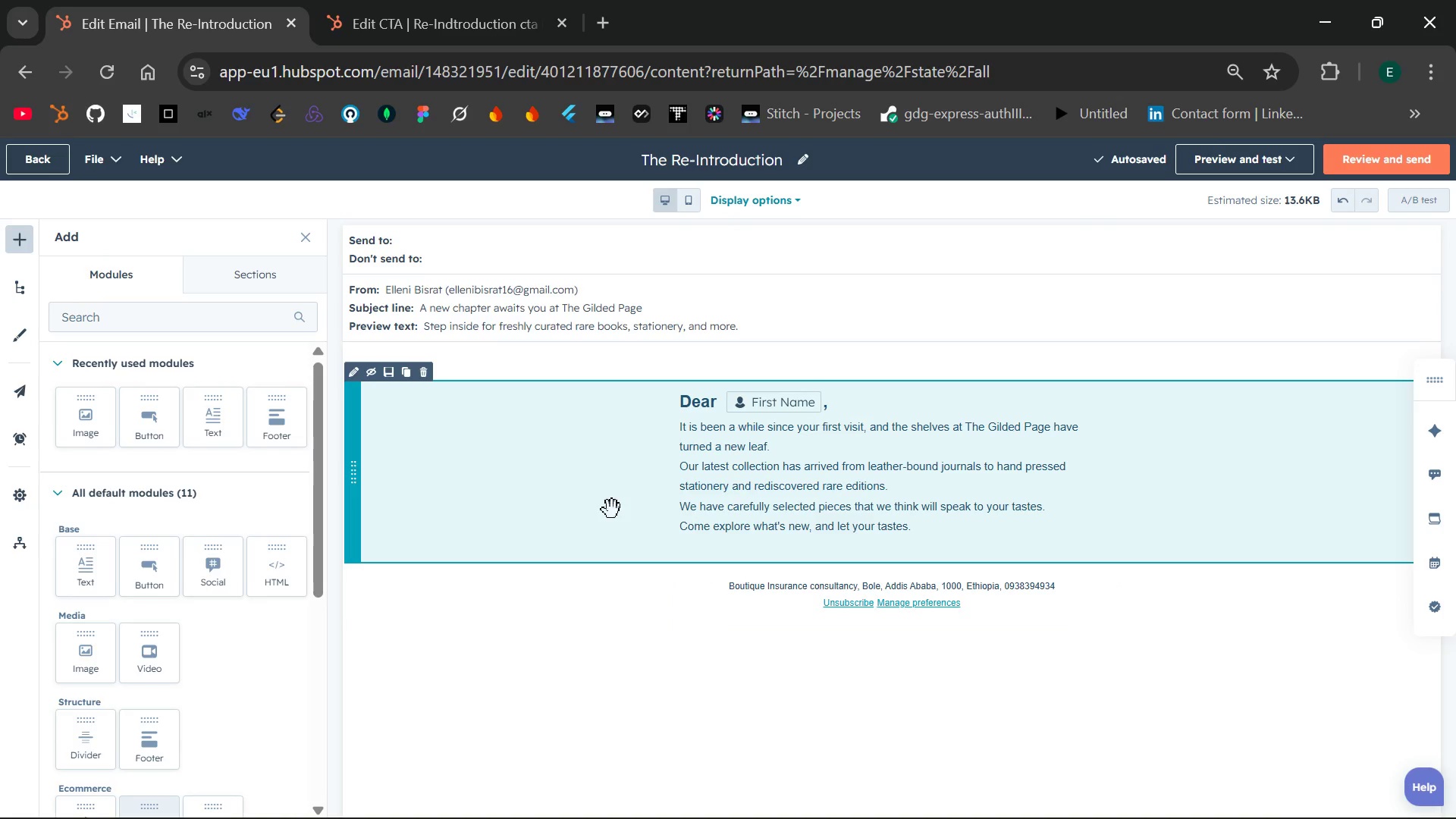 
wait(9.53)
 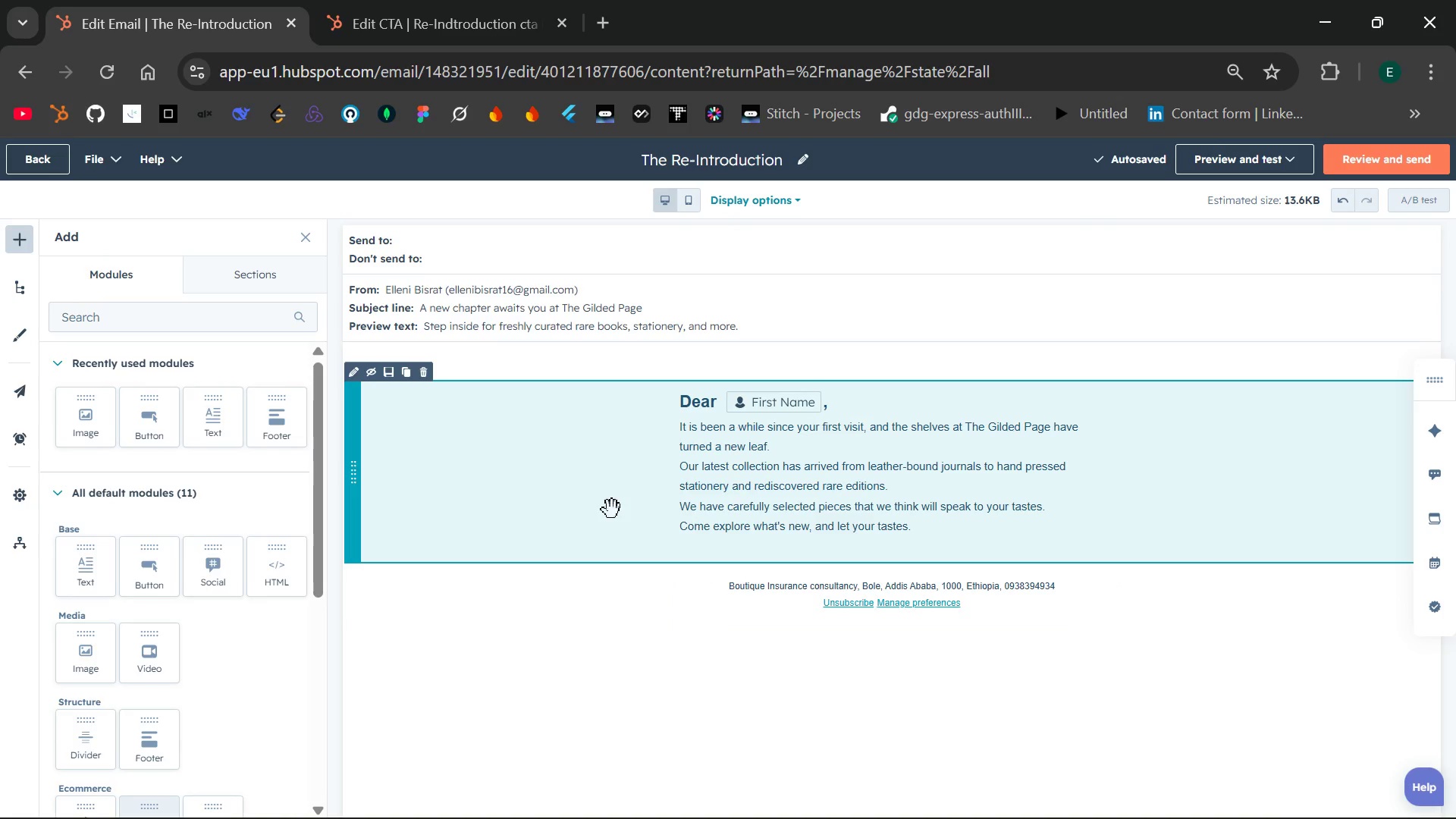 
left_click([271, 275])
 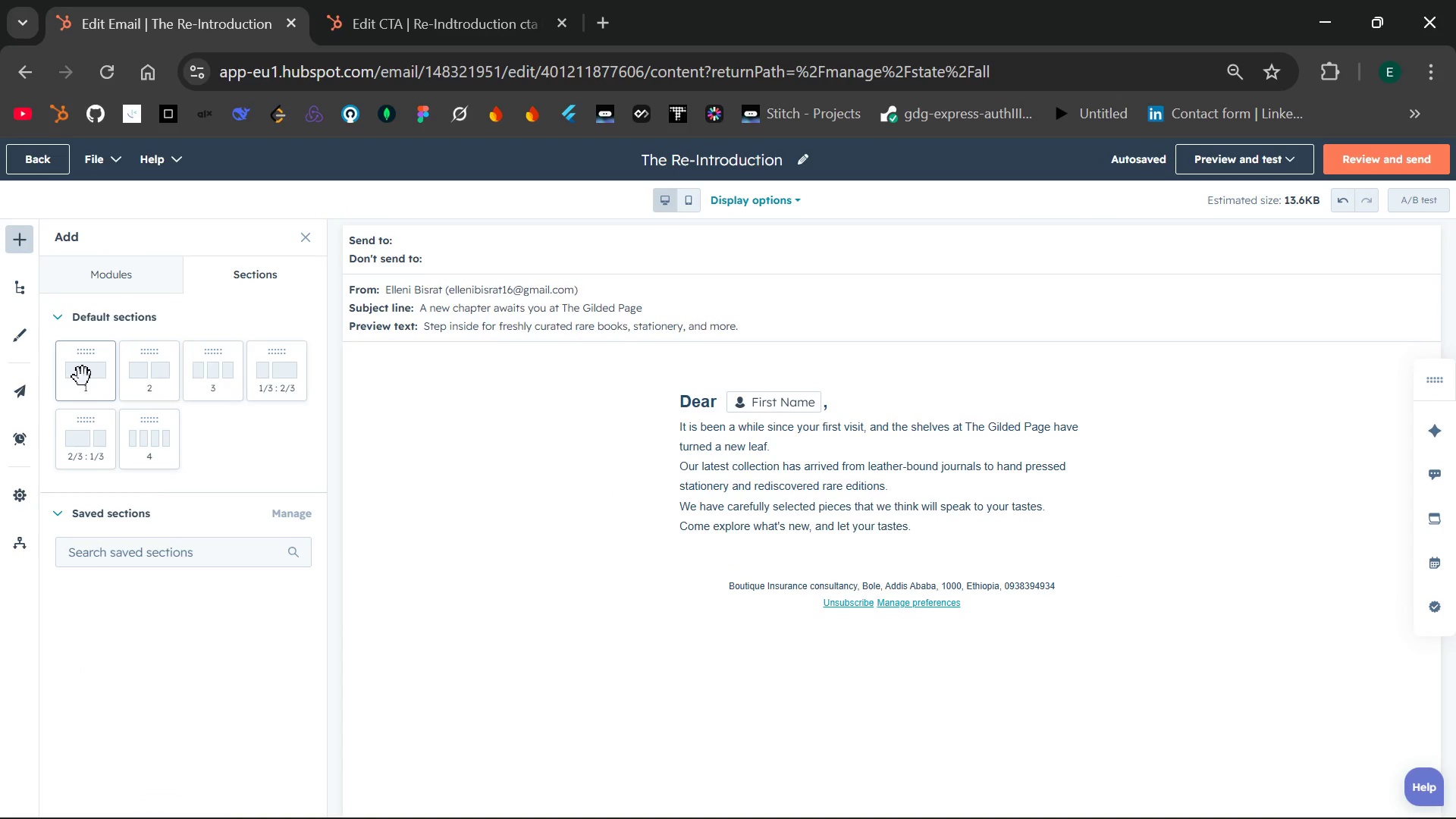 
left_click_drag(start_coordinate=[83, 377], to_coordinate=[726, 557])
 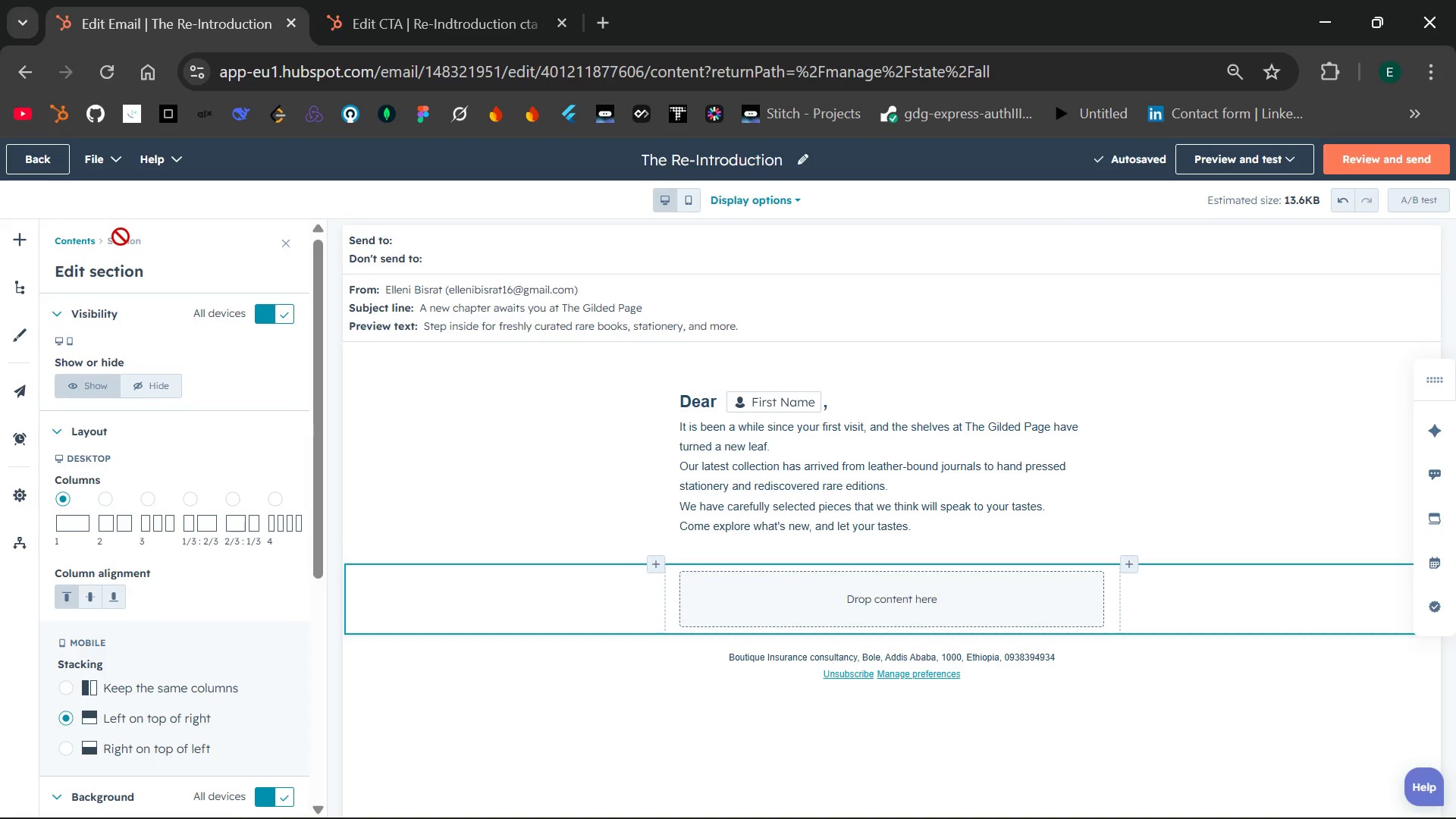 
wait(5.41)
 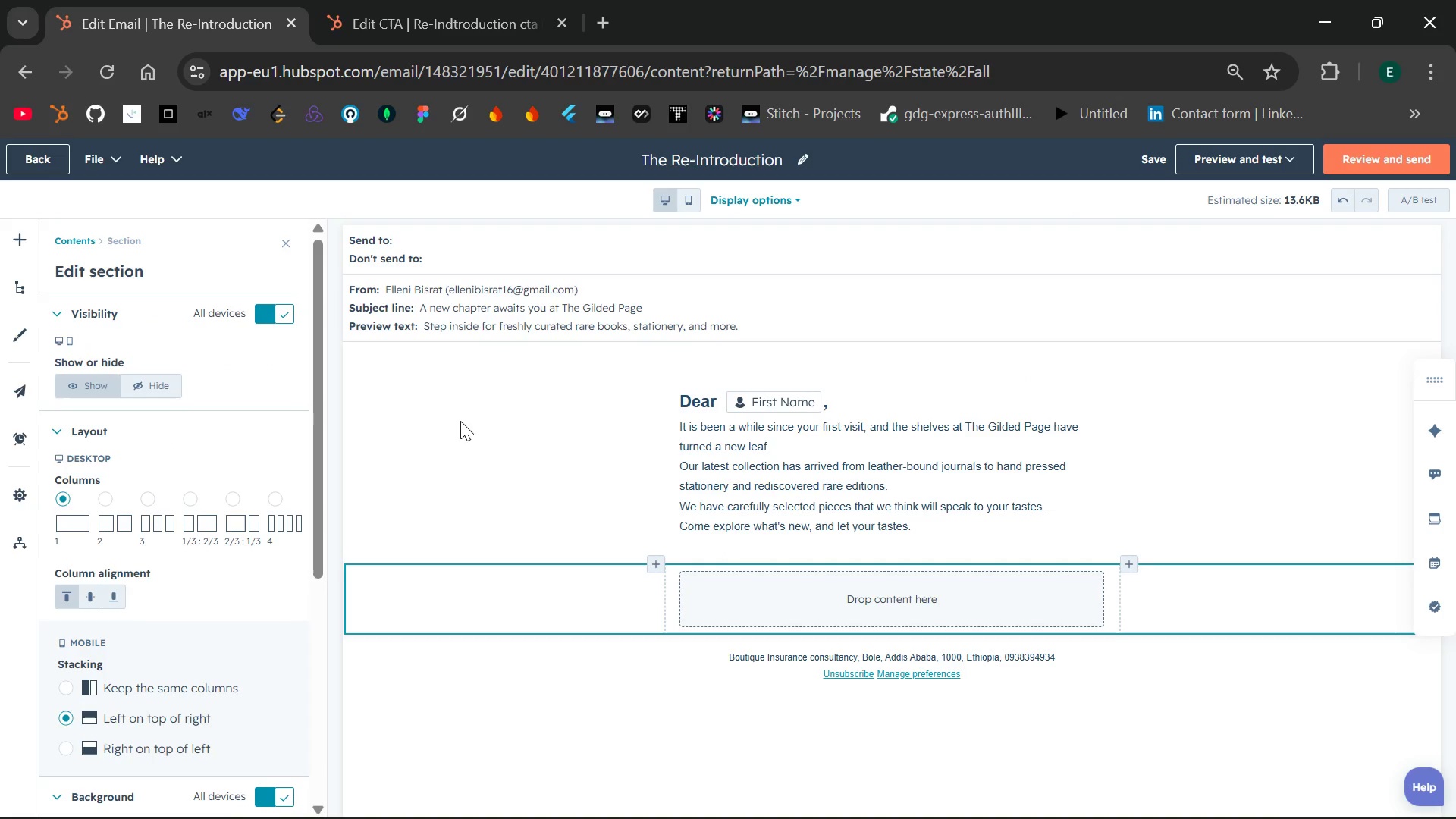 
left_click([14, 232])
 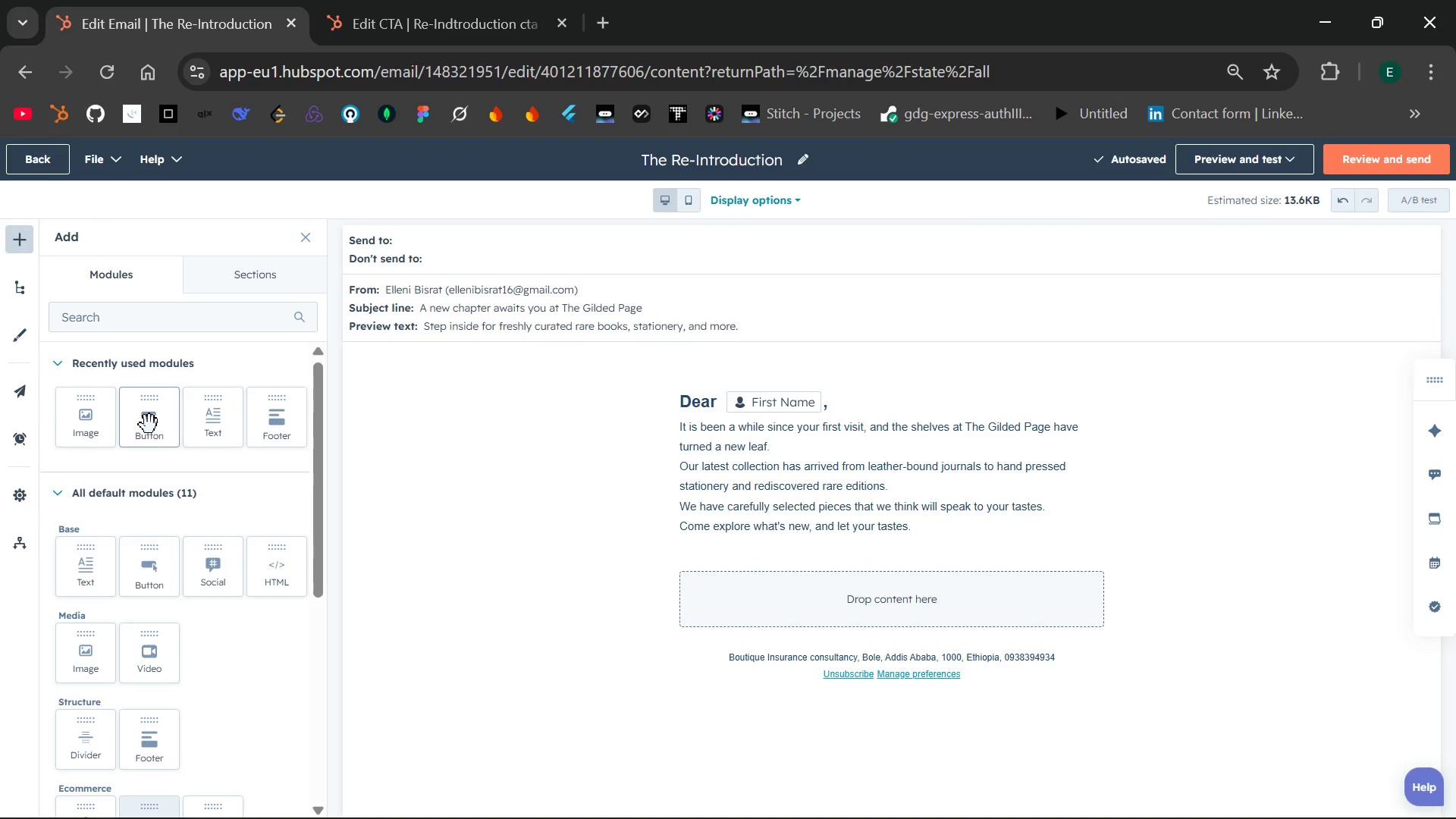 
left_click_drag(start_coordinate=[149, 425], to_coordinate=[777, 625])
 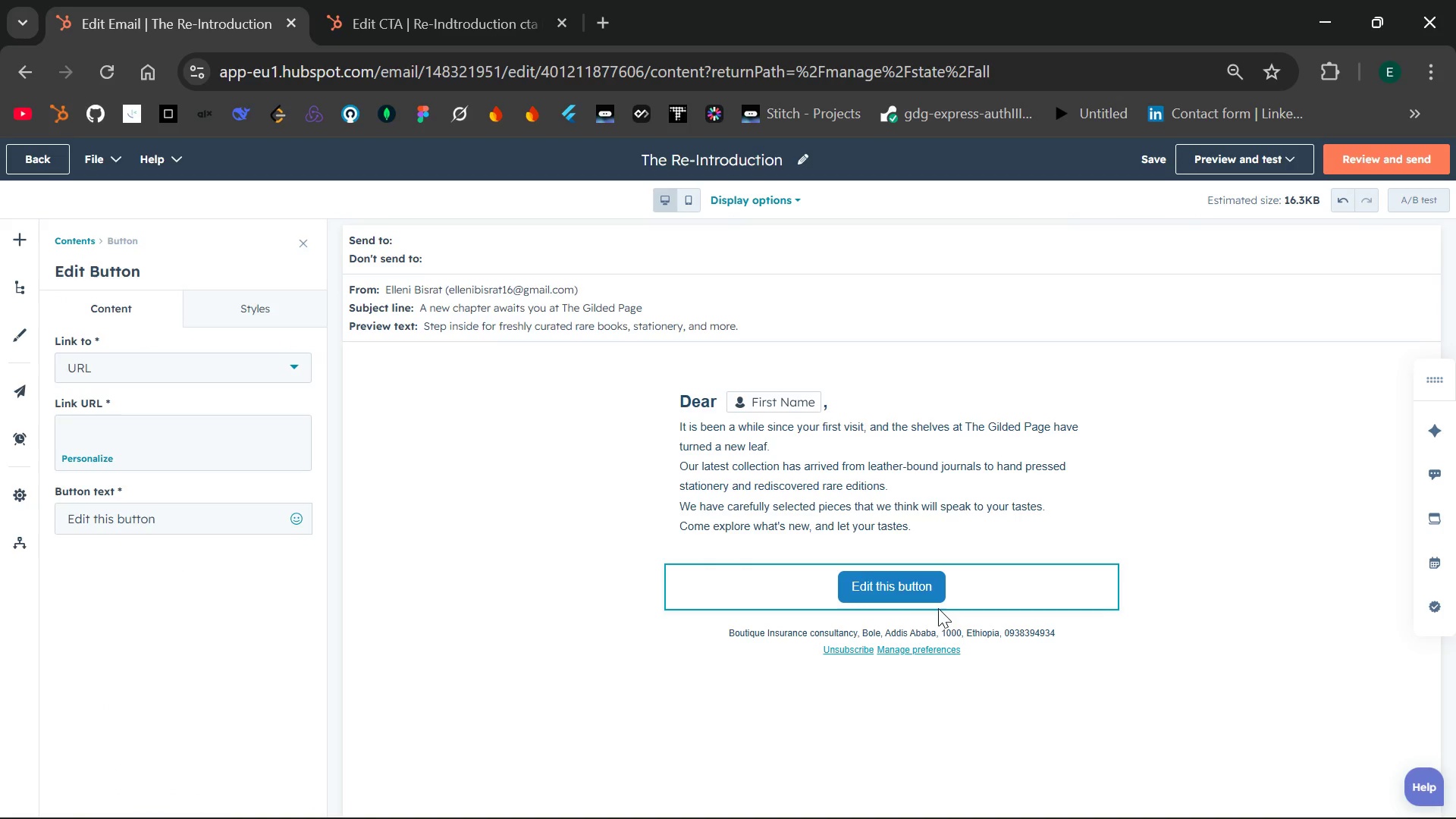 
left_click([907, 591])
 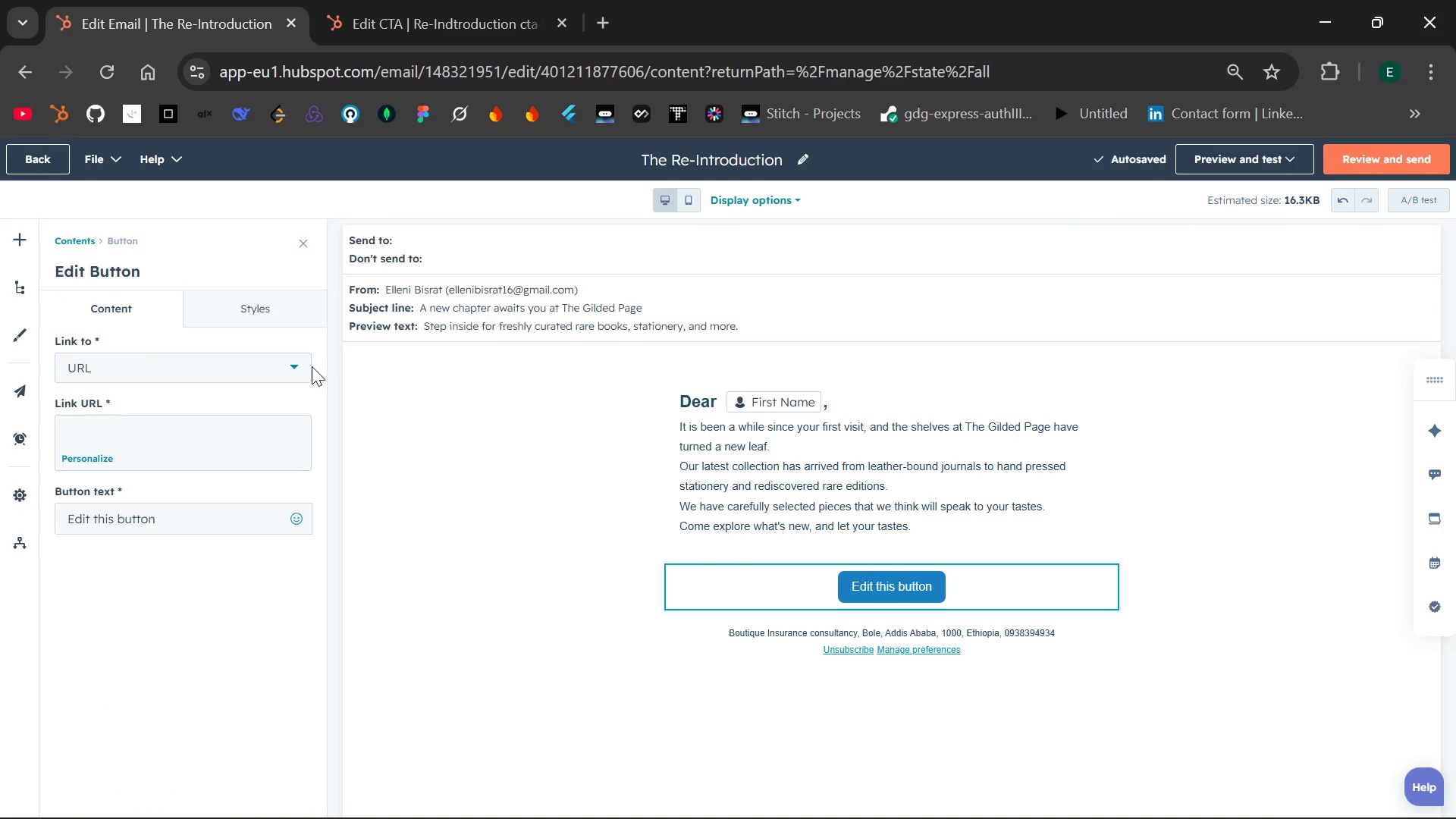 
left_click([297, 365])
 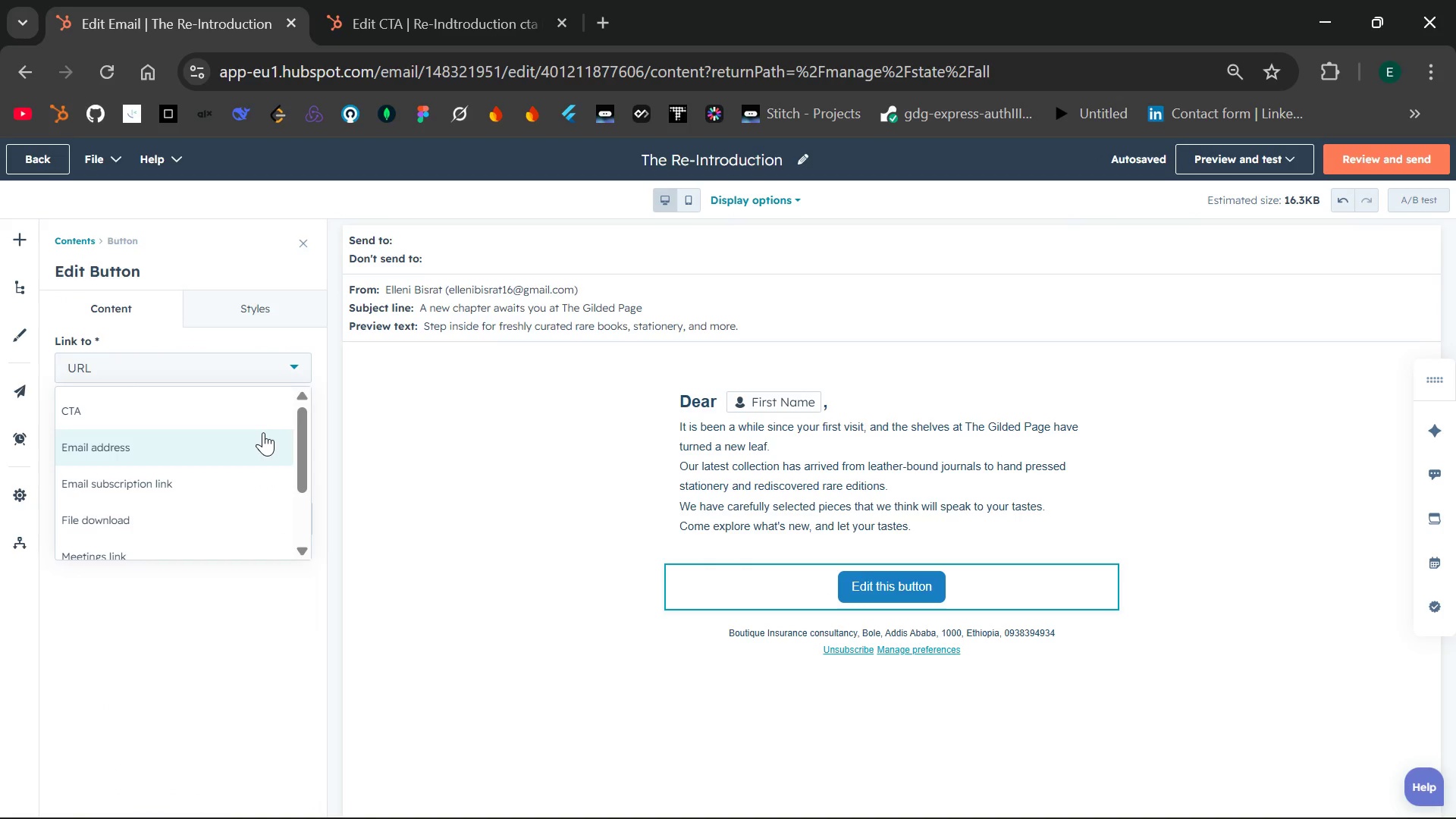 
left_click_drag(start_coordinate=[263, 432], to_coordinate=[253, 424])
 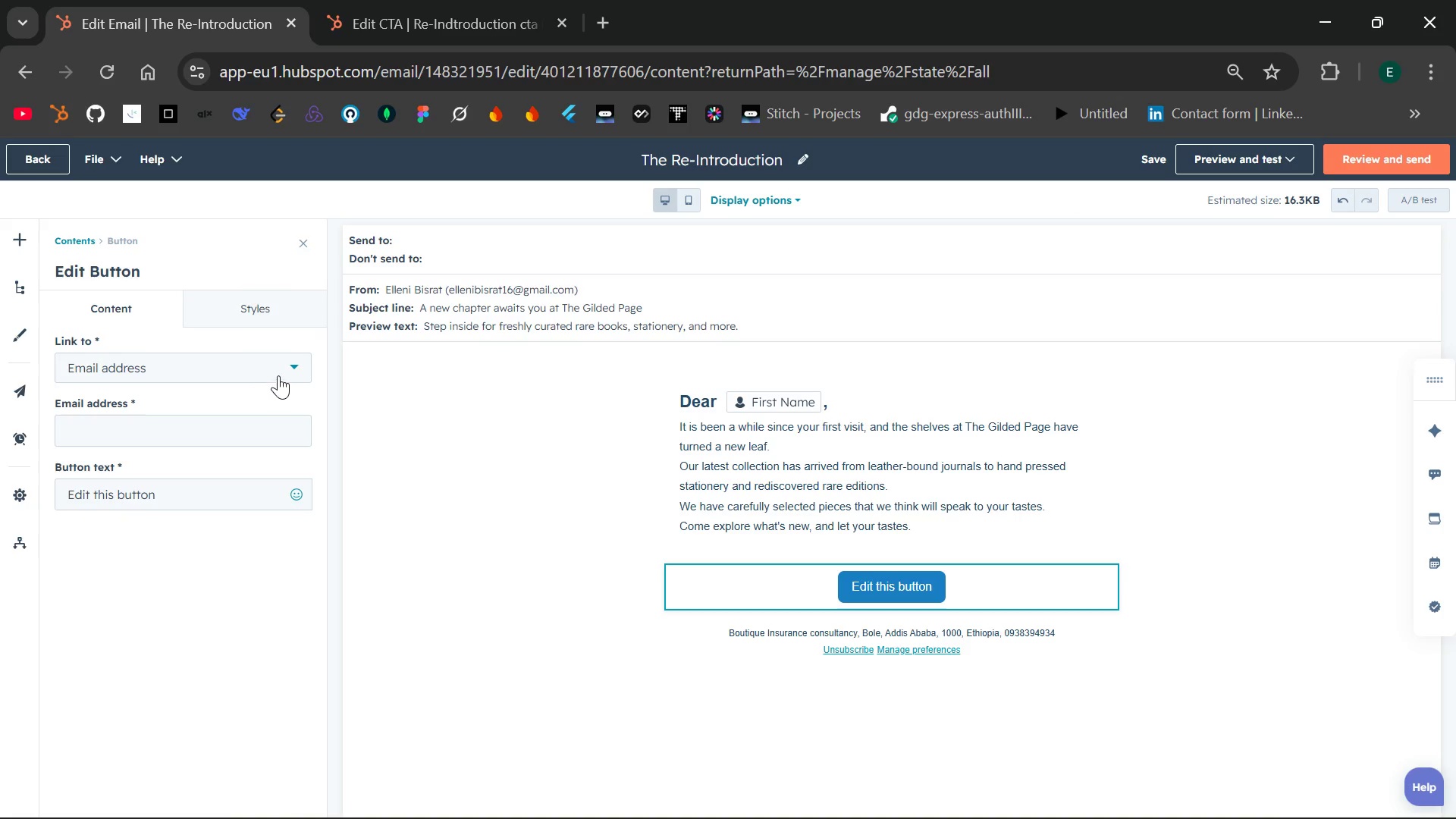 
left_click([278, 375])
 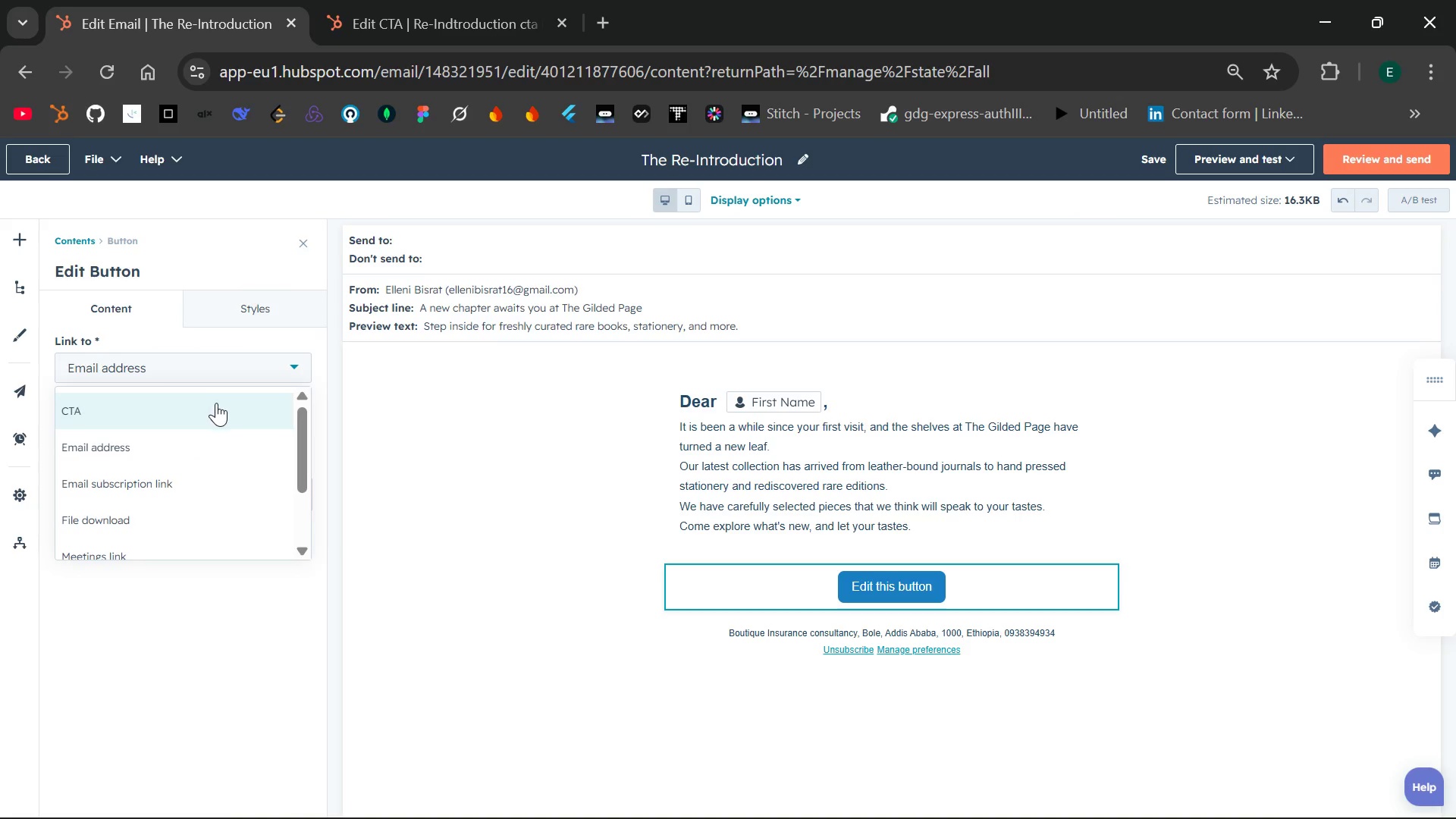 
left_click([216, 403])
 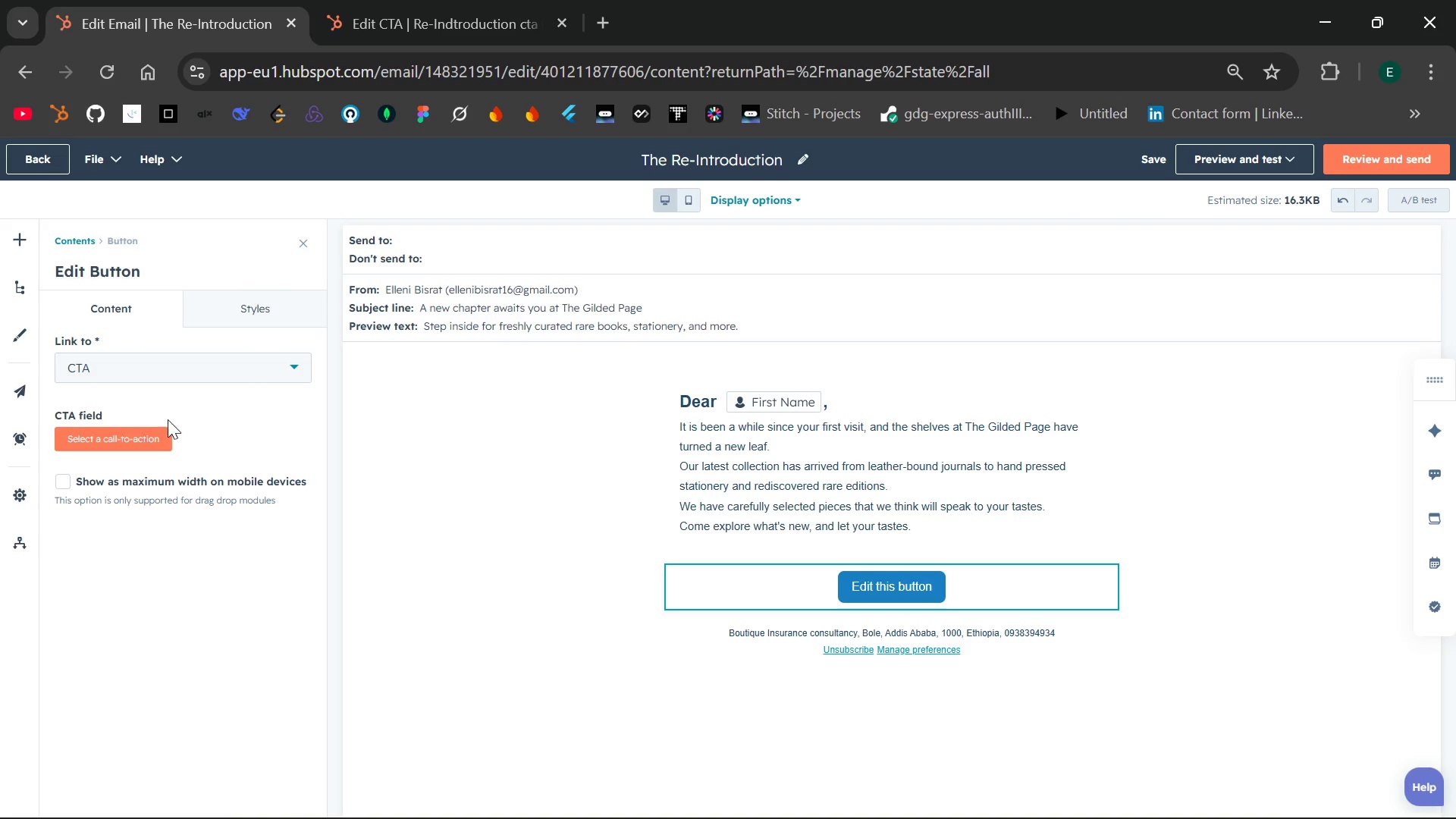 
left_click([141, 427])
 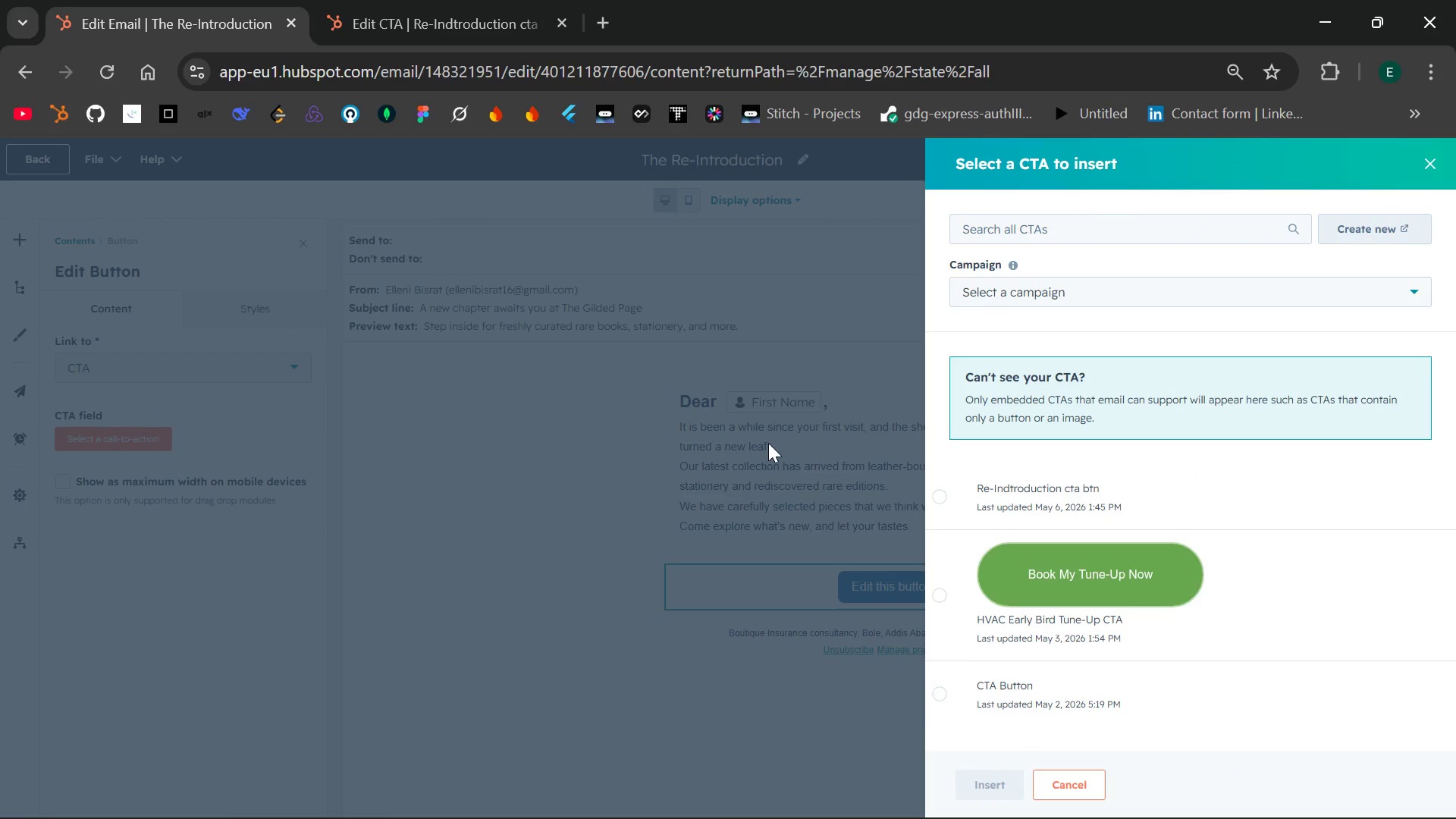 
wait(8.61)
 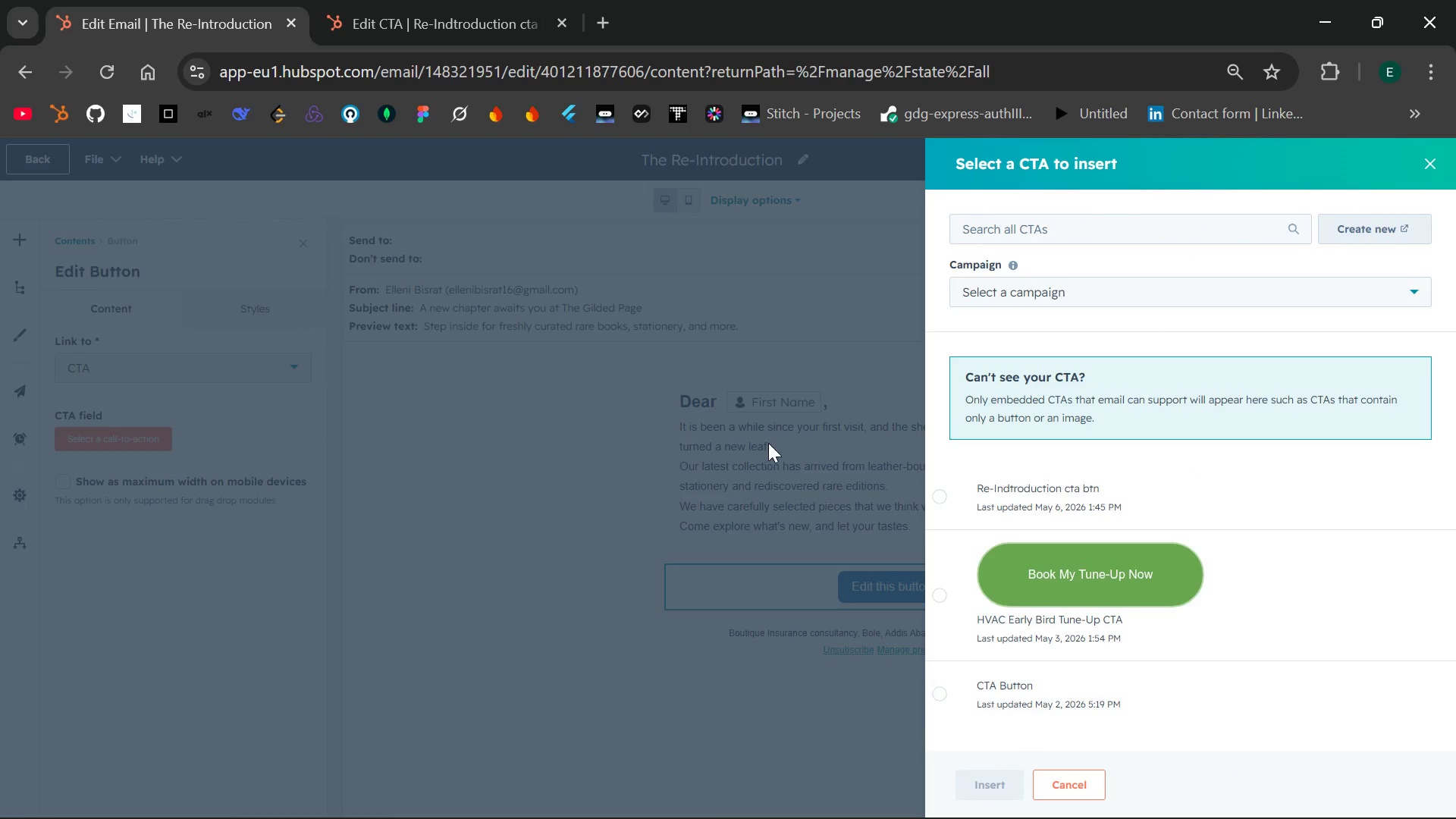 
left_click([1095, 511])
 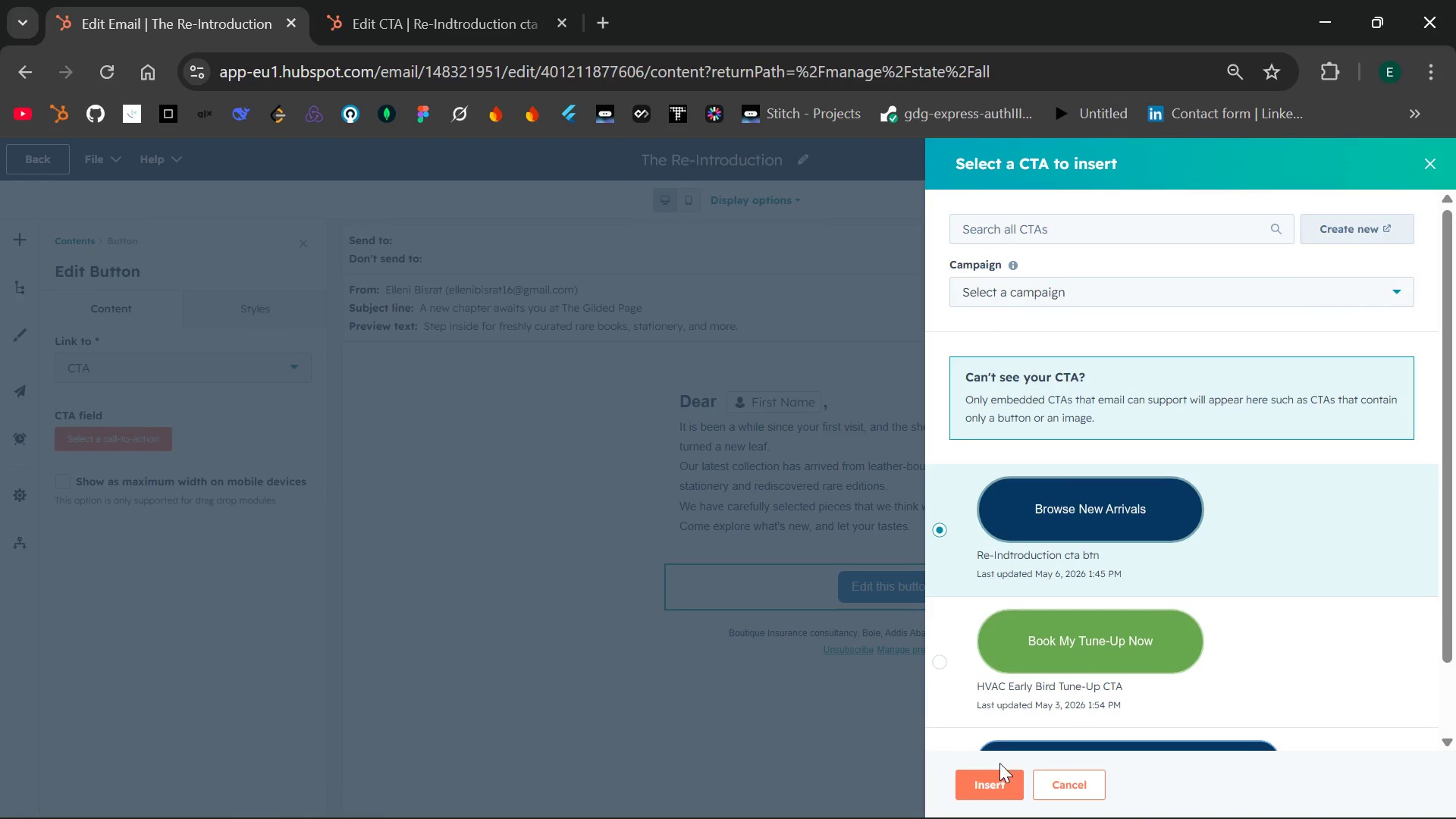 
left_click([982, 780])
 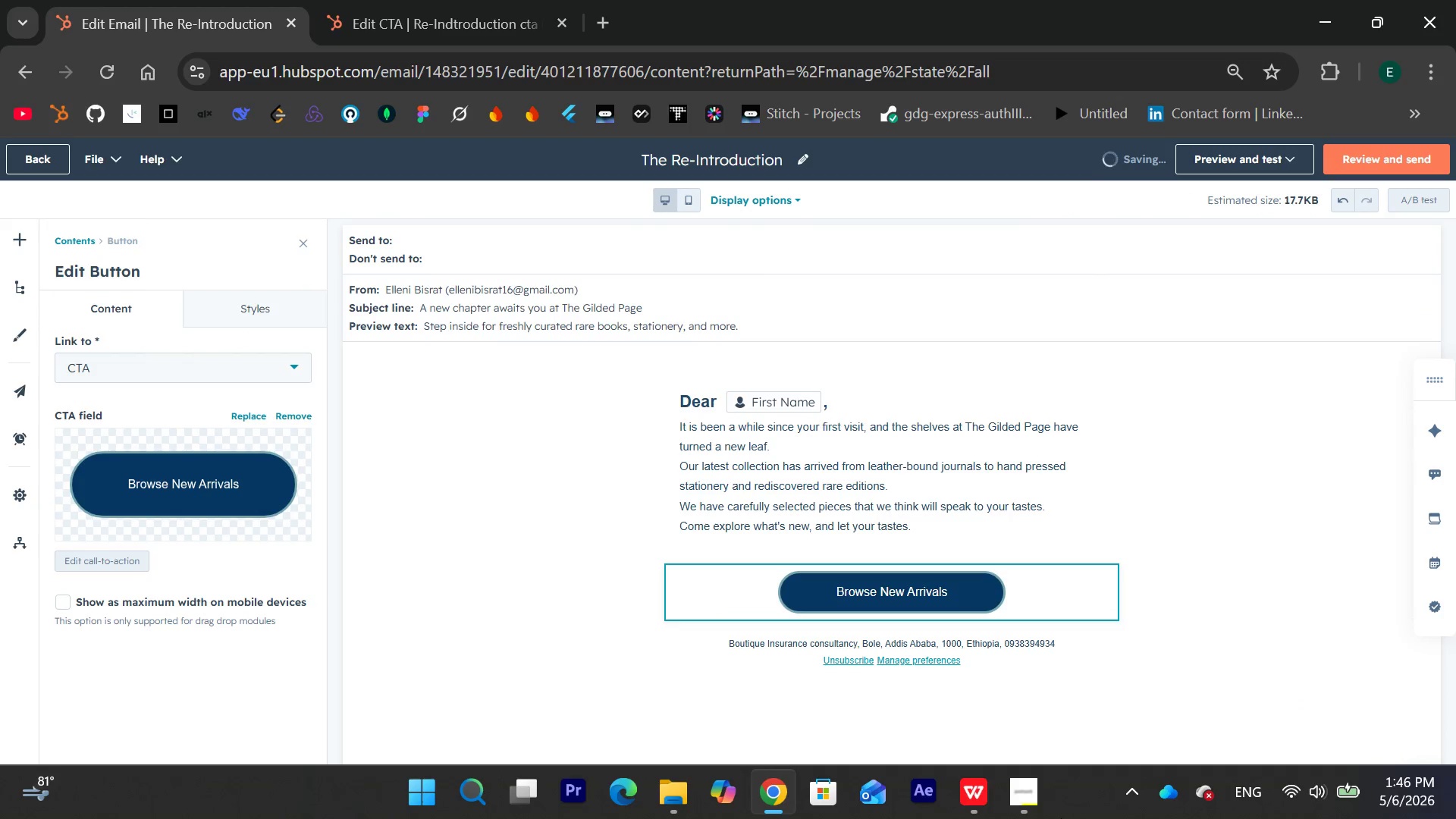 
wait(5.58)
 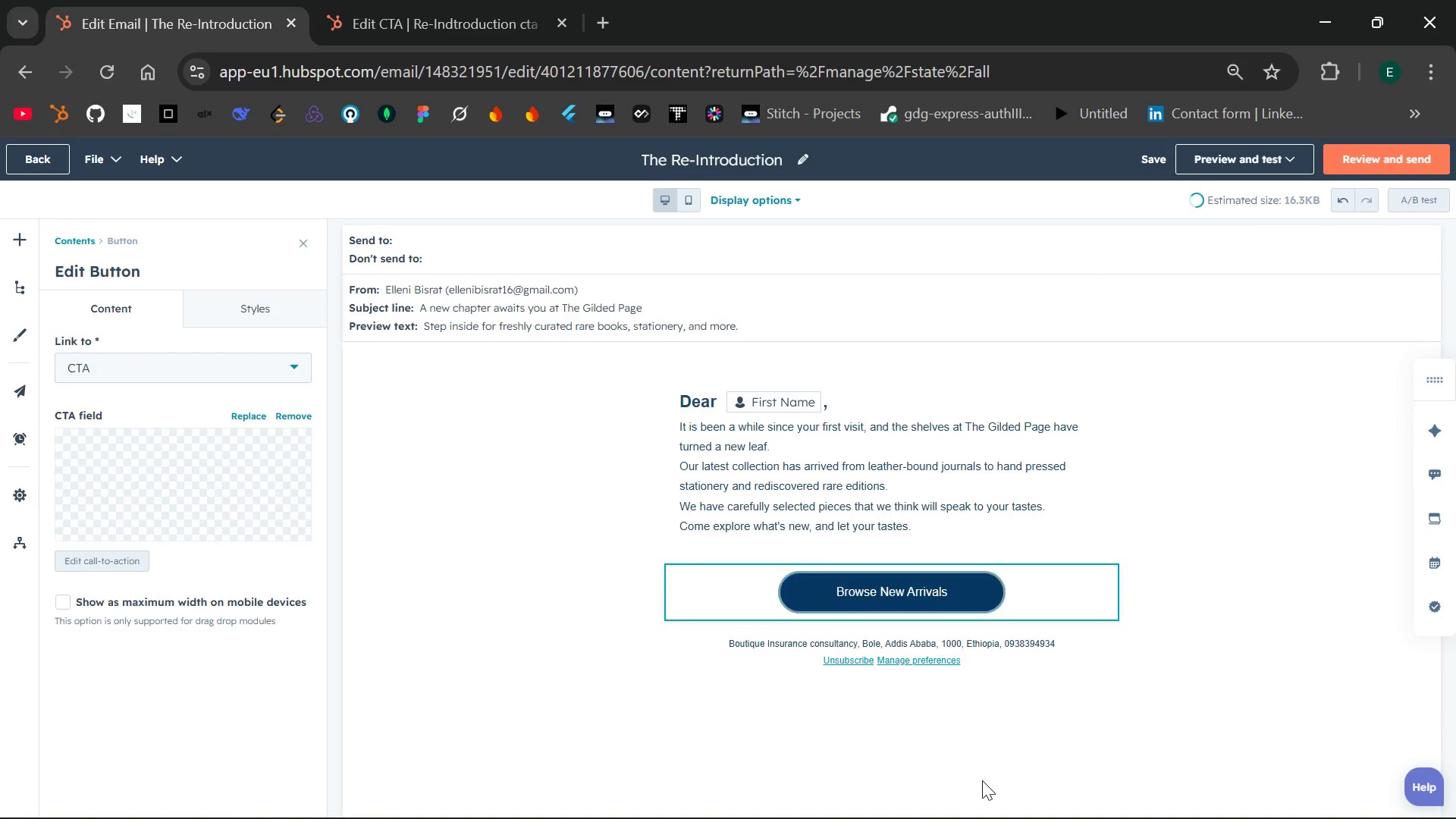 
left_click([982, 683])
 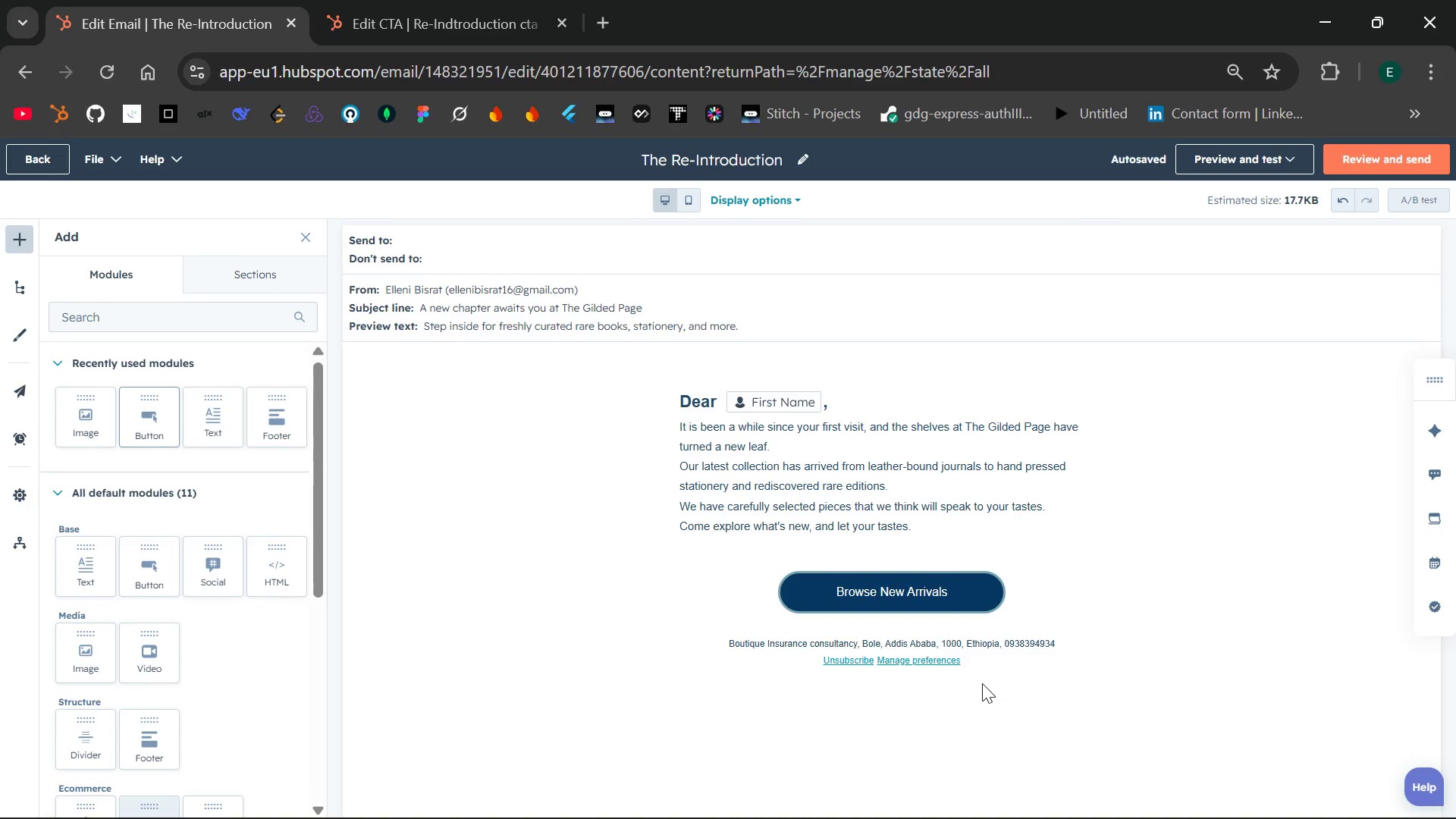 
wait(12.97)
 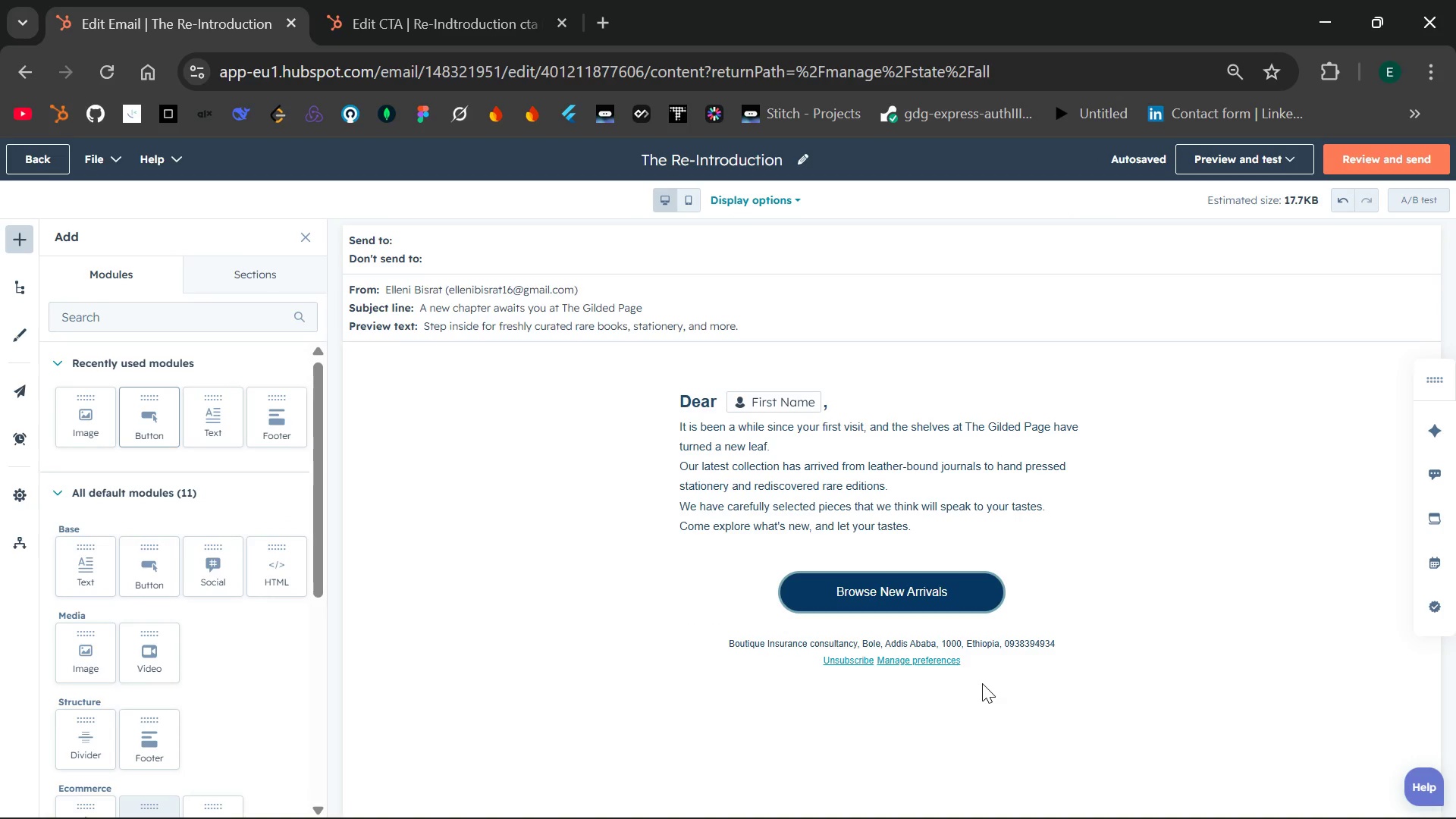 
mouse_move([1103, 532])
 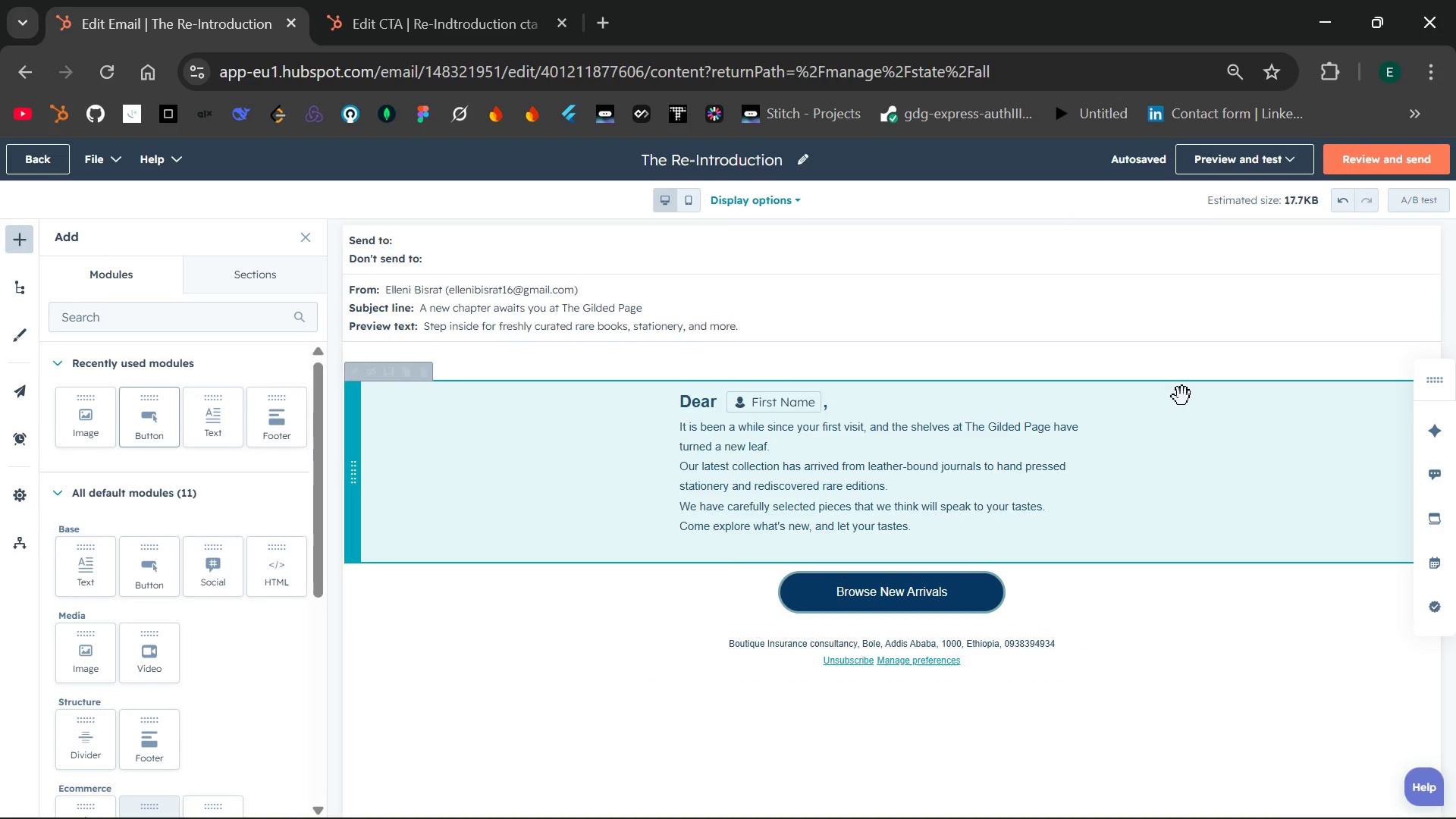 
wait(18.27)
 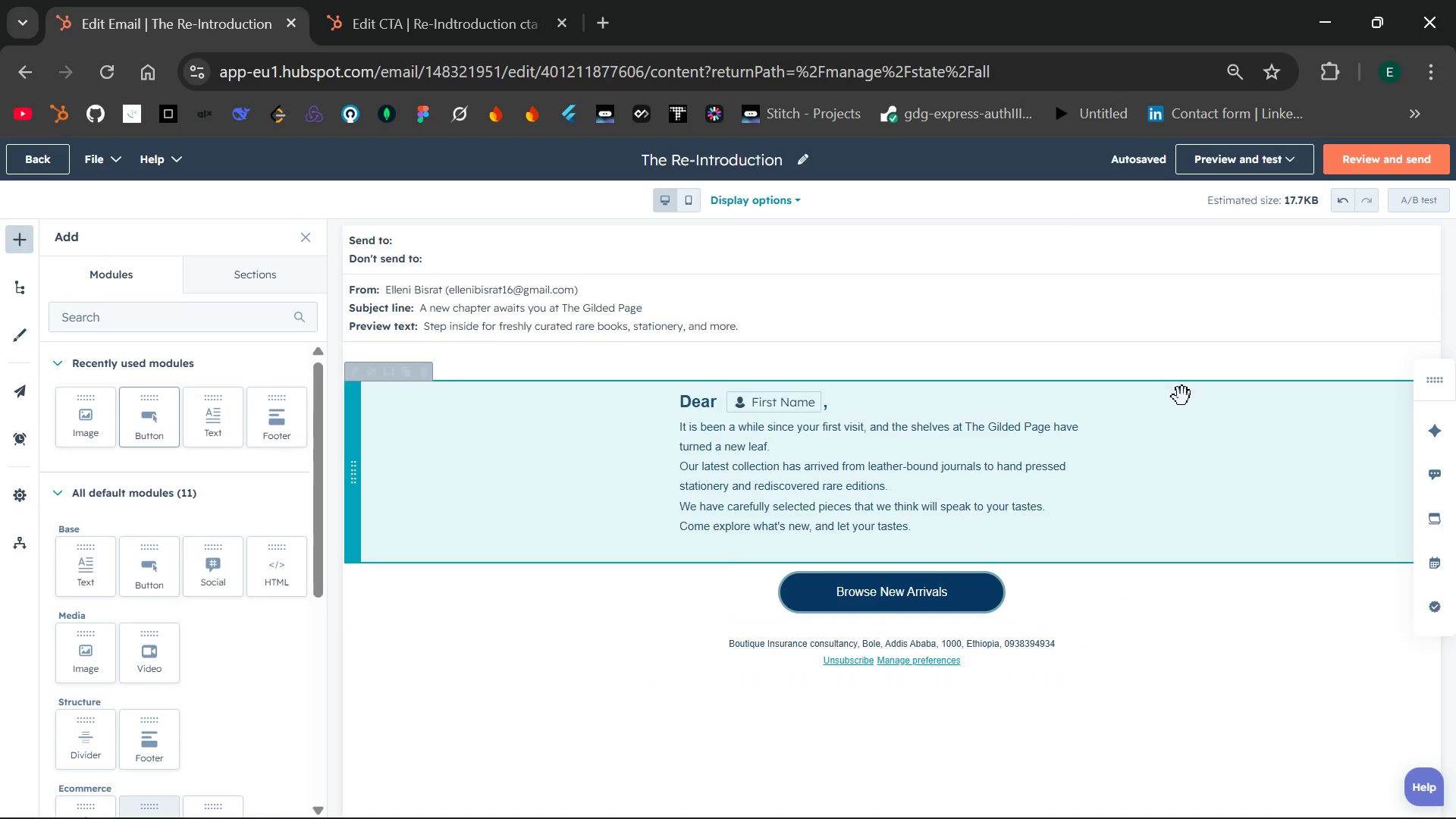 
left_click([861, 234])
 